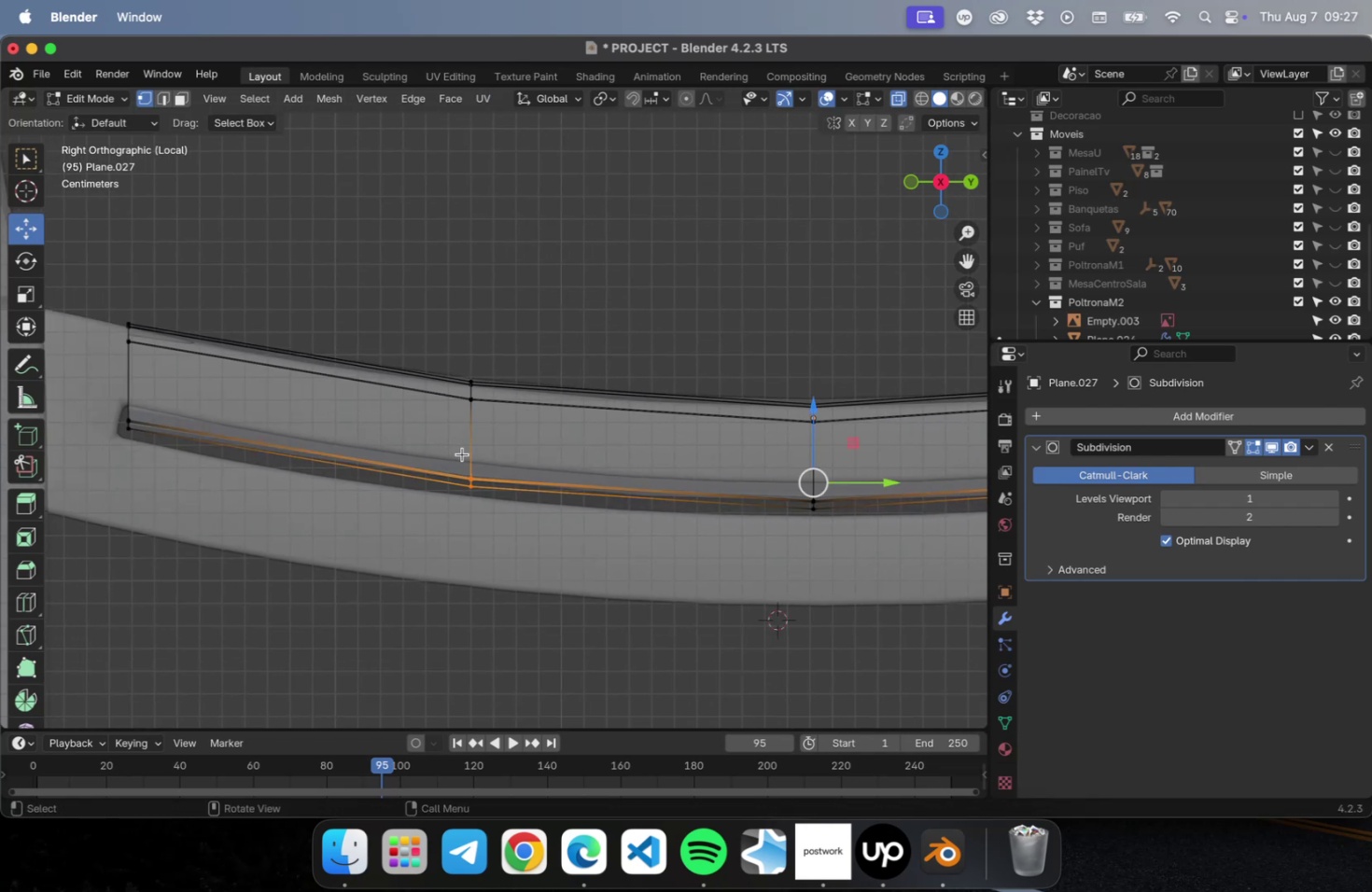 
hold_key(key=ShiftLeft, duration=0.57)
 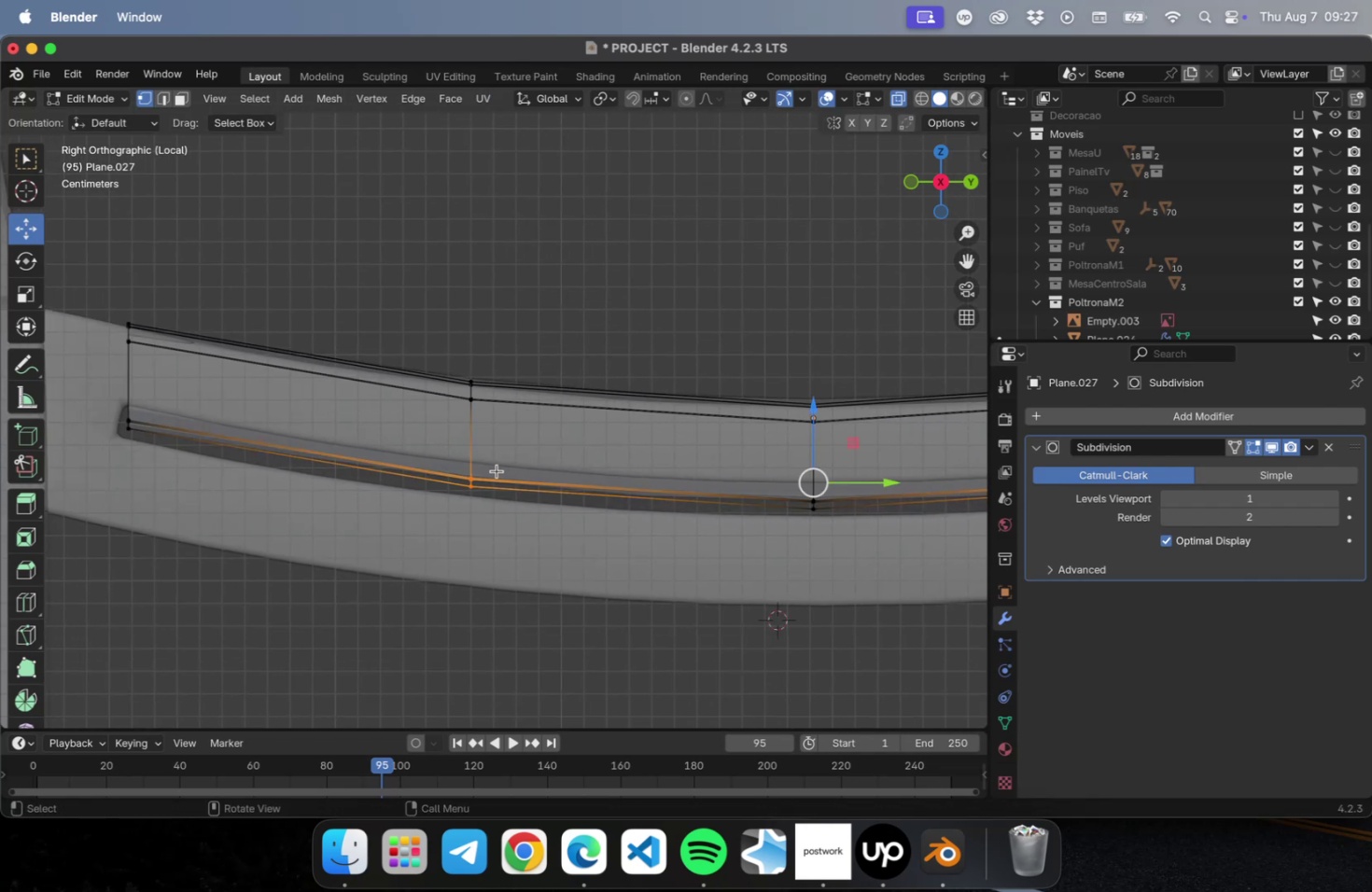 
hold_key(key=ShiftLeft, duration=0.71)
 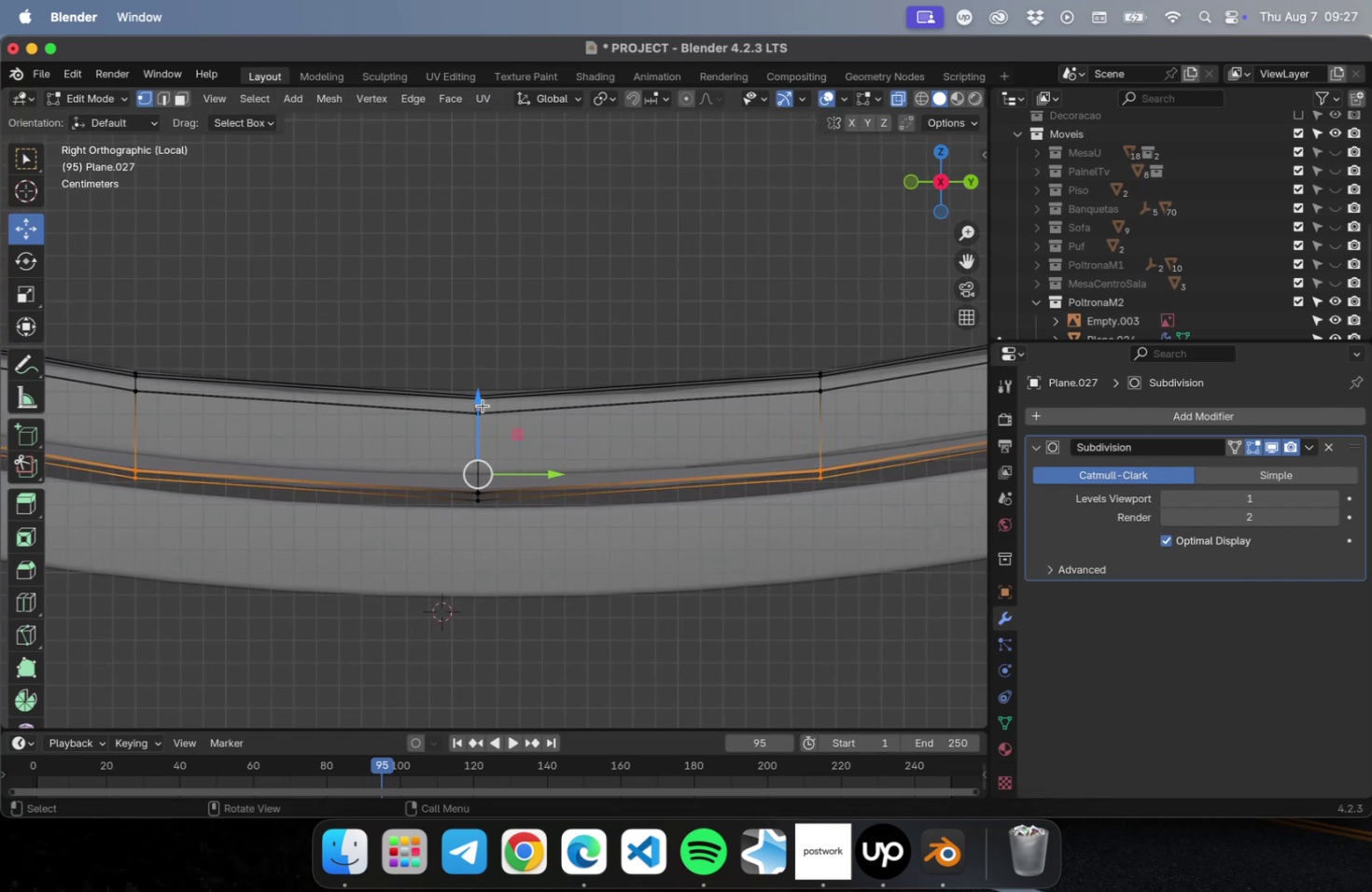 
left_click_drag(start_coordinate=[478, 398], to_coordinate=[476, 409])
 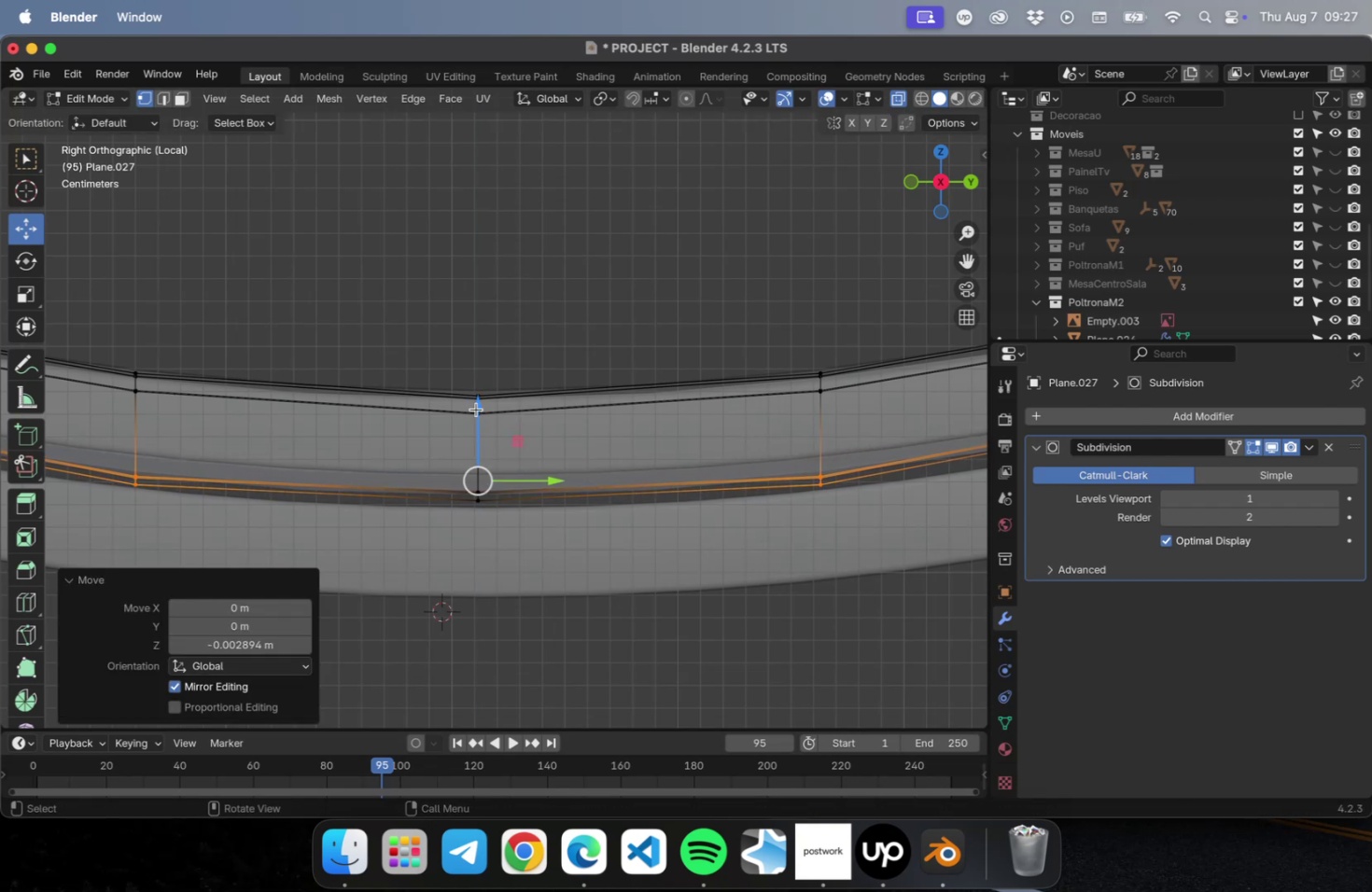 
hold_key(key=ShiftLeft, duration=1.3)
 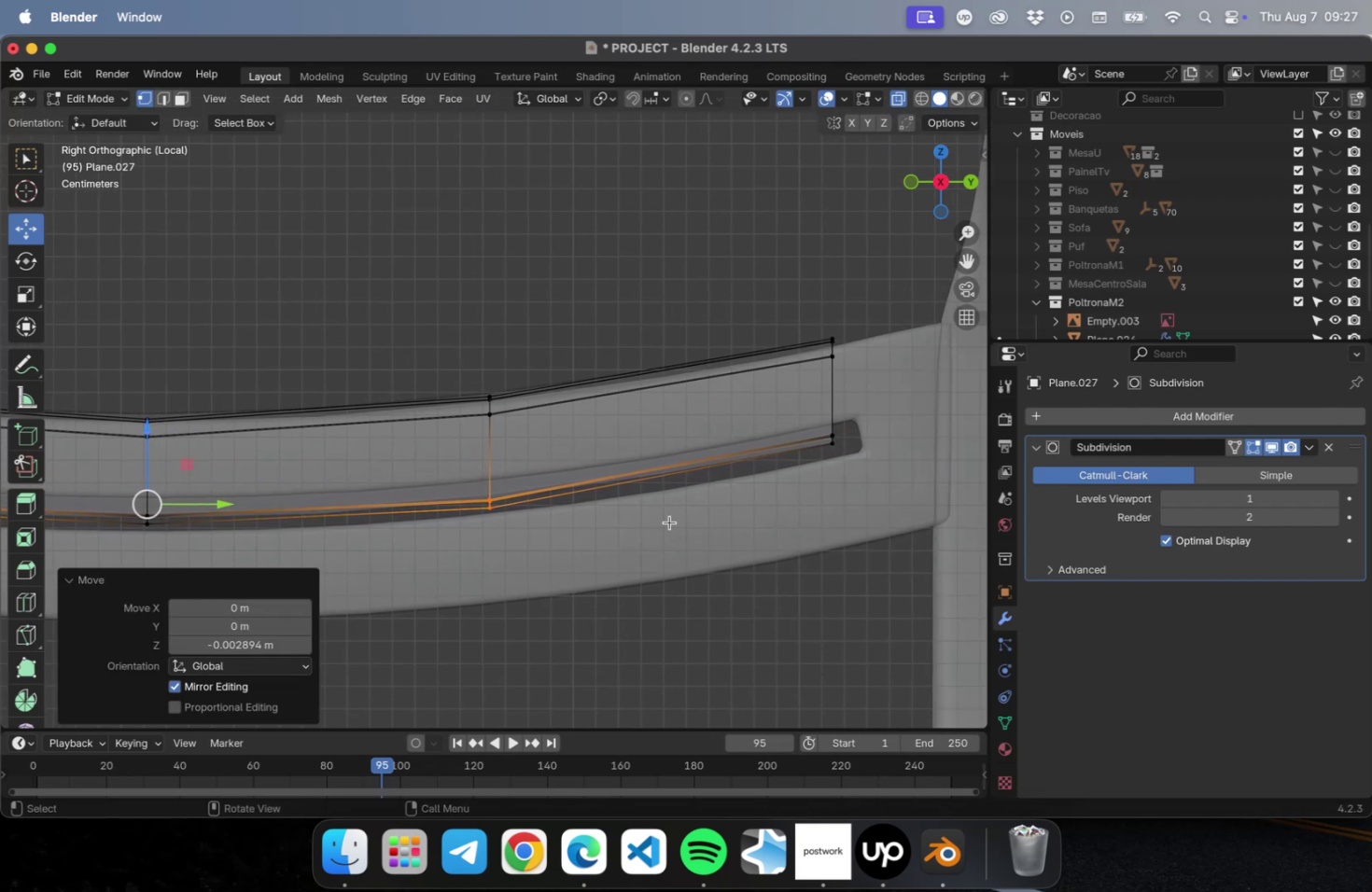 
left_click_drag(start_coordinate=[874, 502], to_coordinate=[811, 416])
 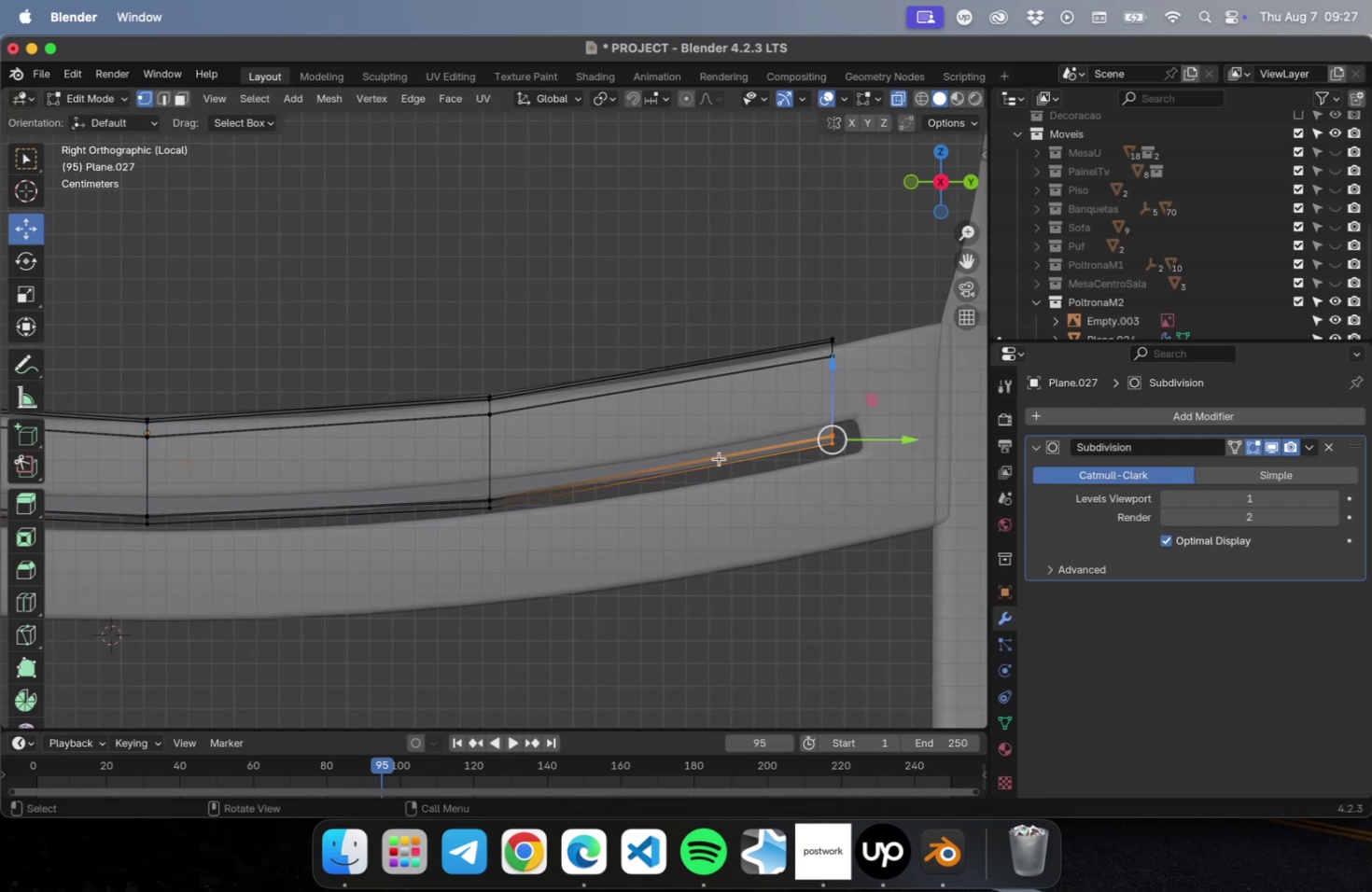 
hold_key(key=ShiftLeft, duration=2.32)
left_click_drag(start_coordinate=[312, 504], to_coordinate=[207, 423])
 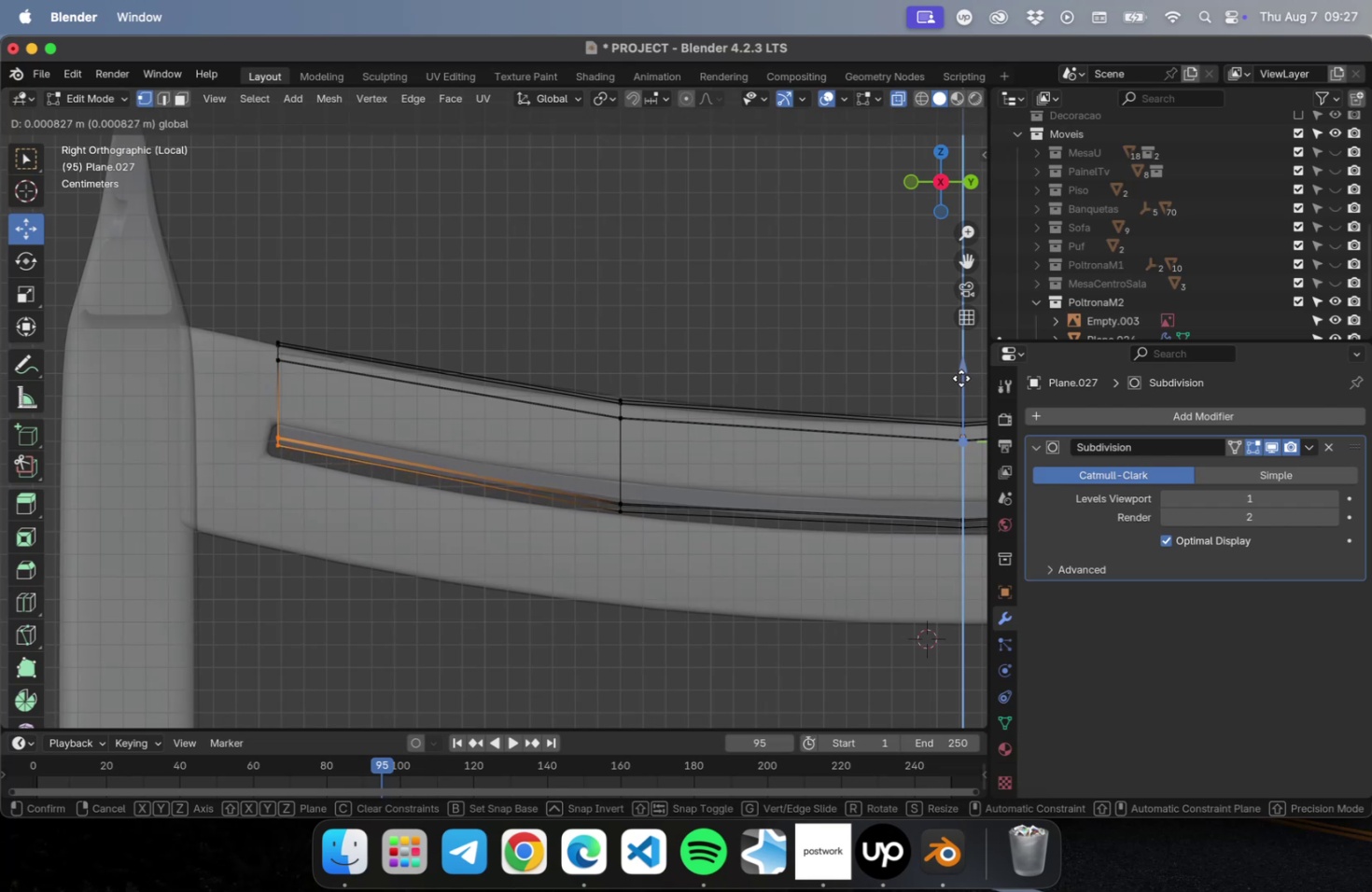 
scroll: coordinate [669, 550], scroll_direction: up, amount: 5.0
 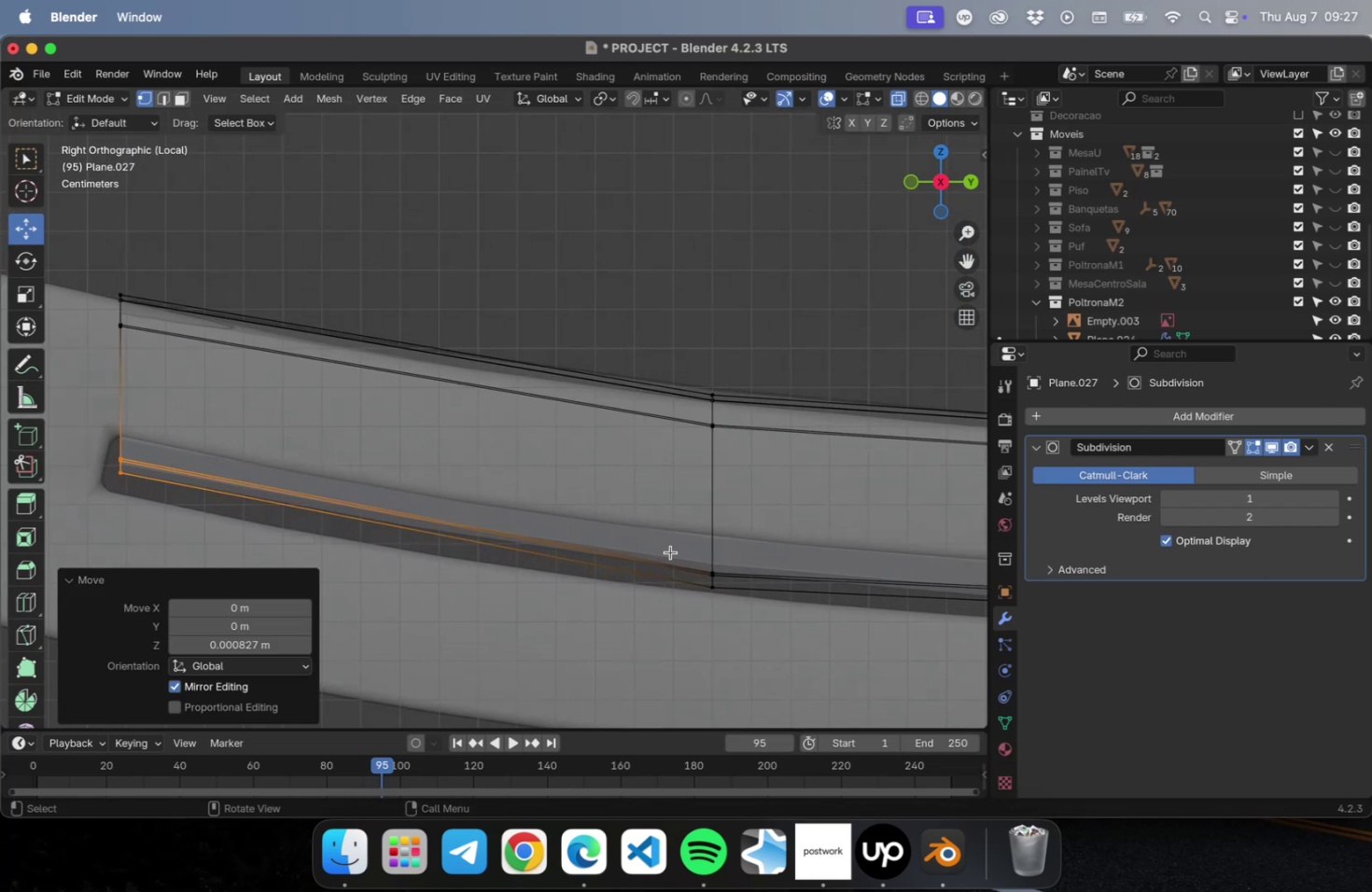 
hold_key(key=ShiftLeft, duration=0.36)
 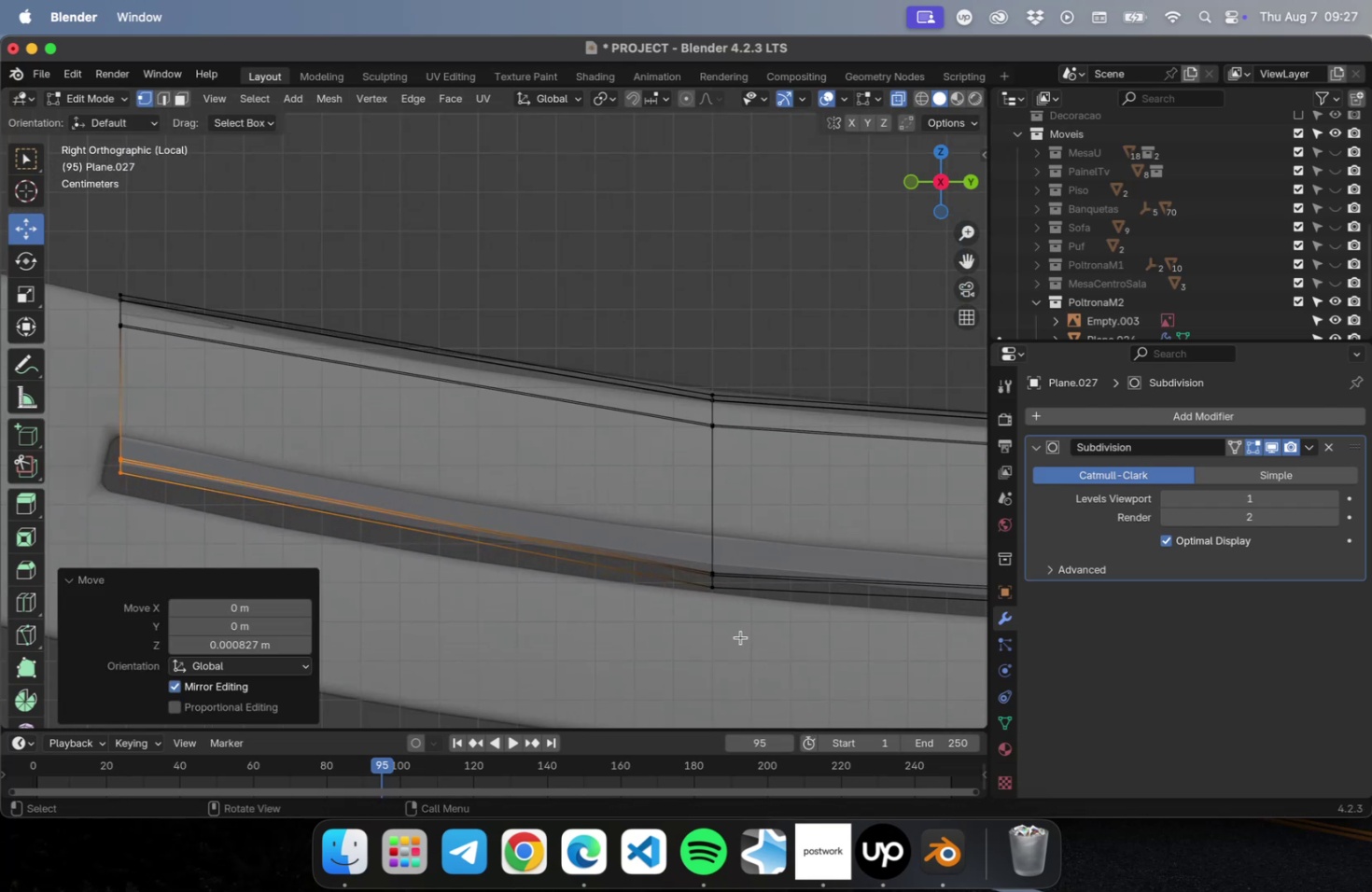 
left_click_drag(start_coordinate=[741, 636], to_coordinate=[668, 548])
 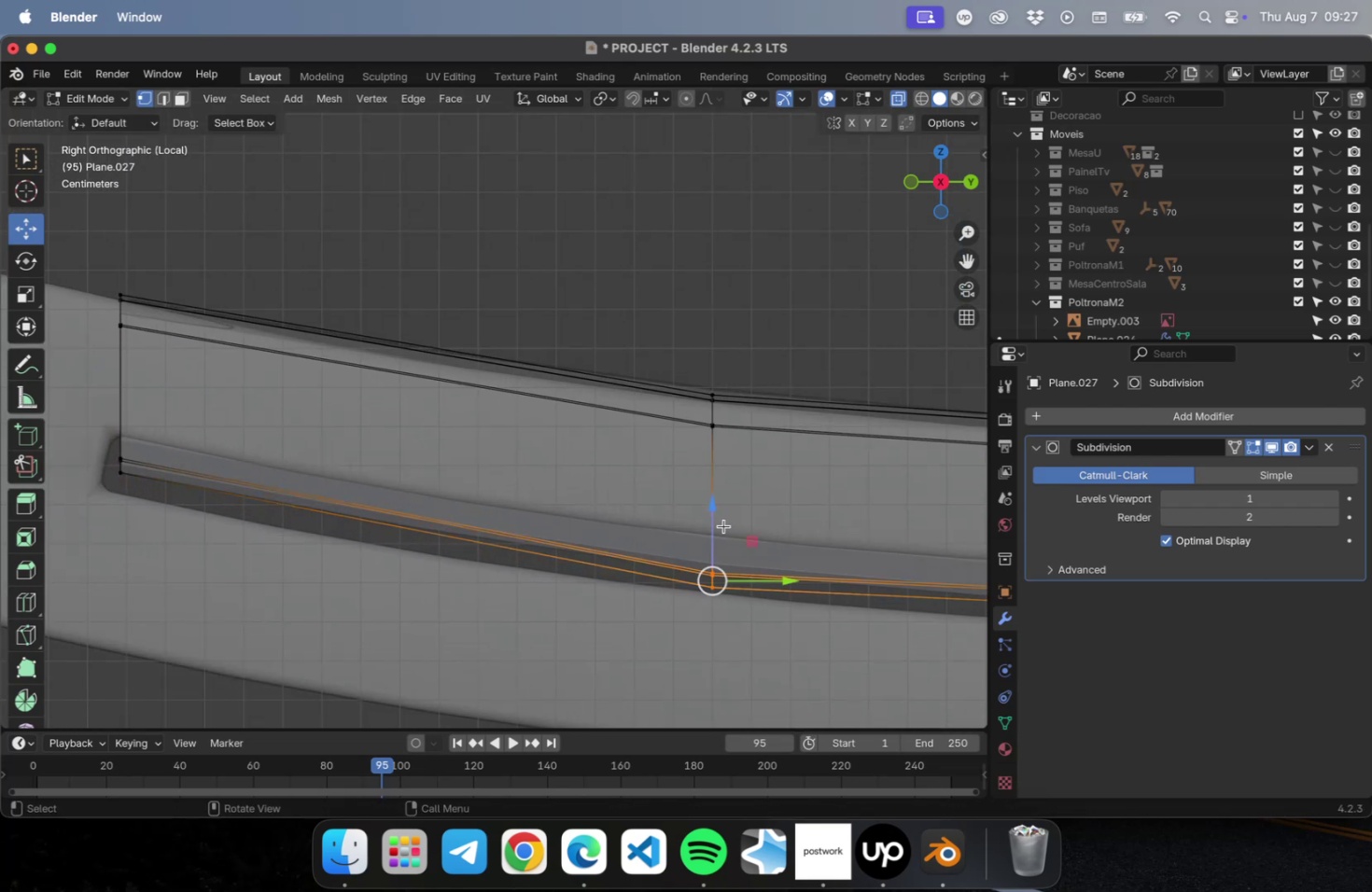 
left_click_drag(start_coordinate=[716, 517], to_coordinate=[714, 508])
 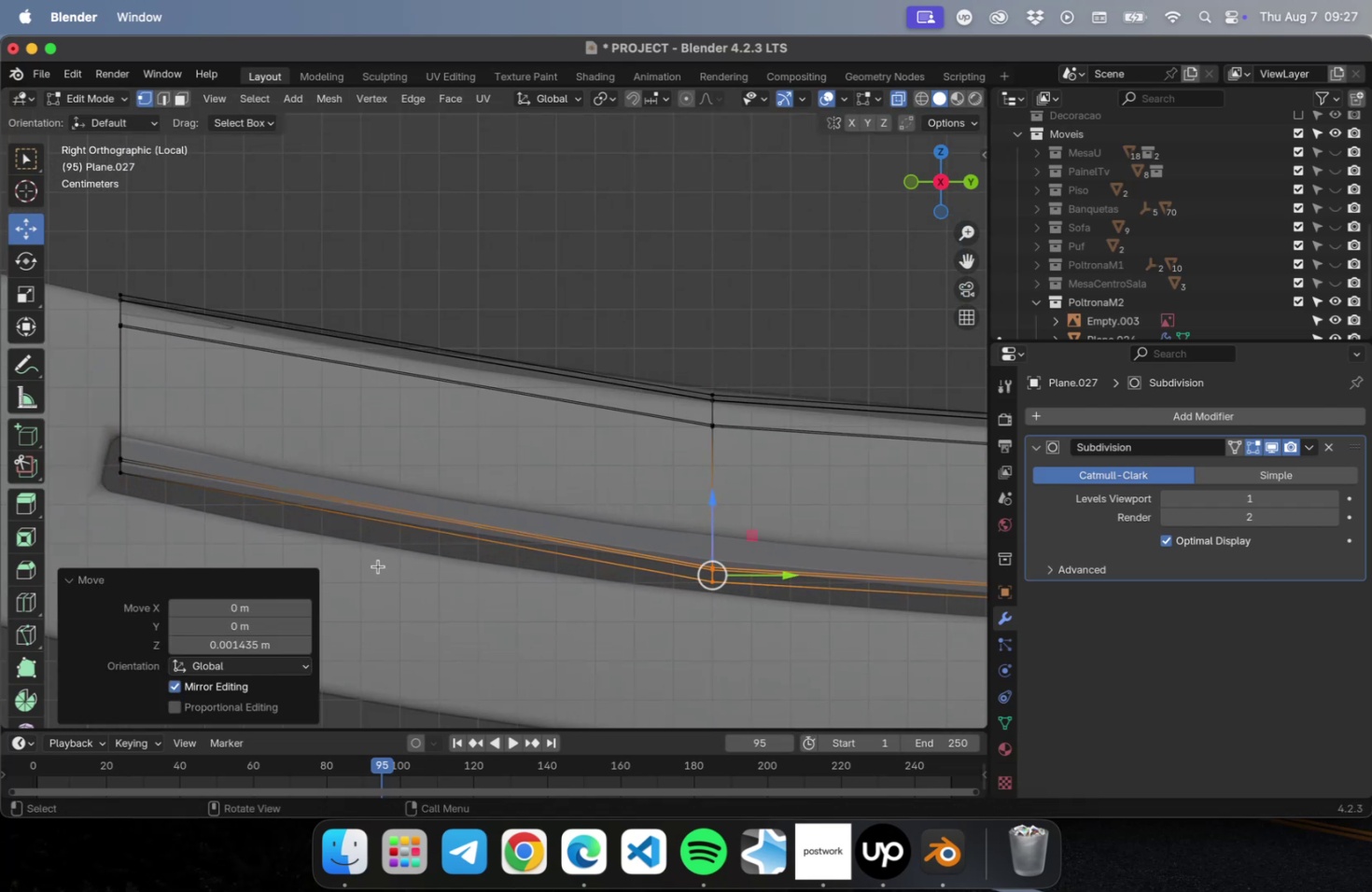 
scroll: coordinate [372, 562], scroll_direction: down, amount: 14.0
 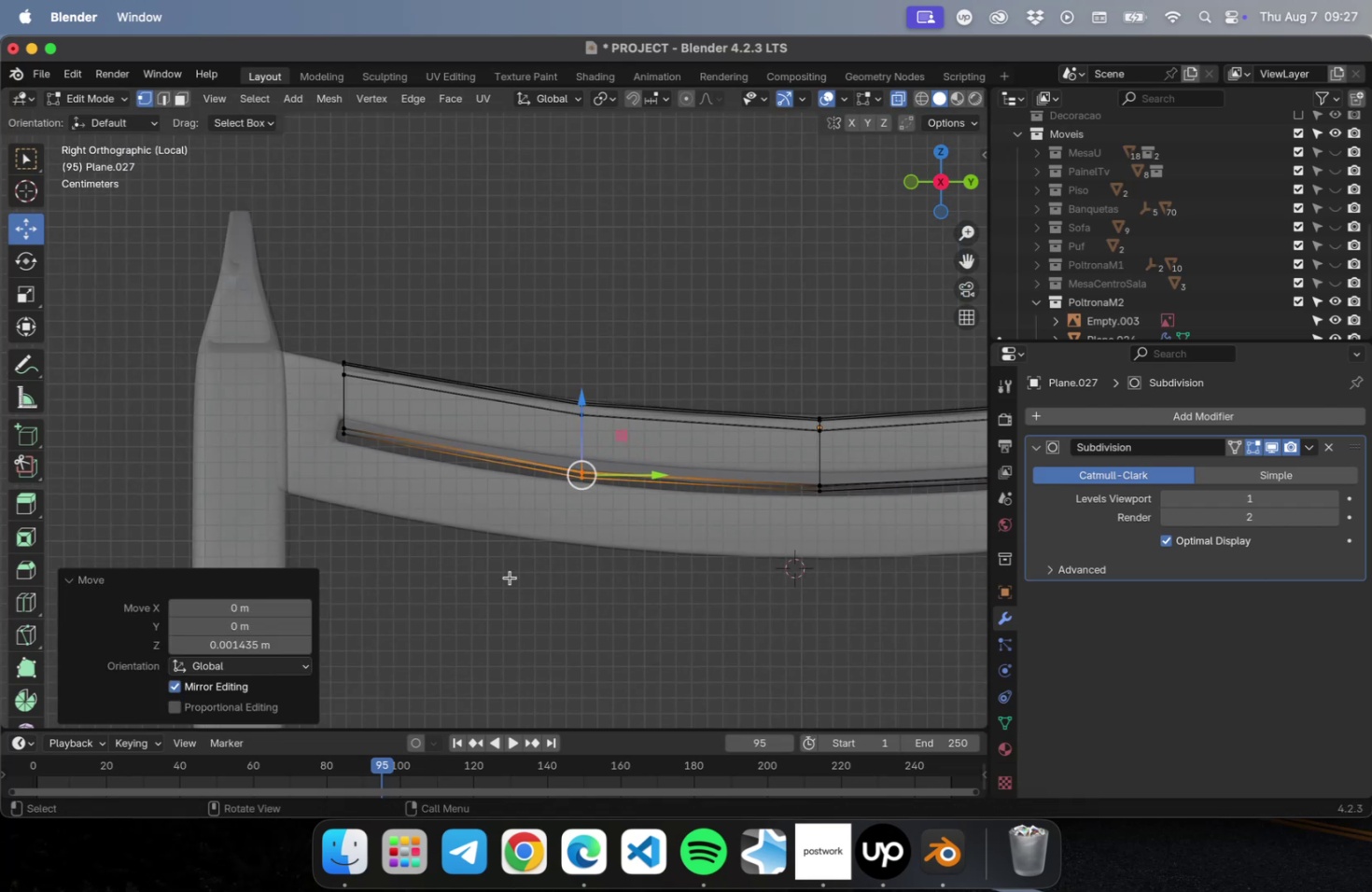 
hold_key(key=ShiftLeft, duration=0.97)
 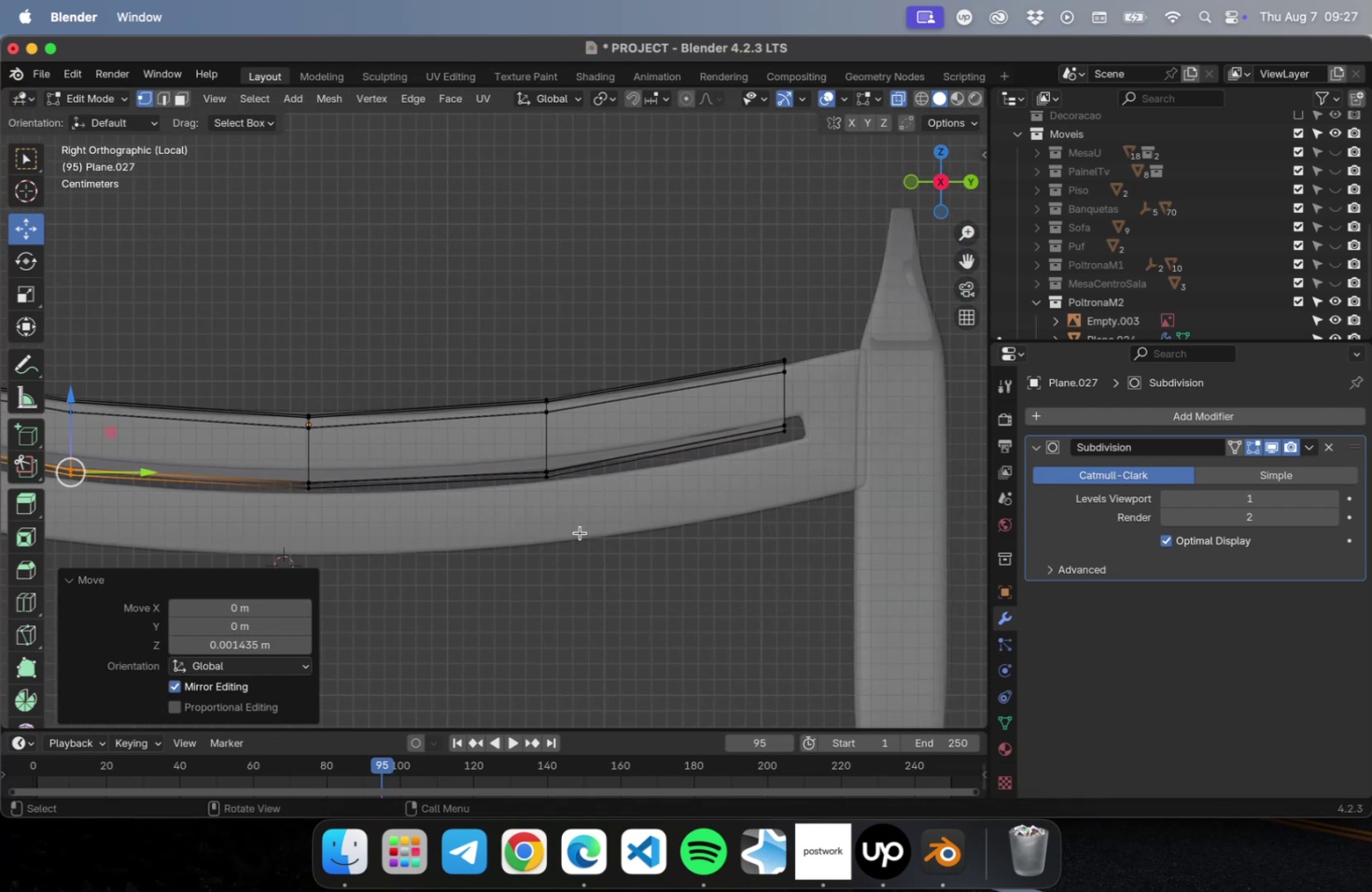 
key(Meta+CommandLeft)
 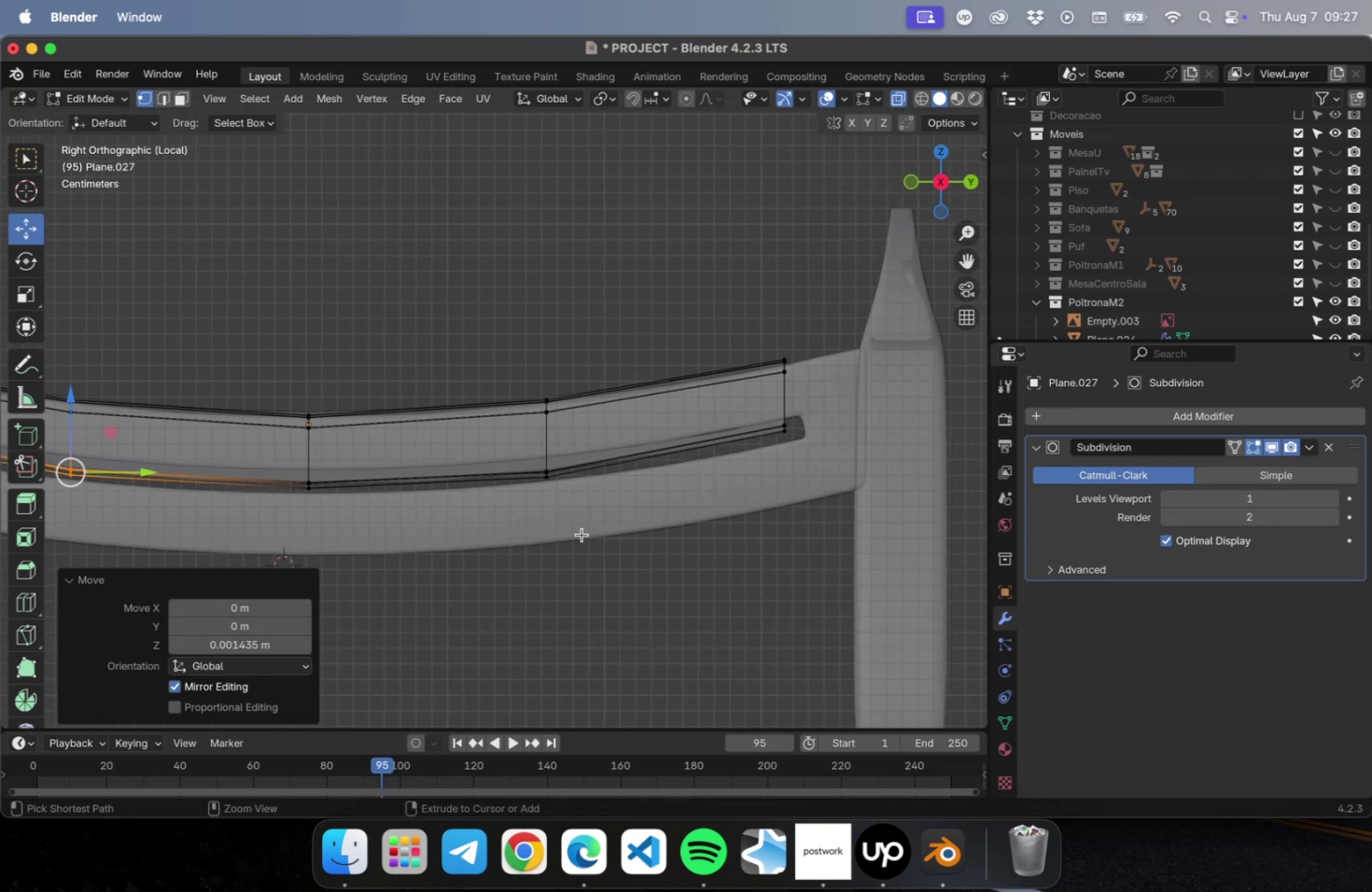 
key(Meta+Z)
 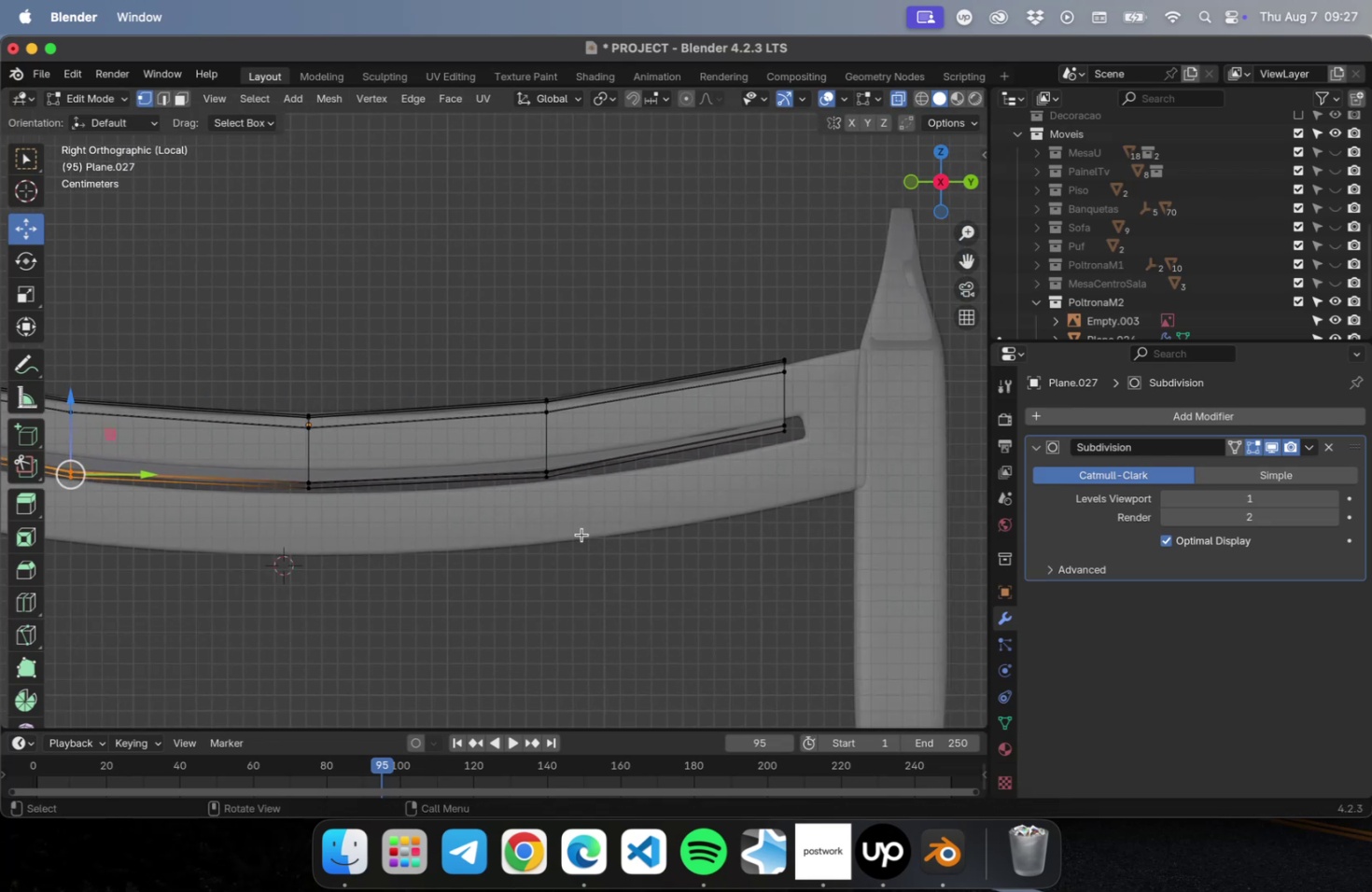 
key(Shift+ShiftLeft)
 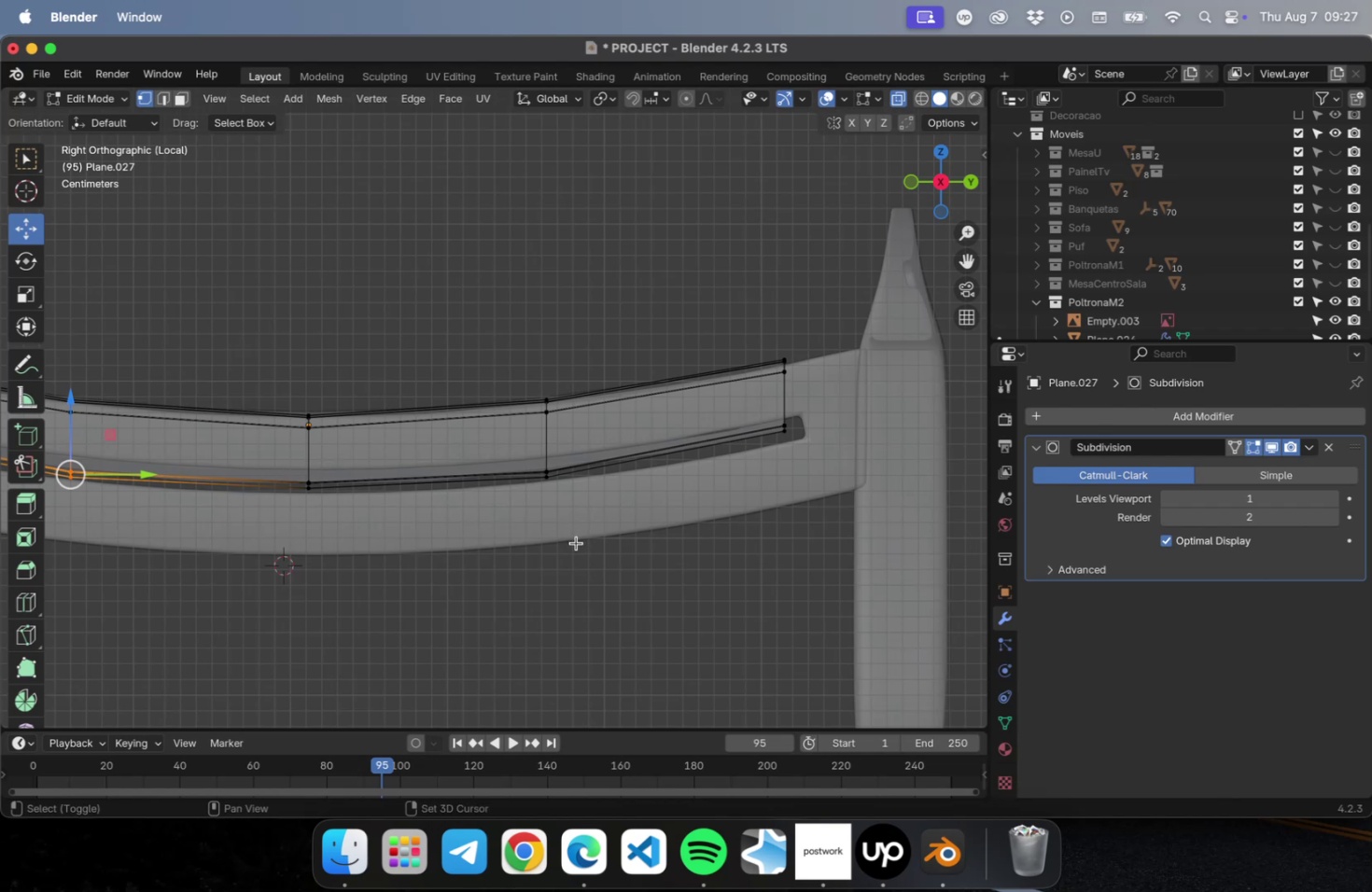 
left_click_drag(start_coordinate=[576, 541], to_coordinate=[511, 458])
 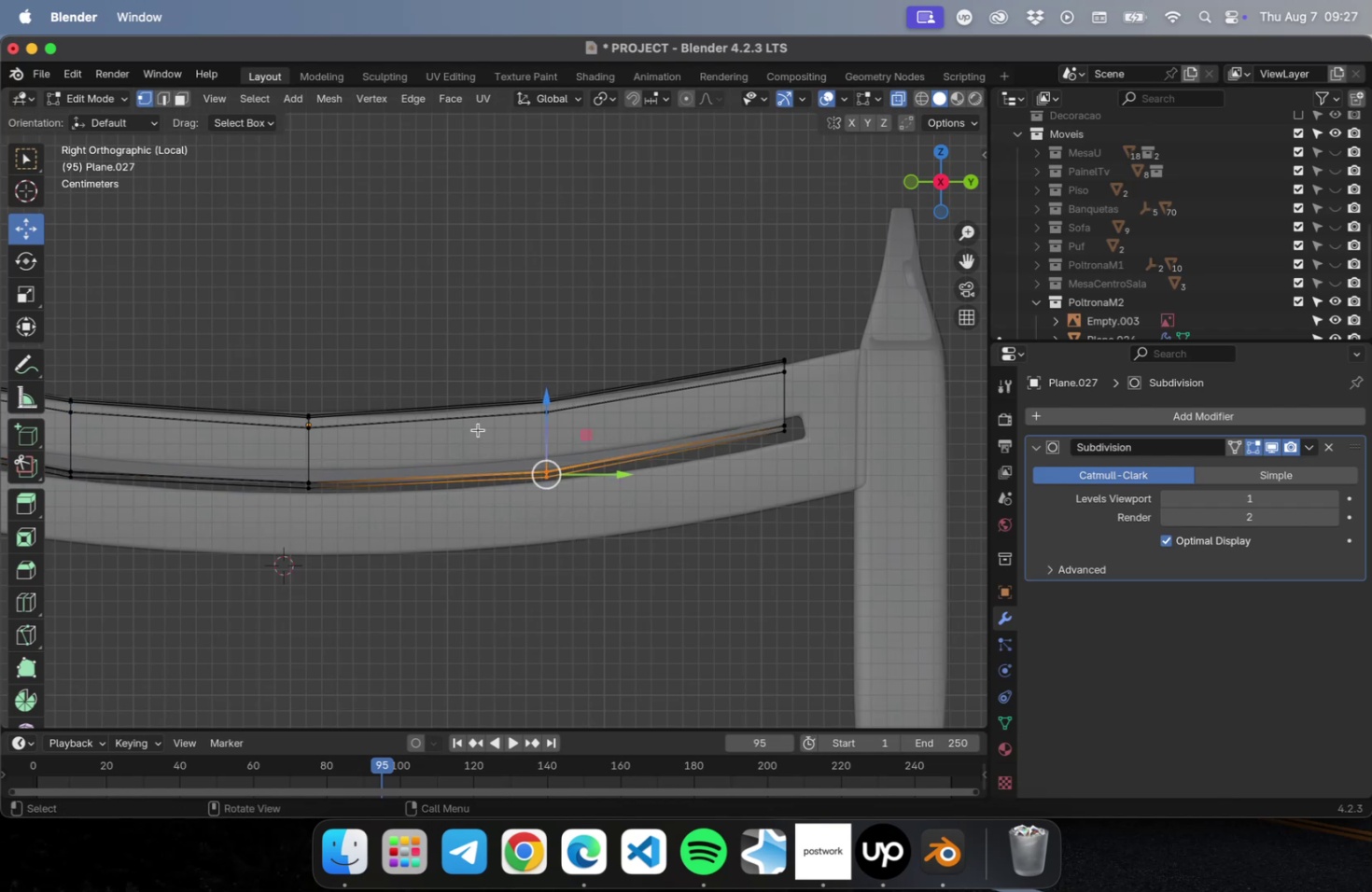 
hold_key(key=ShiftLeft, duration=0.59)
 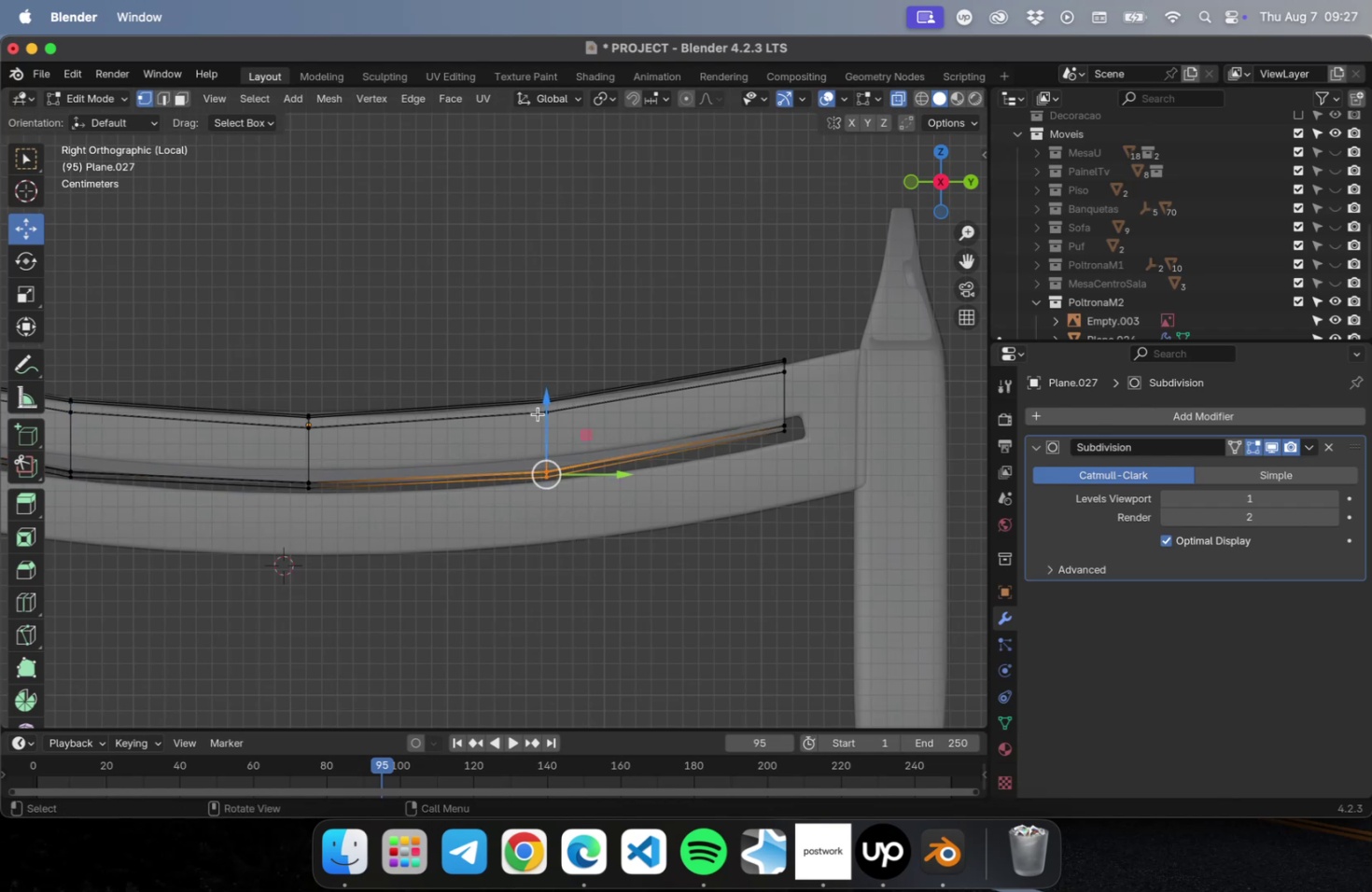 
hold_key(key=ShiftLeft, duration=1.72)
left_click_drag(start_coordinate=[179, 538], to_coordinate=[103, 473])
 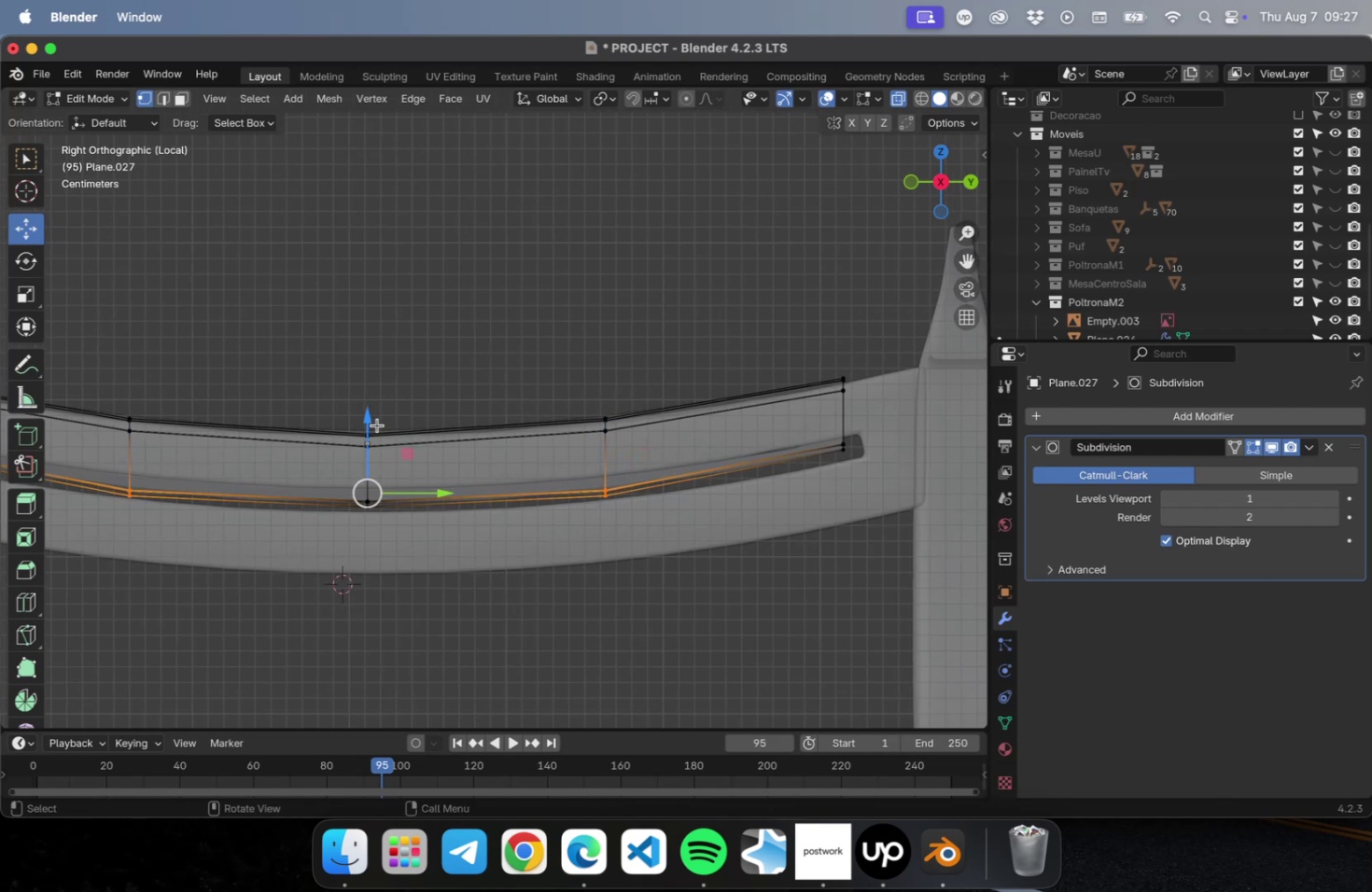 
left_click_drag(start_coordinate=[370, 423], to_coordinate=[370, 416])
 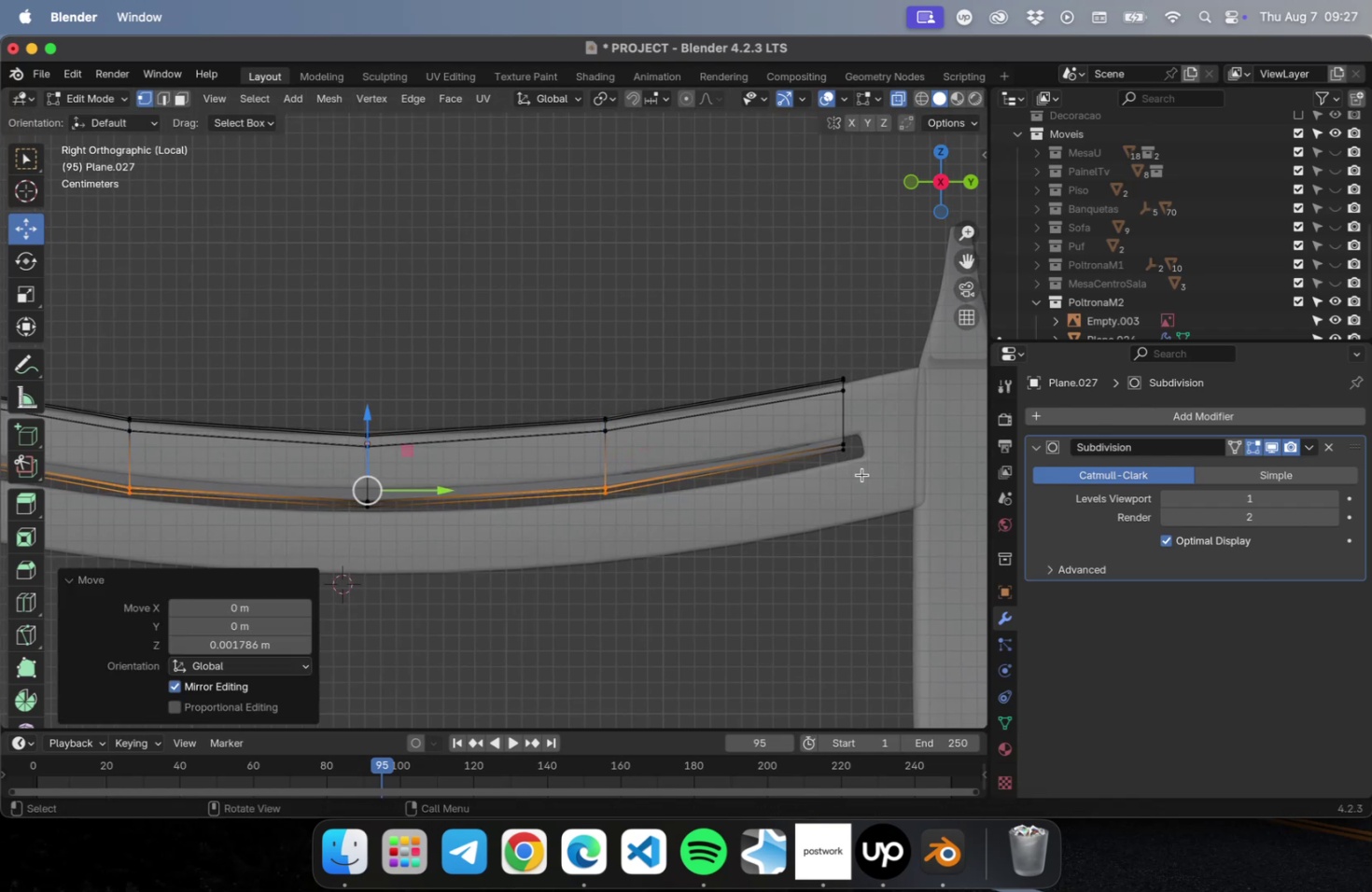 
scroll: coordinate [846, 489], scroll_direction: up, amount: 2.0
 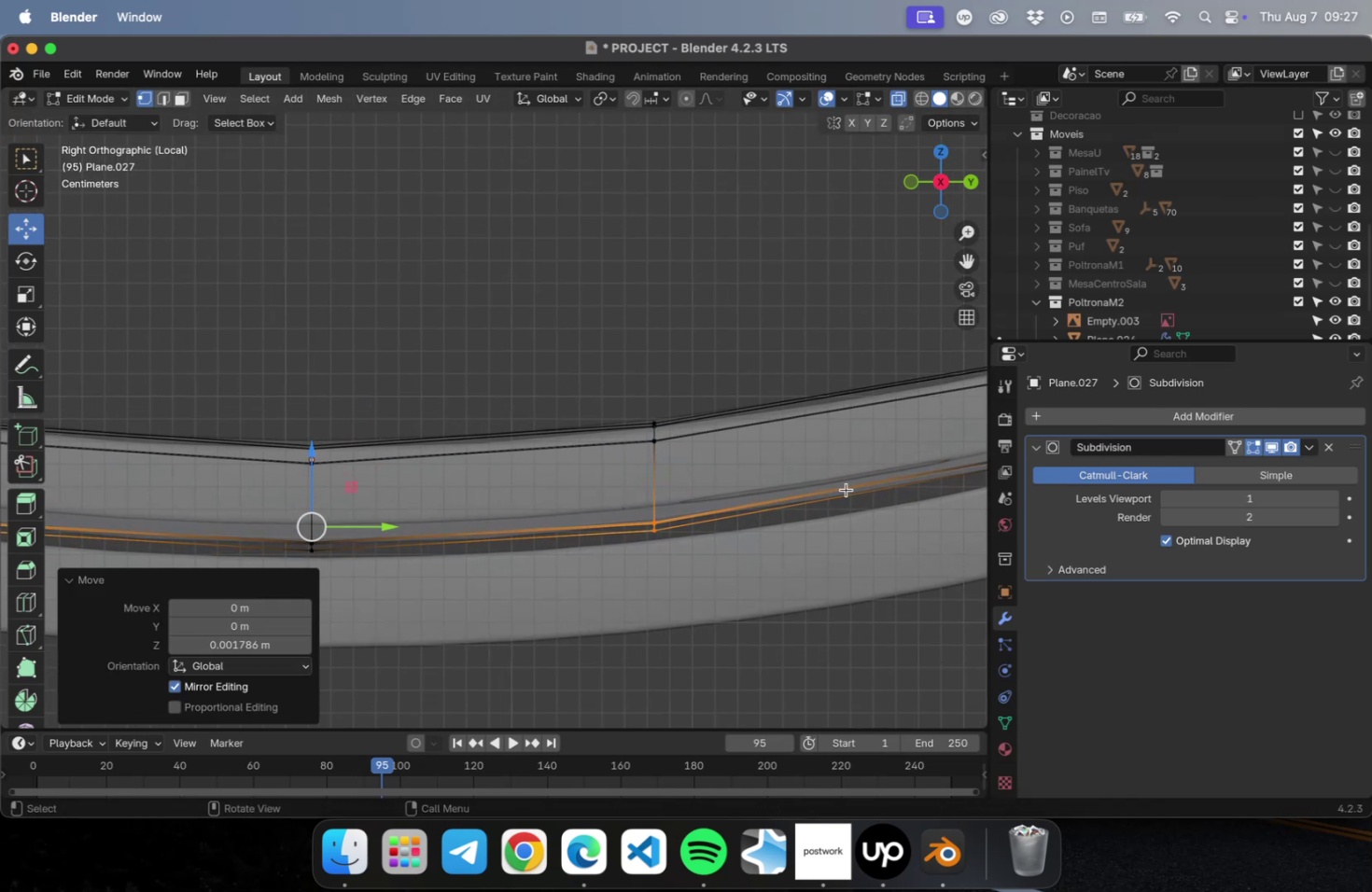 
scroll: coordinate [846, 489], scroll_direction: down, amount: 2.0
 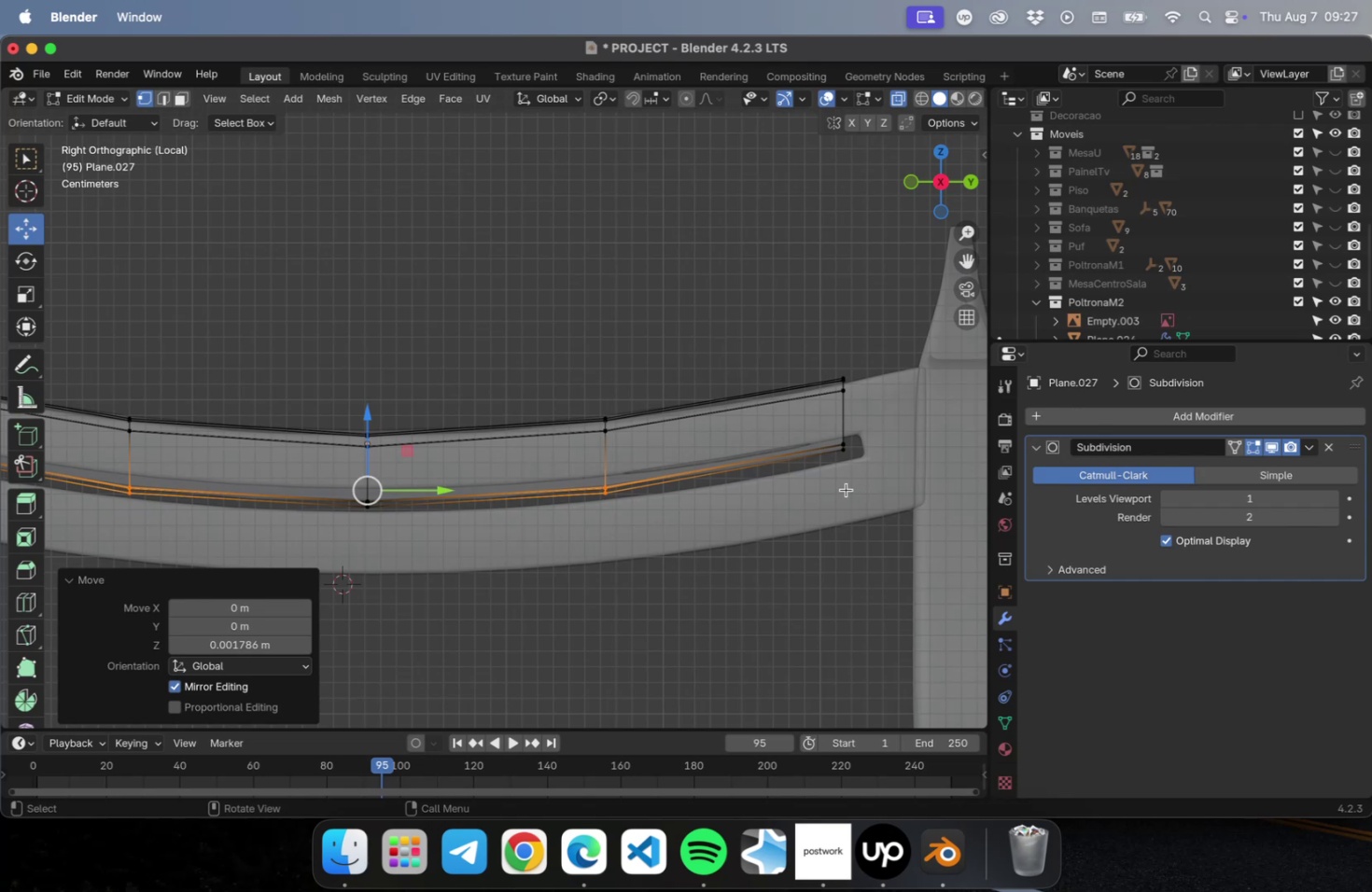 
hold_key(key=ShiftLeft, duration=5.05)
 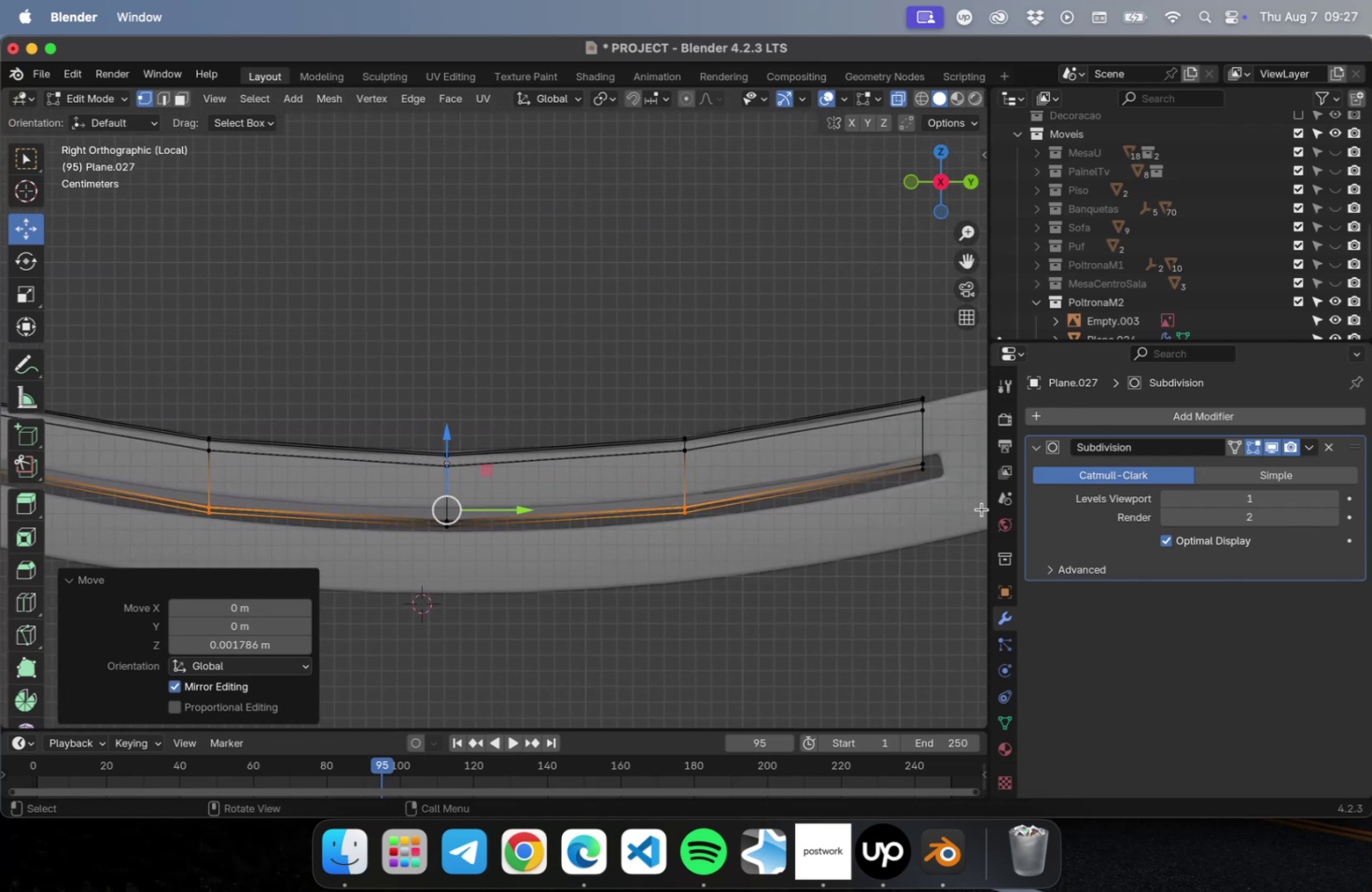 
left_click_drag(start_coordinate=[959, 509], to_coordinate=[888, 428])
 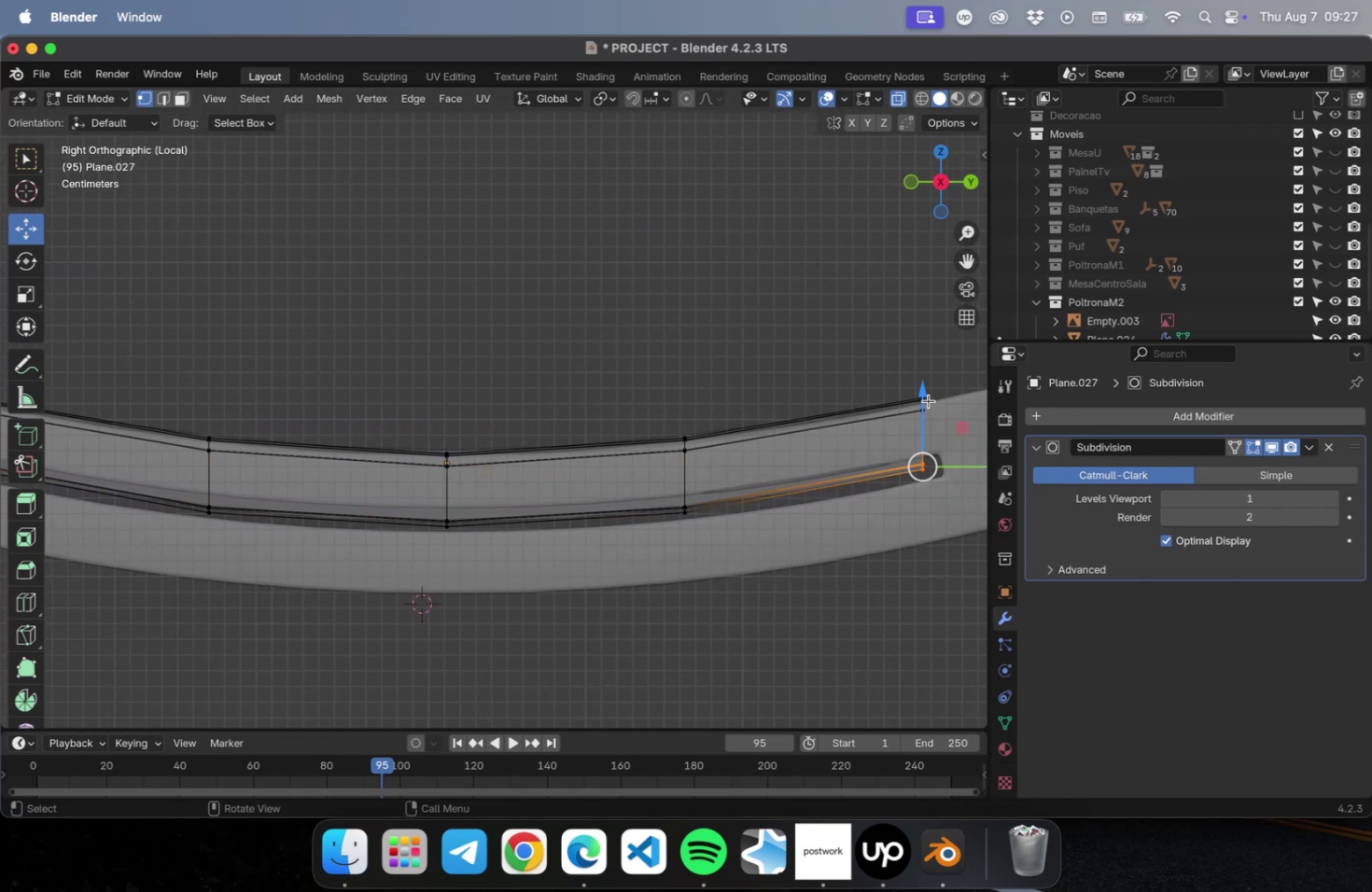 
left_click_drag(start_coordinate=[922, 396], to_coordinate=[922, 404])
 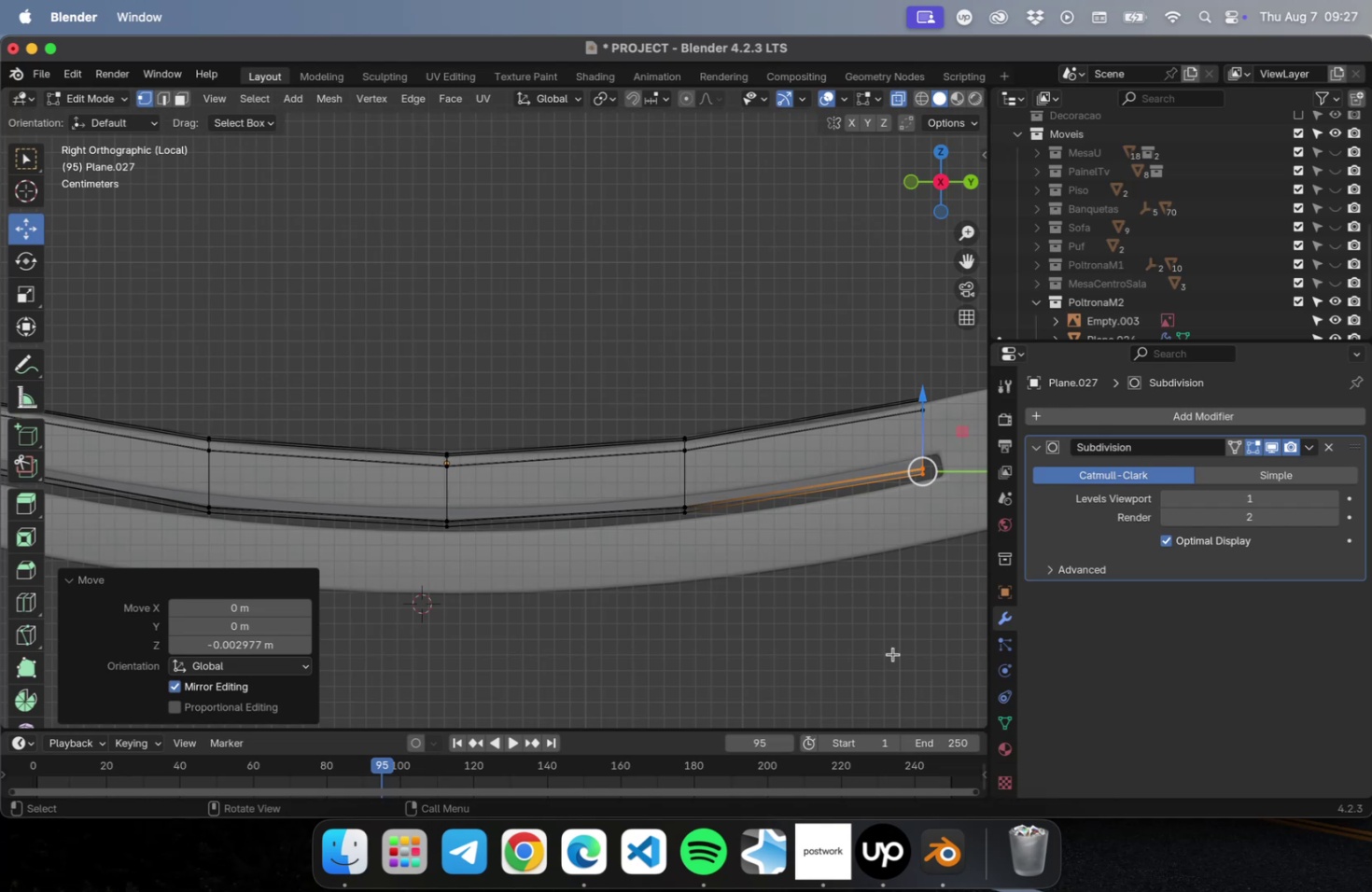 
key(Tab)
 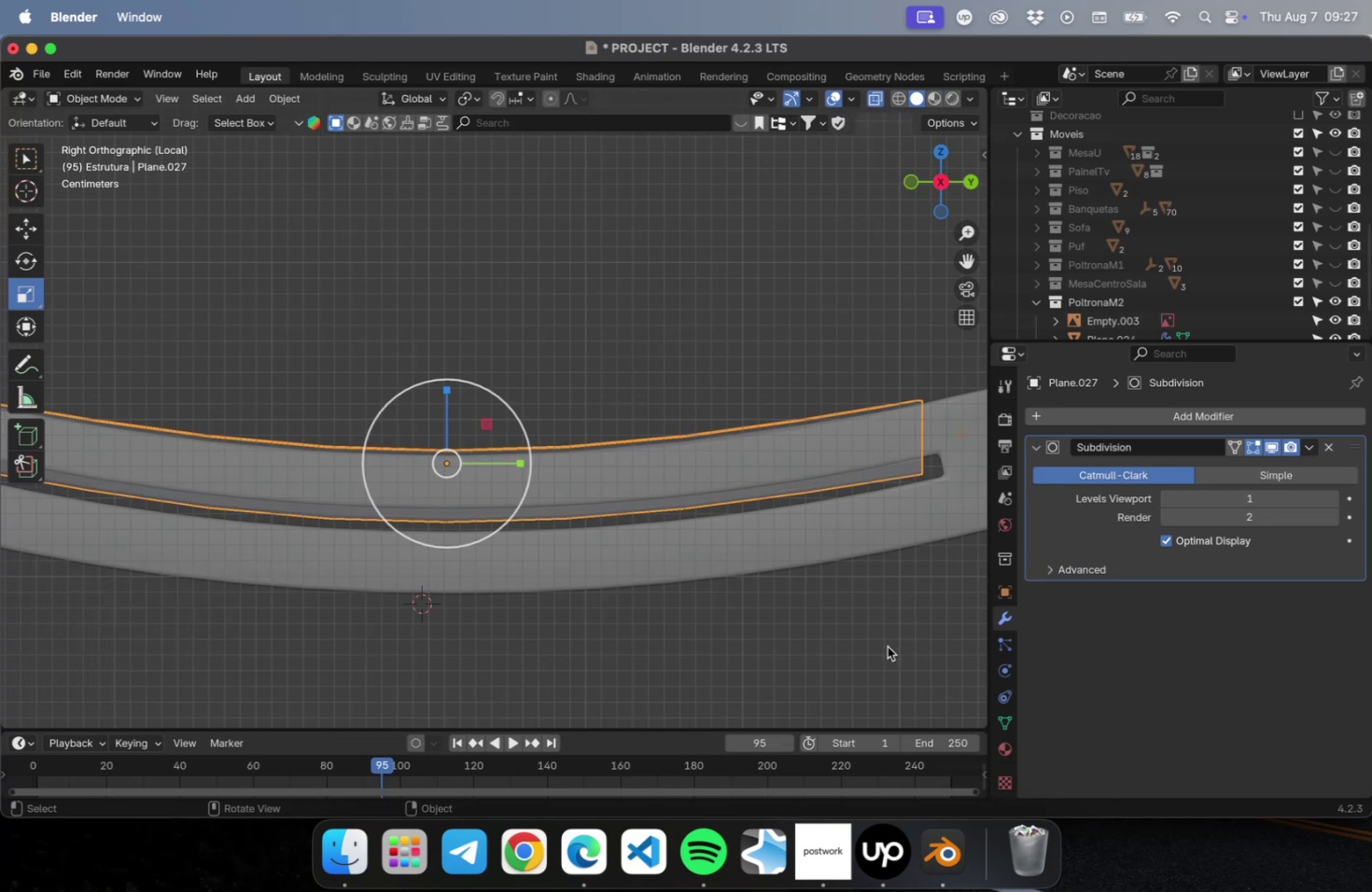 
left_click([887, 646])
 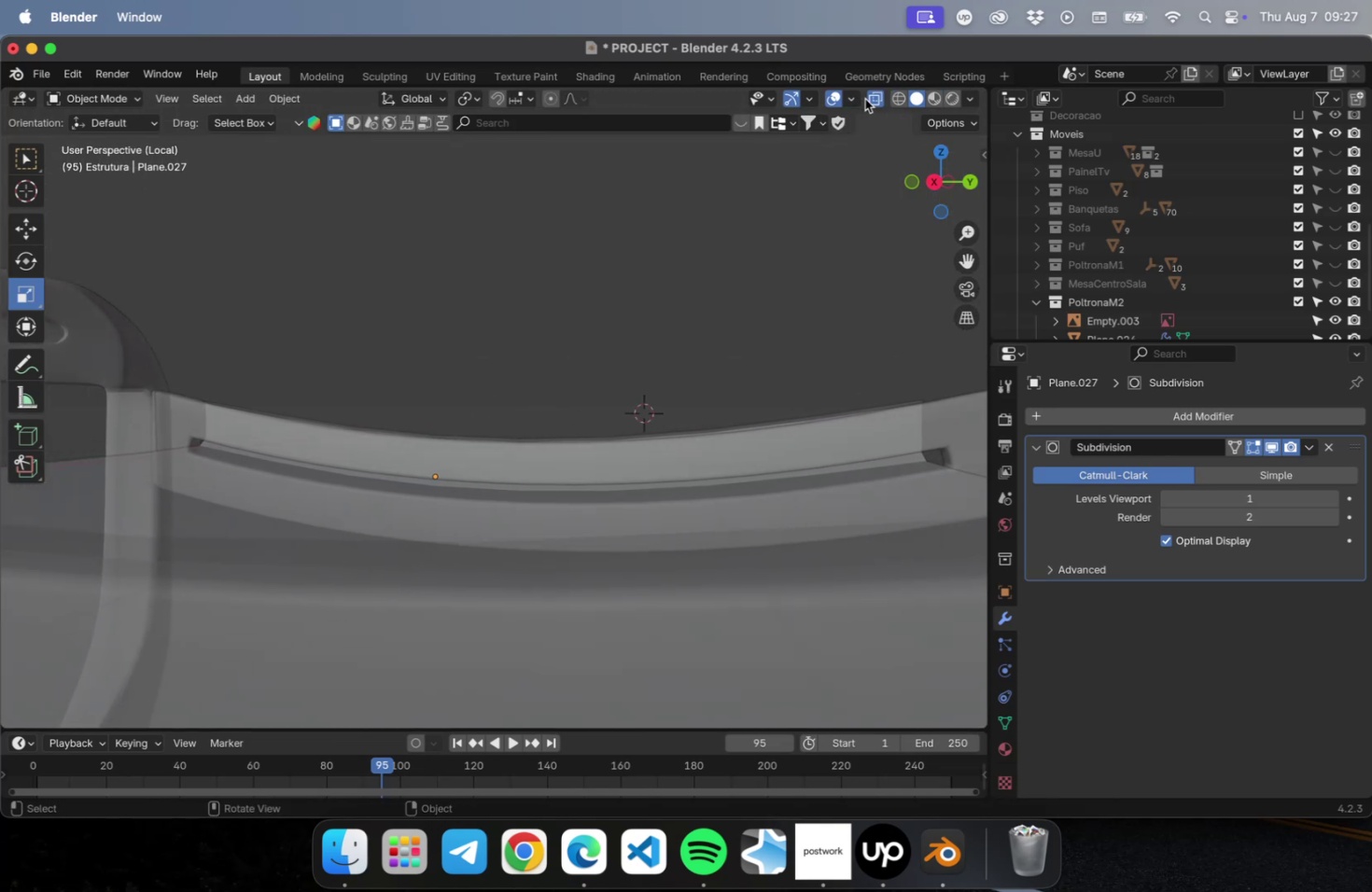 
scroll: coordinate [790, 296], scroll_direction: down, amount: 4.0
 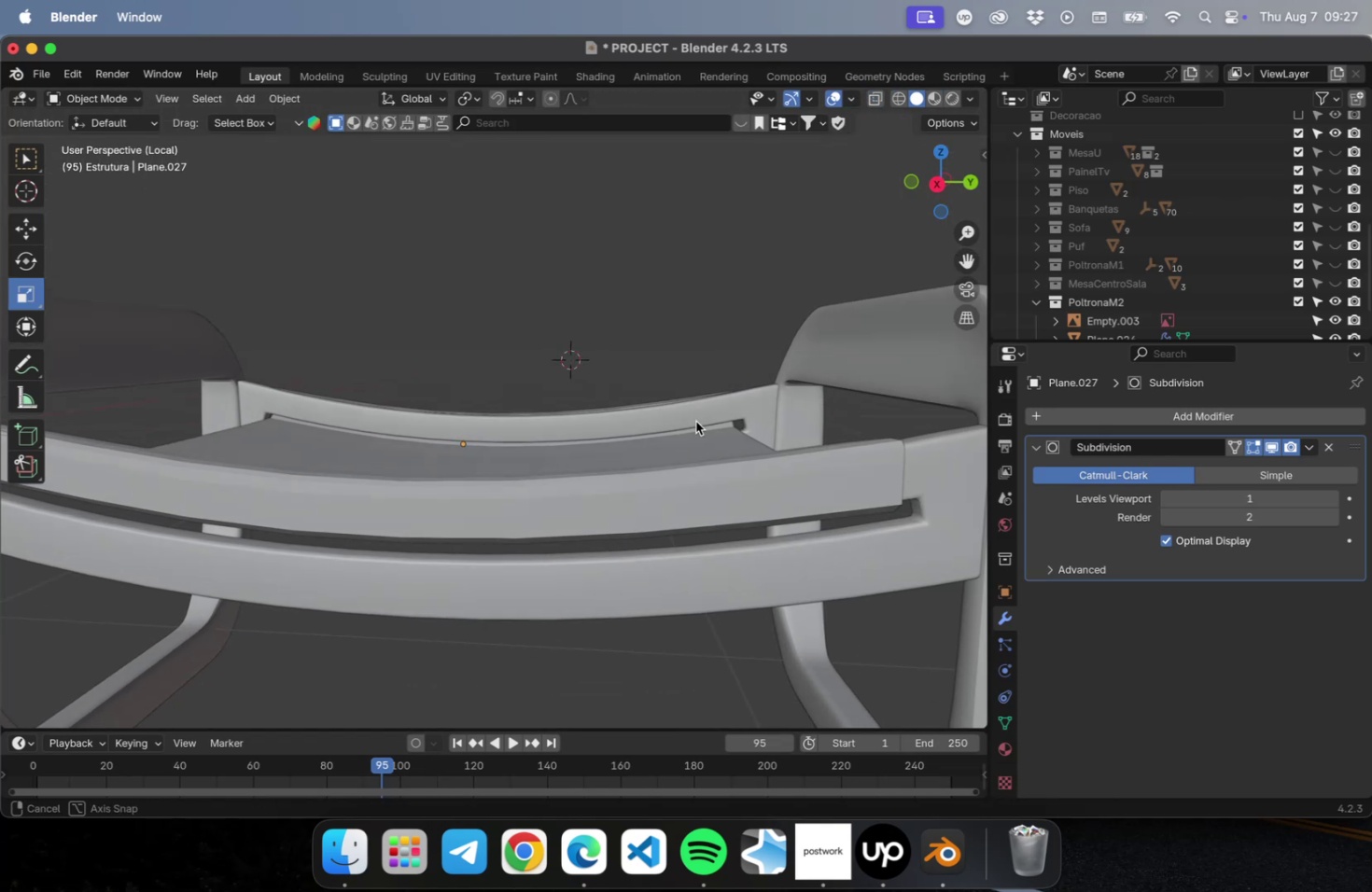 
left_click([727, 483])
 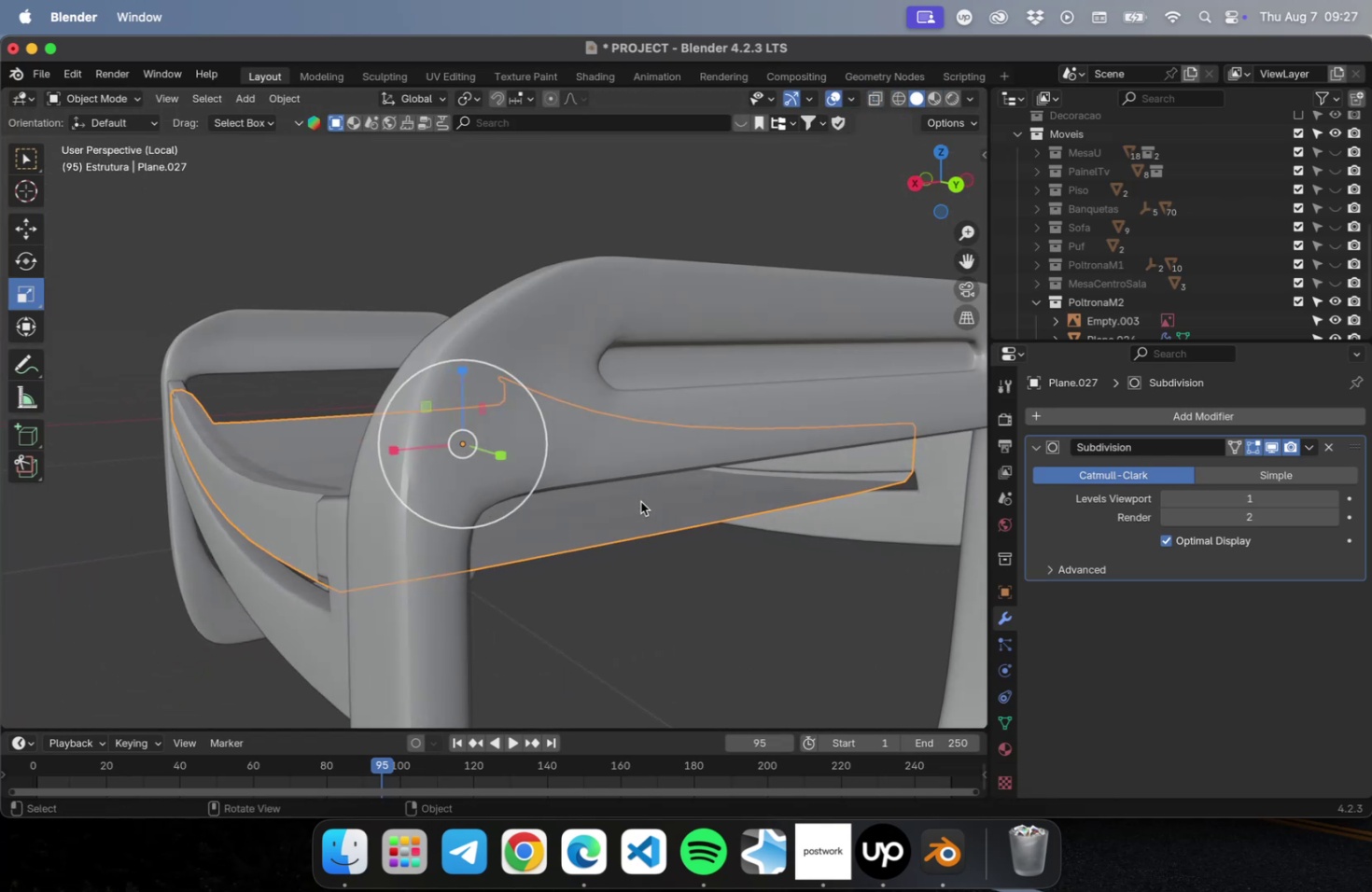 
right_click([616, 530])
 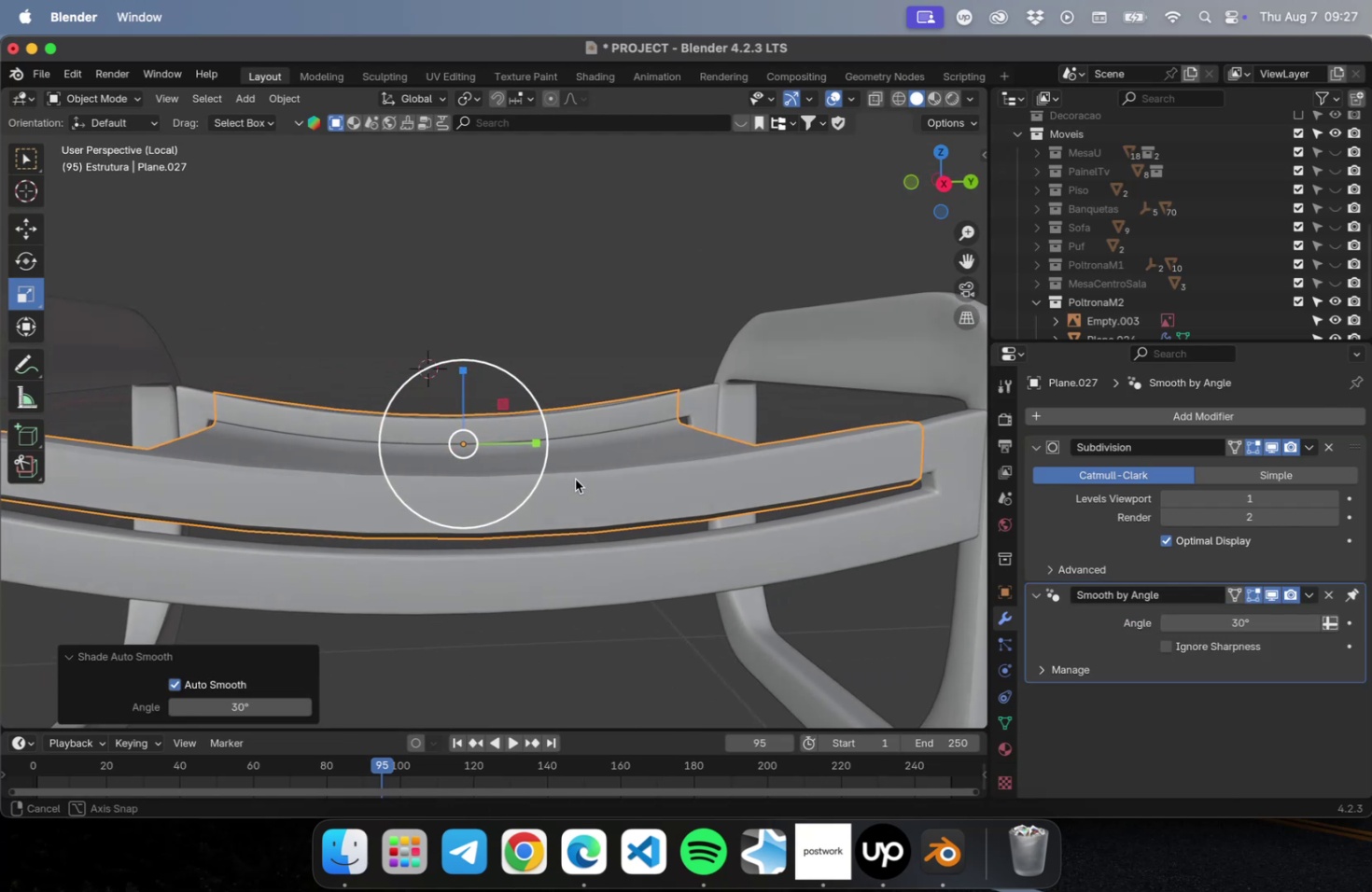 
left_click([746, 633])
 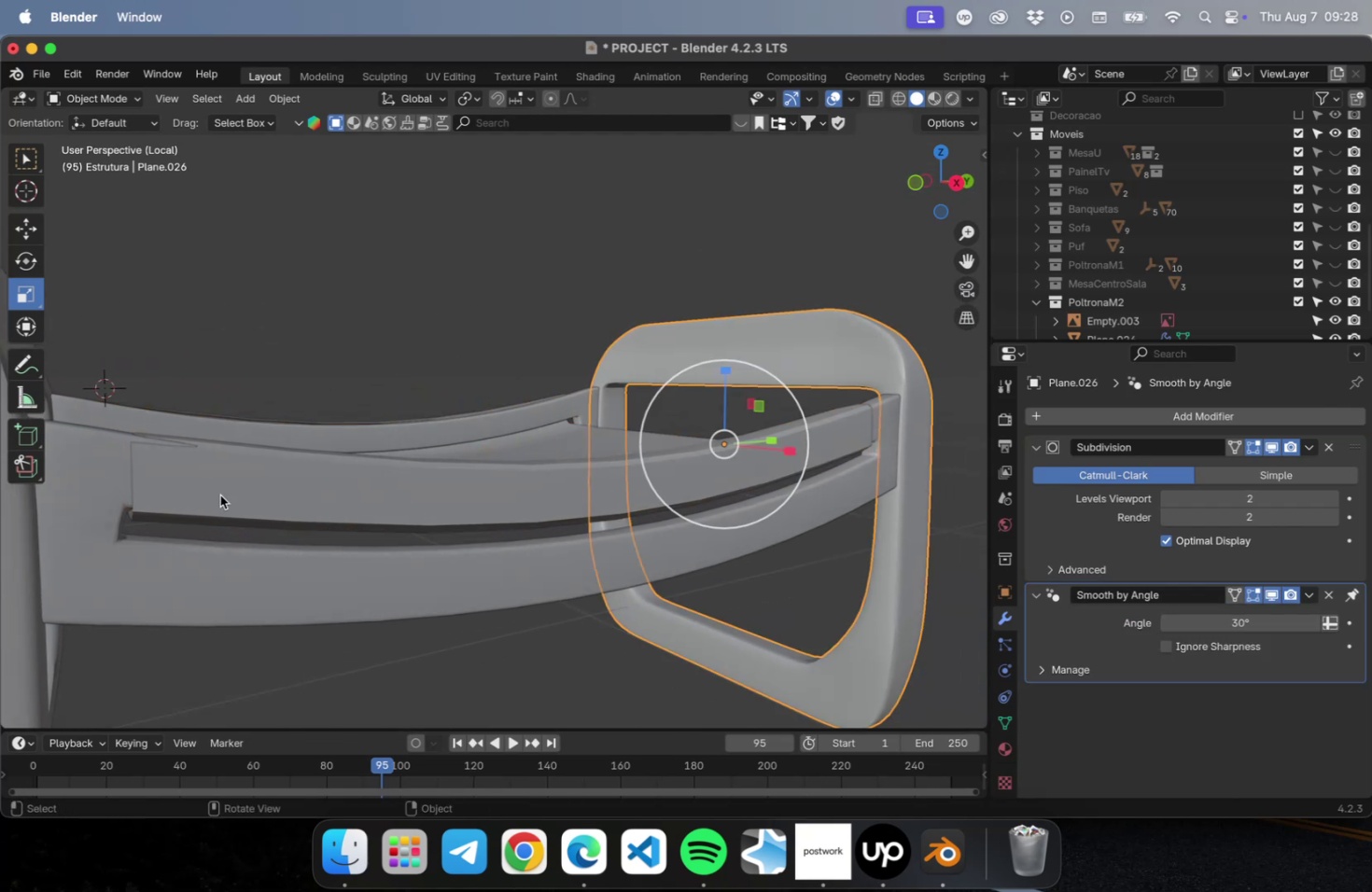 
left_click([250, 481])
 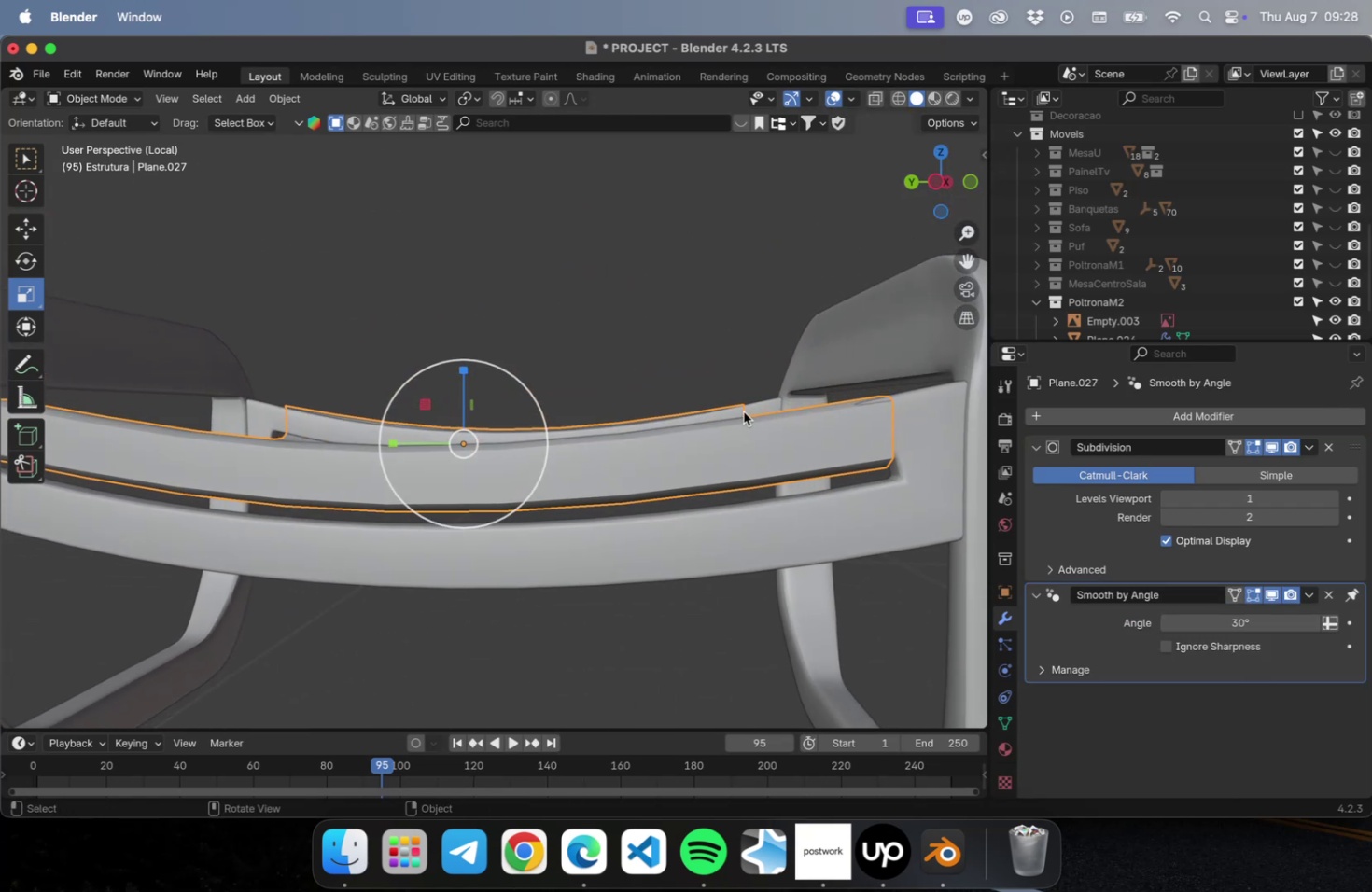 
wait(5.02)
 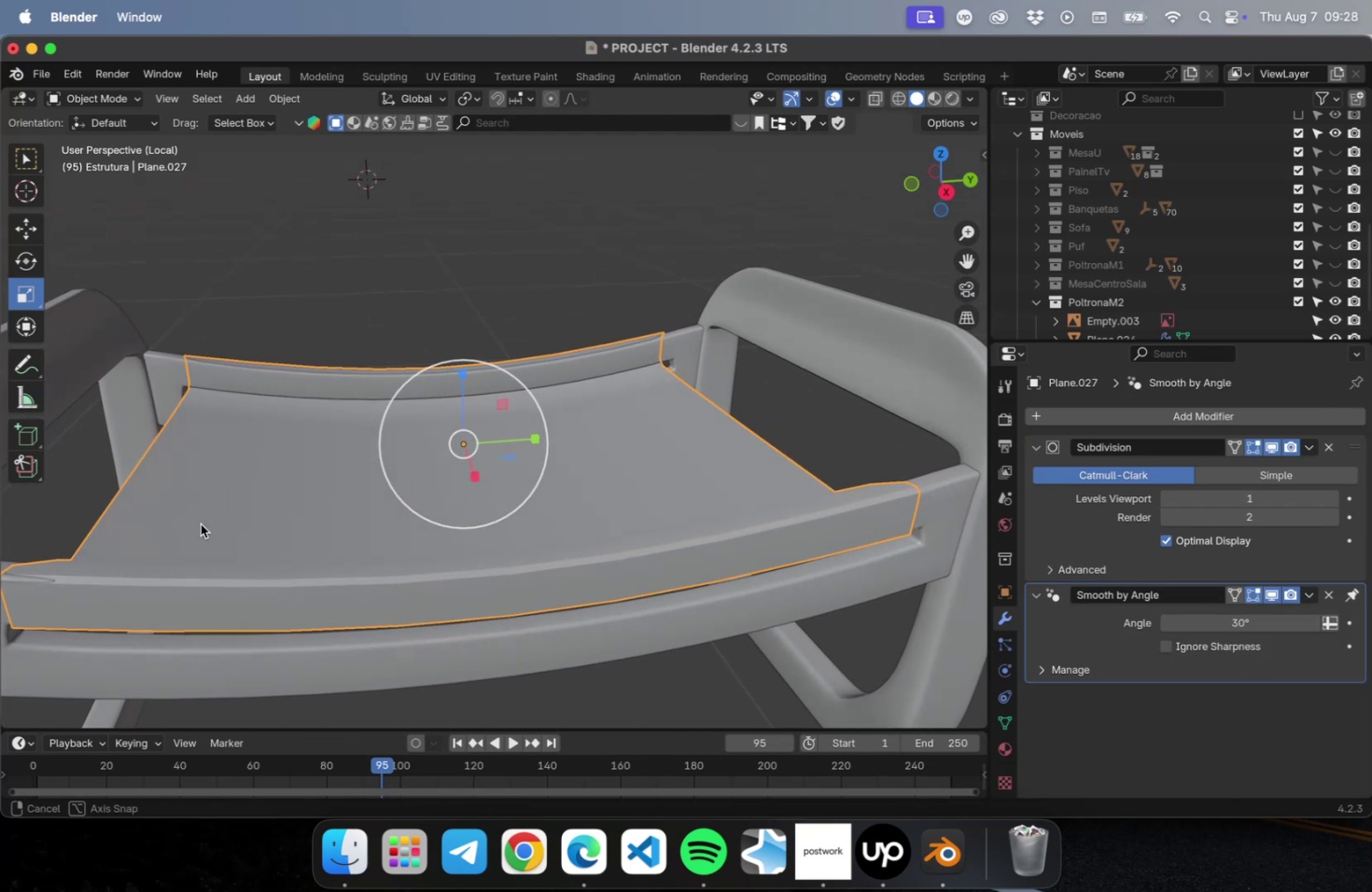 
key(NumLock)
 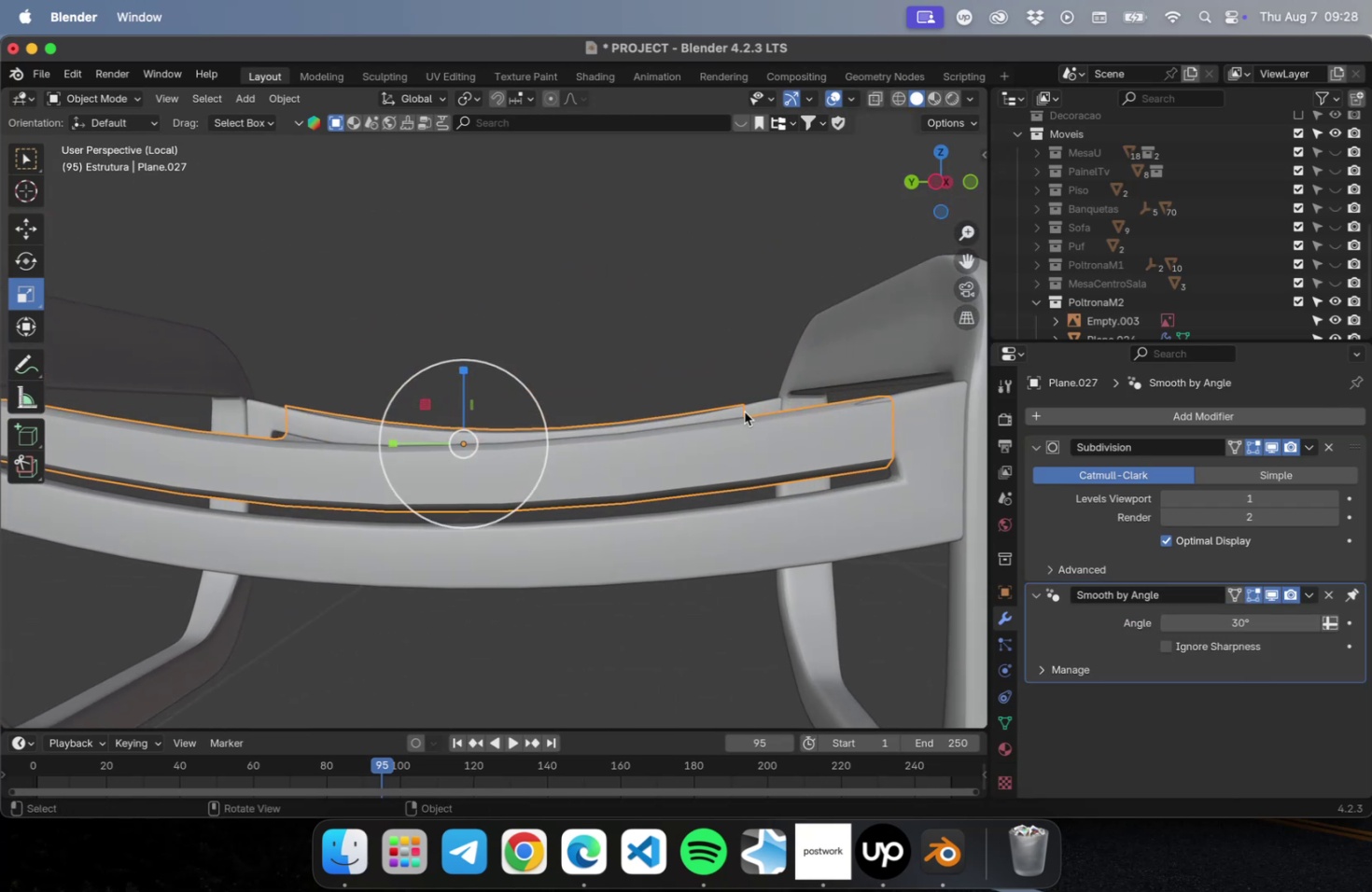 
key(Numpad3)
 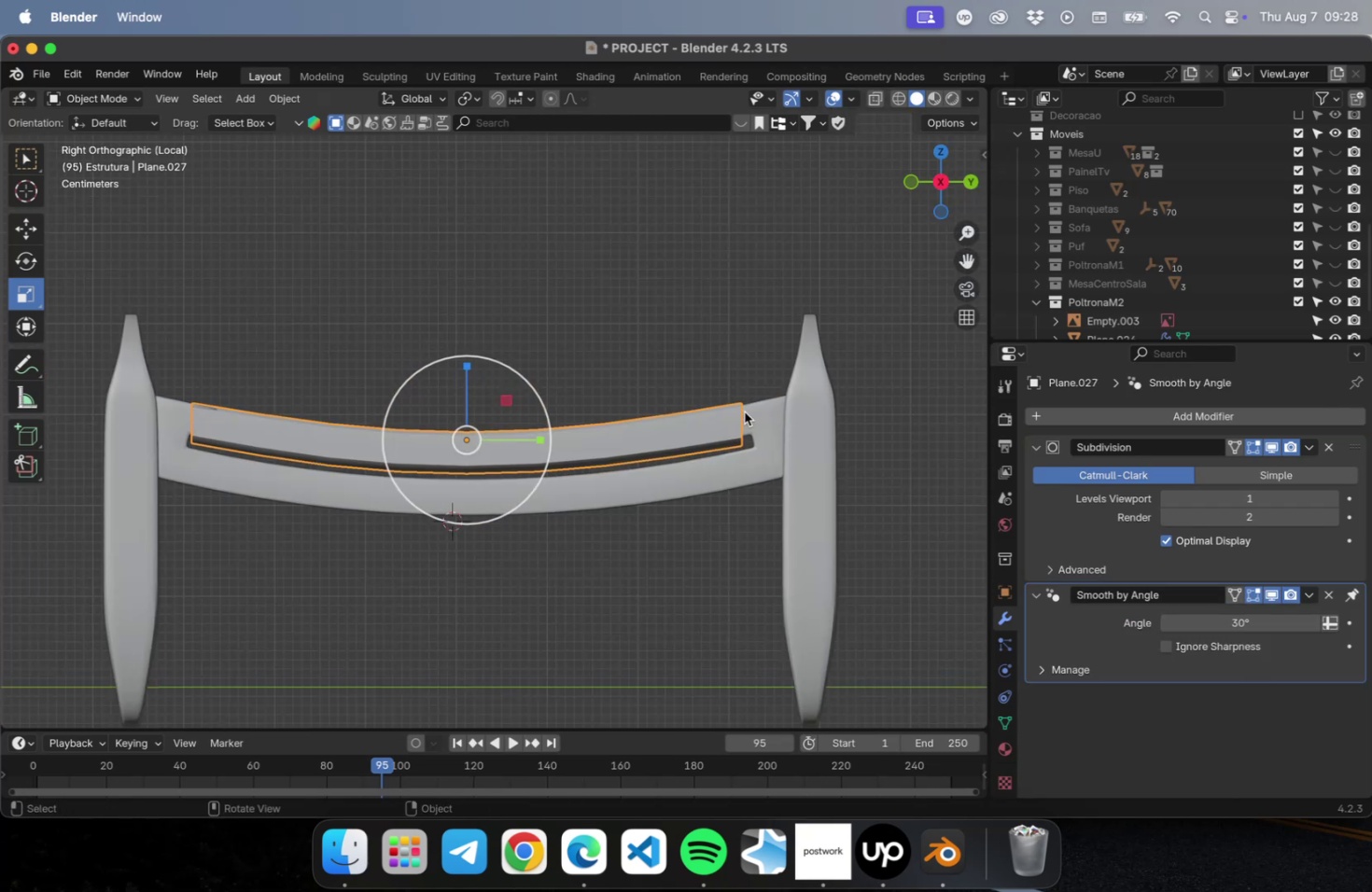 
key(Tab)
 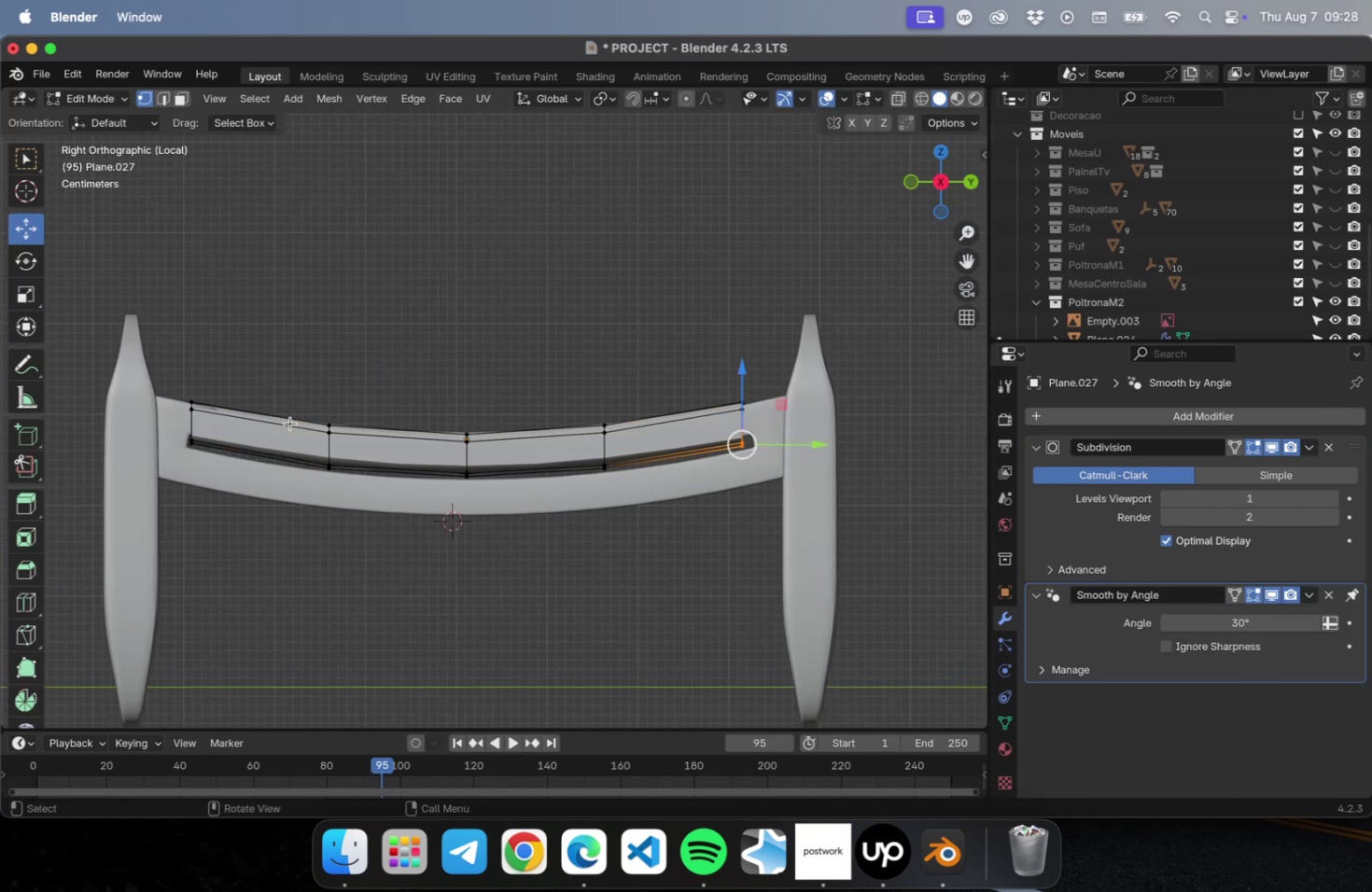 
scroll: coordinate [247, 433], scroll_direction: up, amount: 17.0
 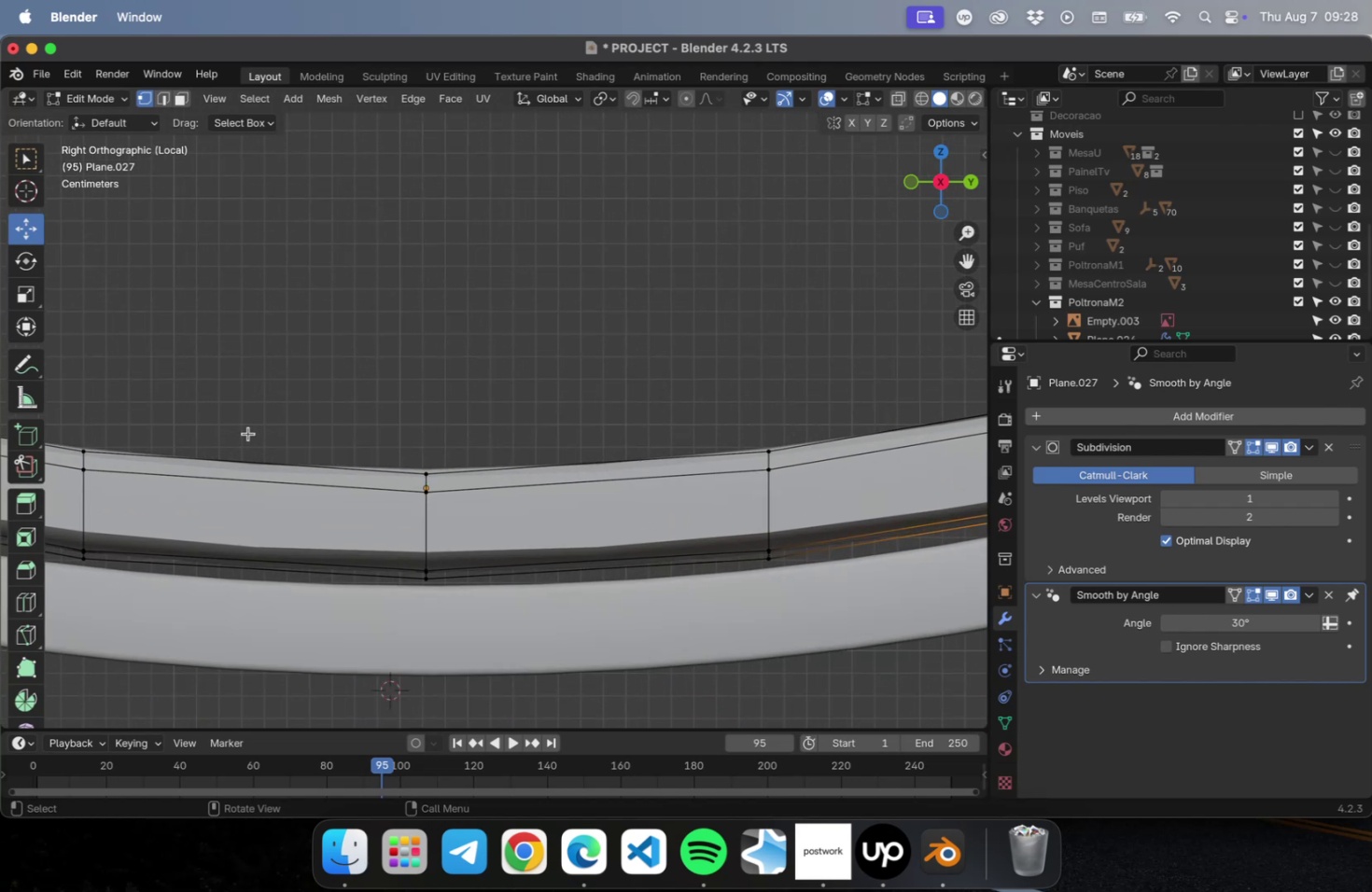 
hold_key(key=ShiftLeft, duration=1.25)
 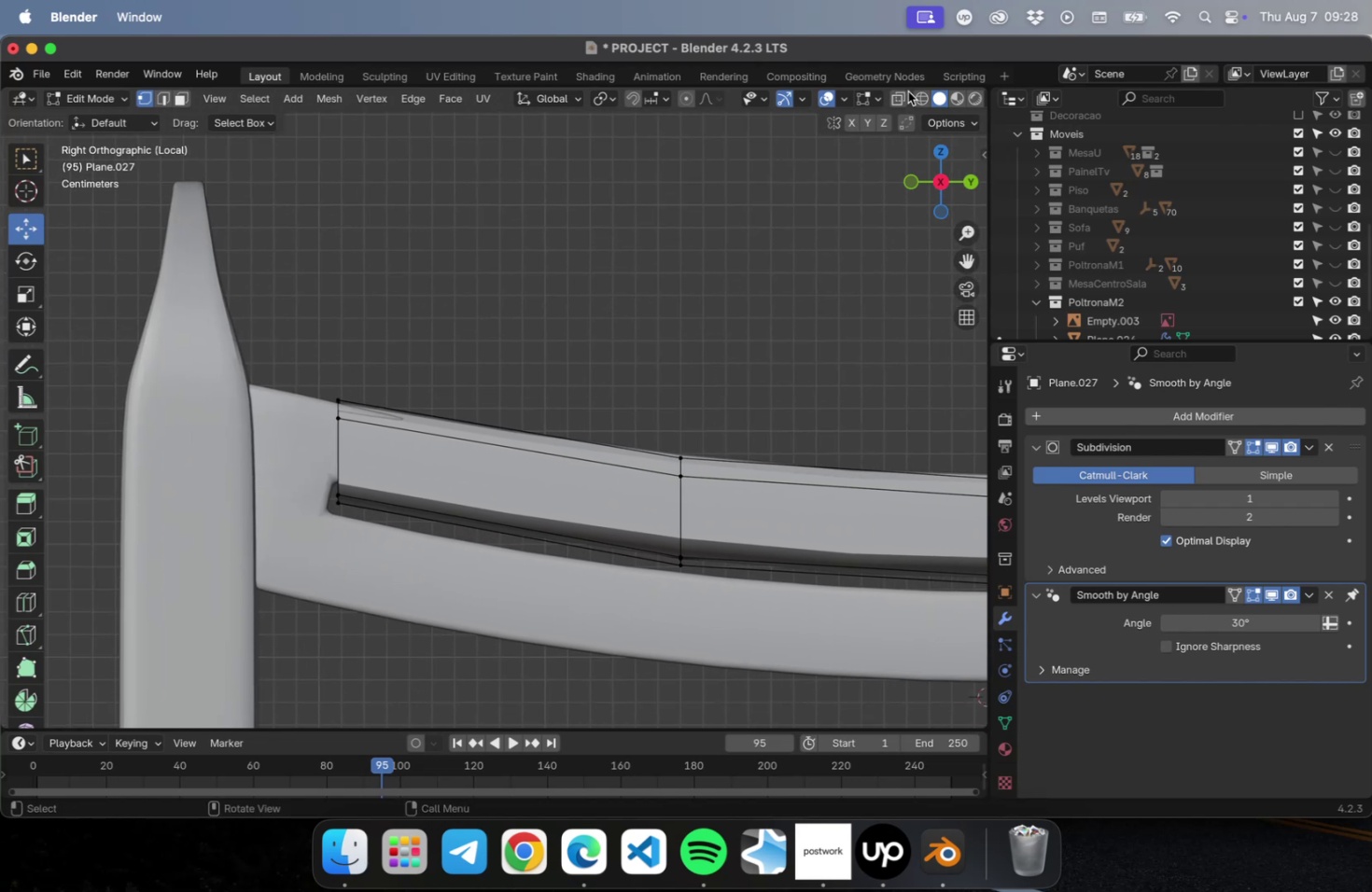 
left_click([904, 92])
 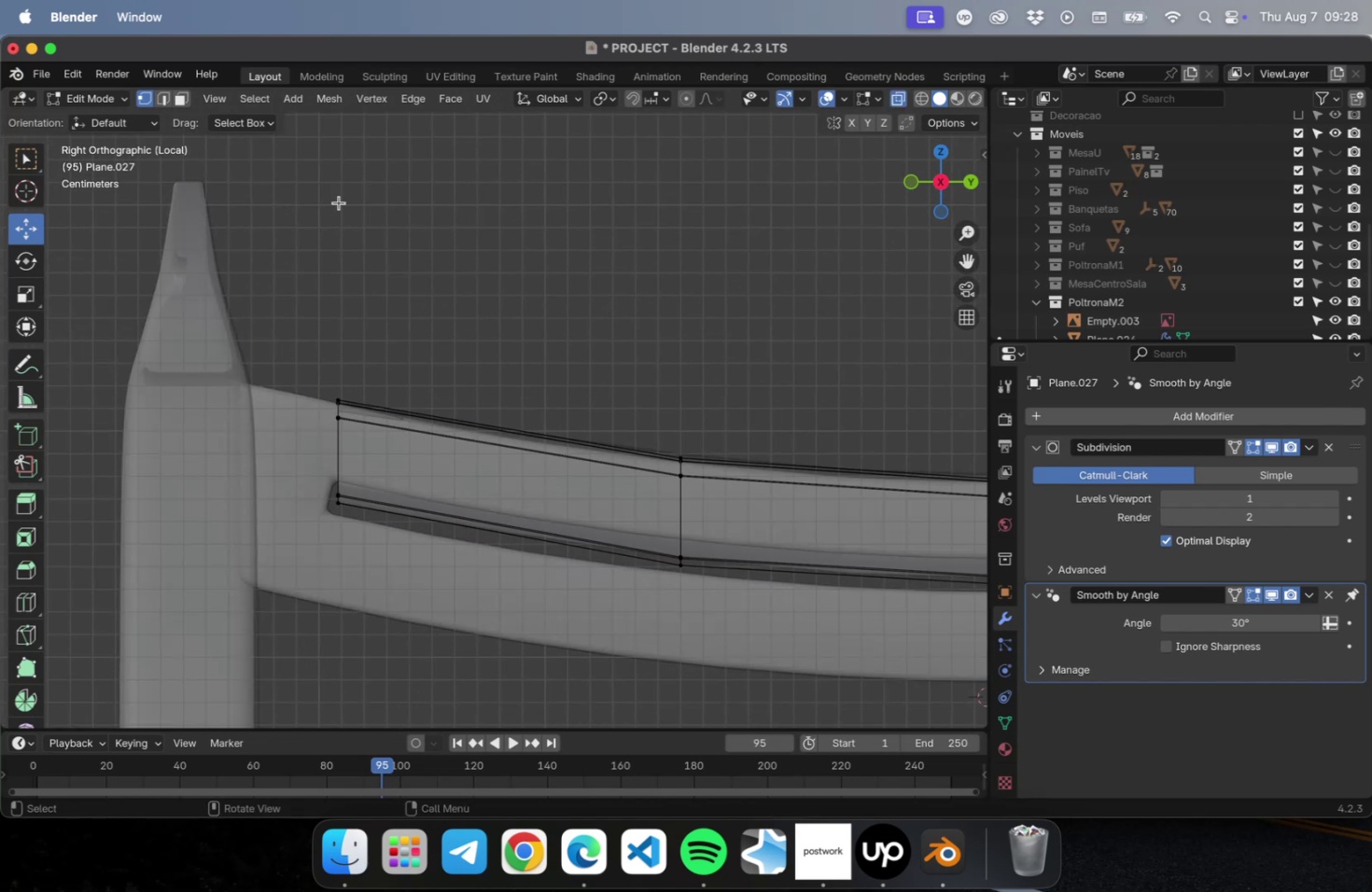 
left_click_drag(start_coordinate=[287, 219], to_coordinate=[358, 450])
 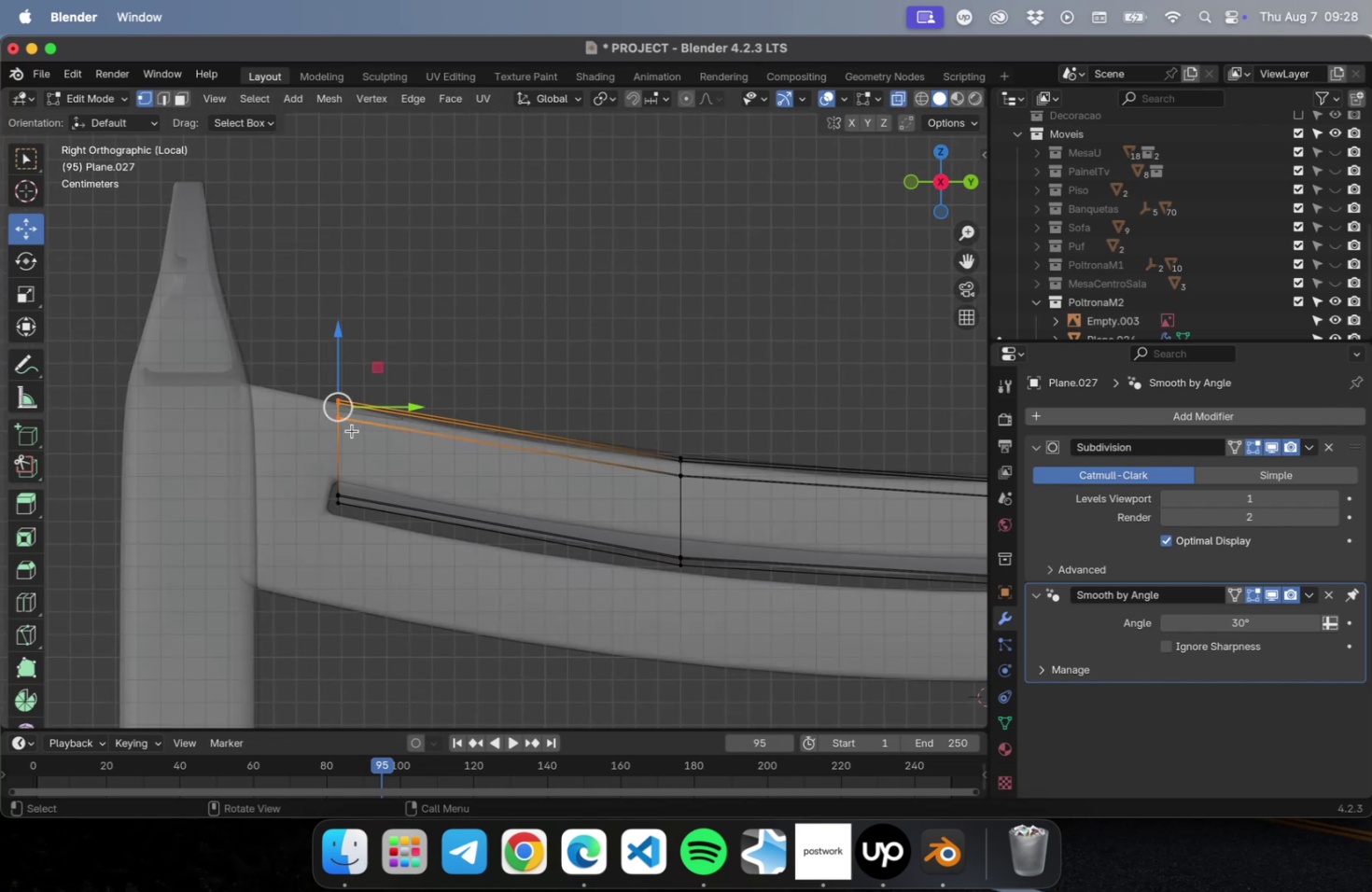 
scroll: coordinate [351, 427], scroll_direction: up, amount: 15.0
 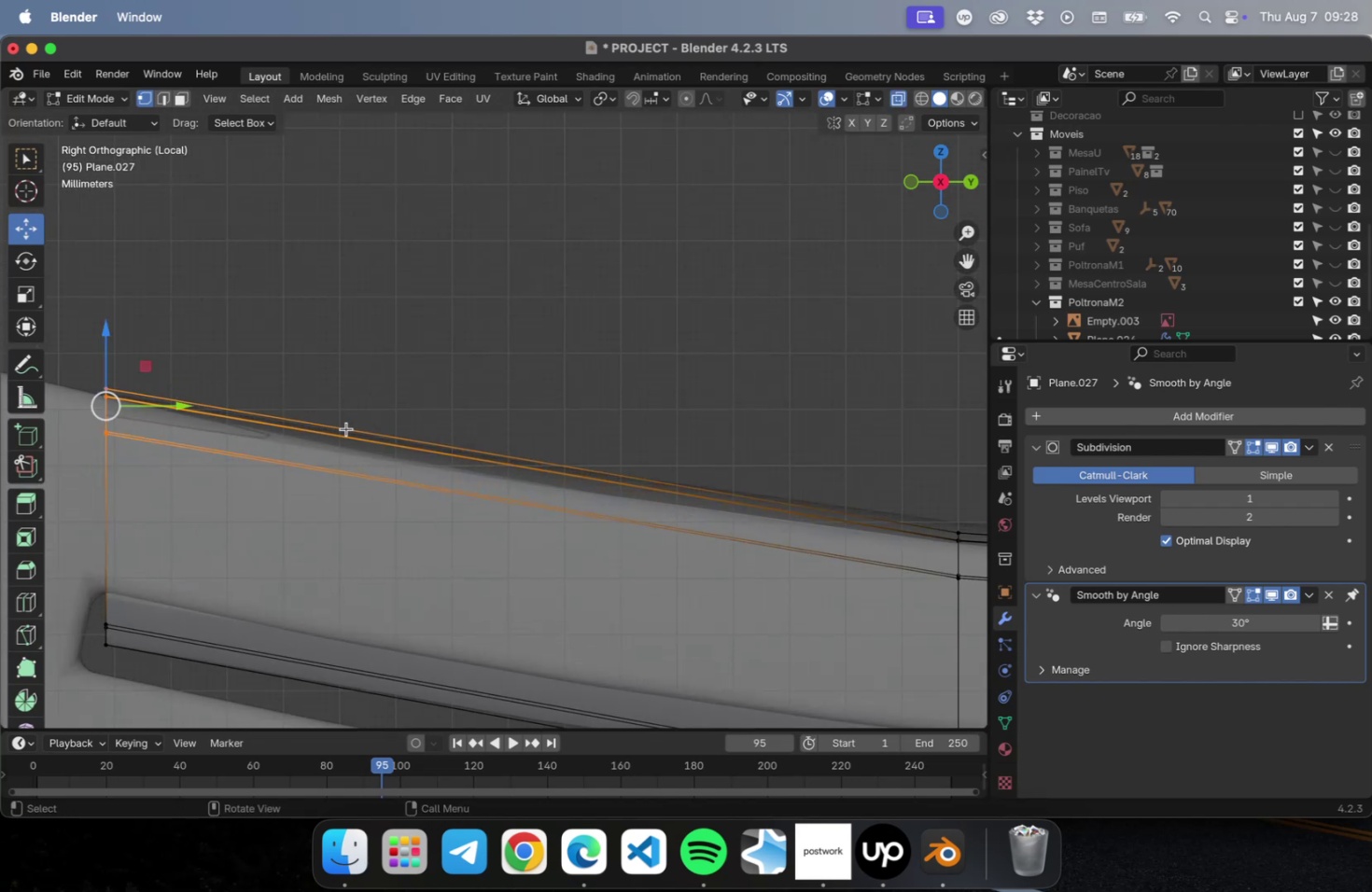 
hold_key(key=ShiftLeft, duration=0.48)
 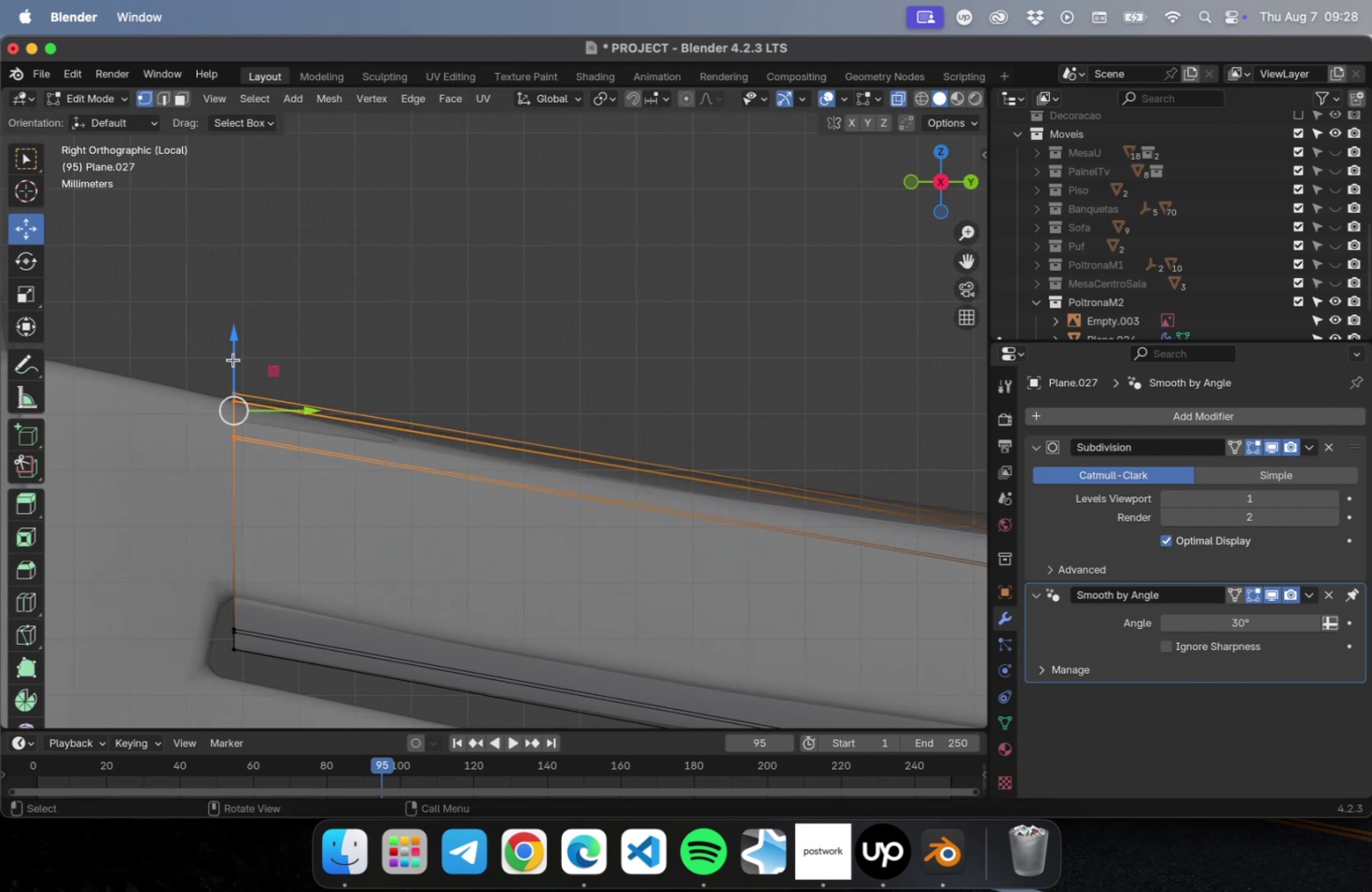 
left_click_drag(start_coordinate=[236, 353], to_coordinate=[235, 339])
 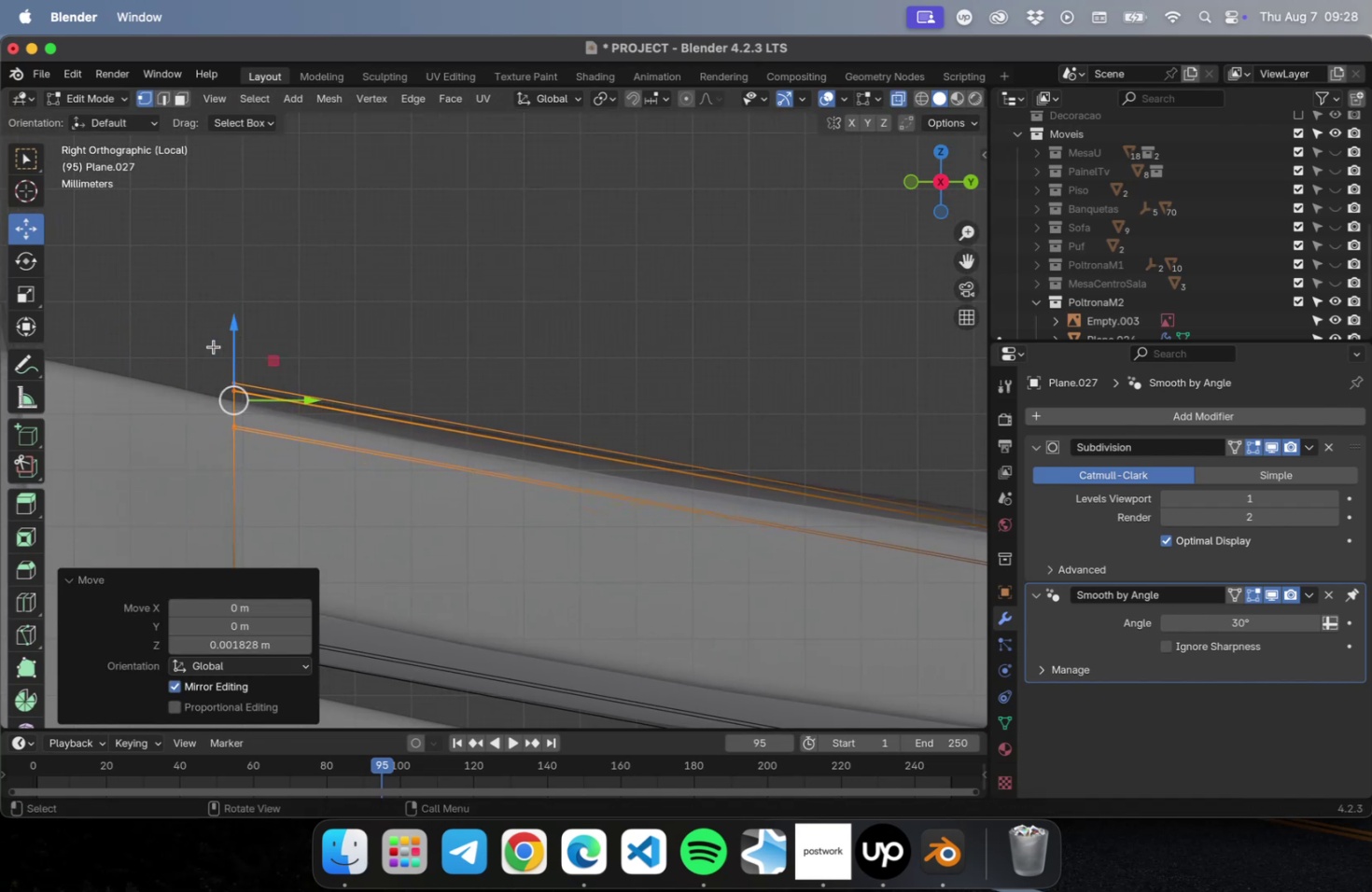 
scroll: coordinate [207, 372], scroll_direction: down, amount: 21.0
 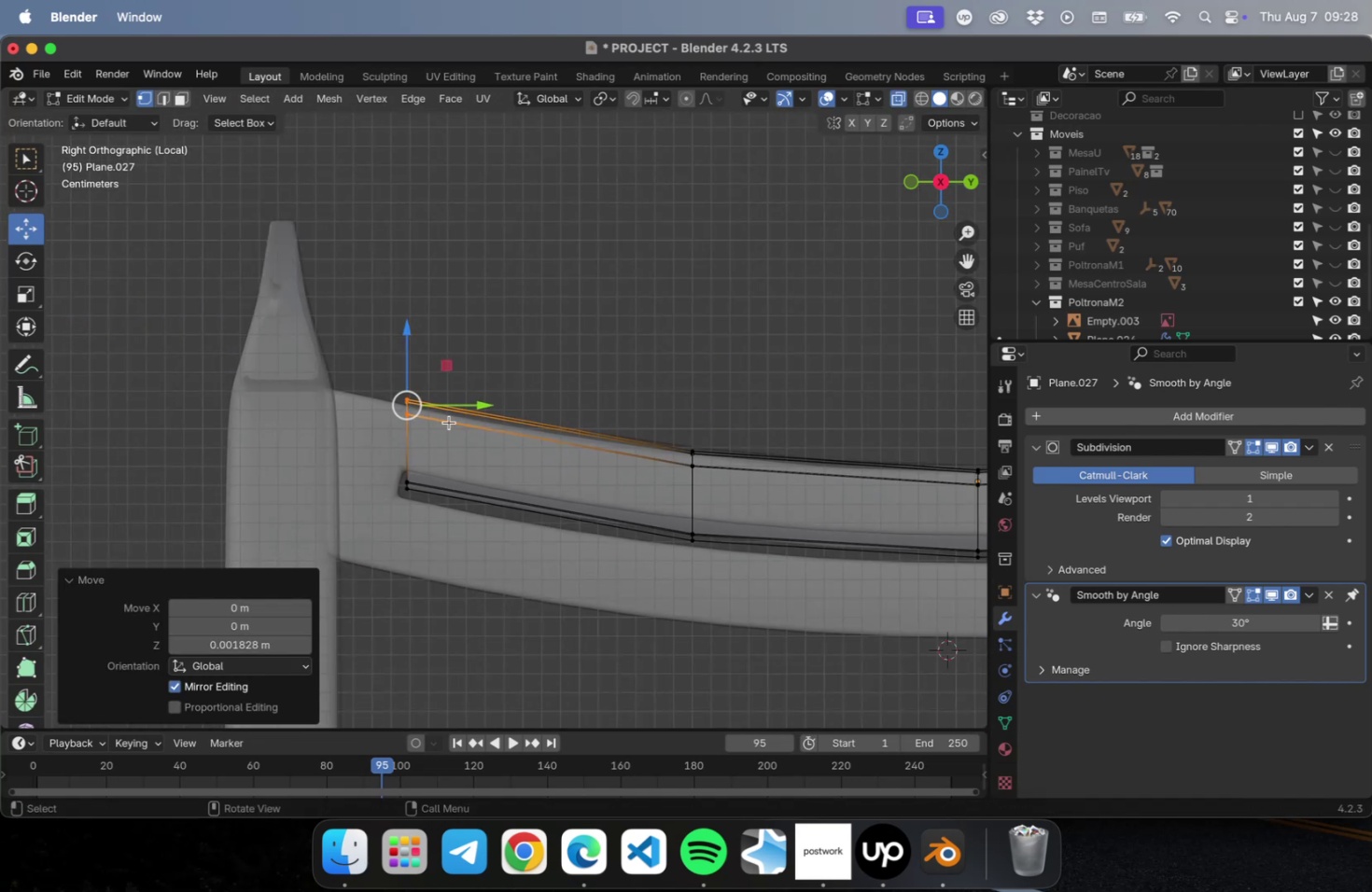 
hold_key(key=ShiftLeft, duration=1.16)
 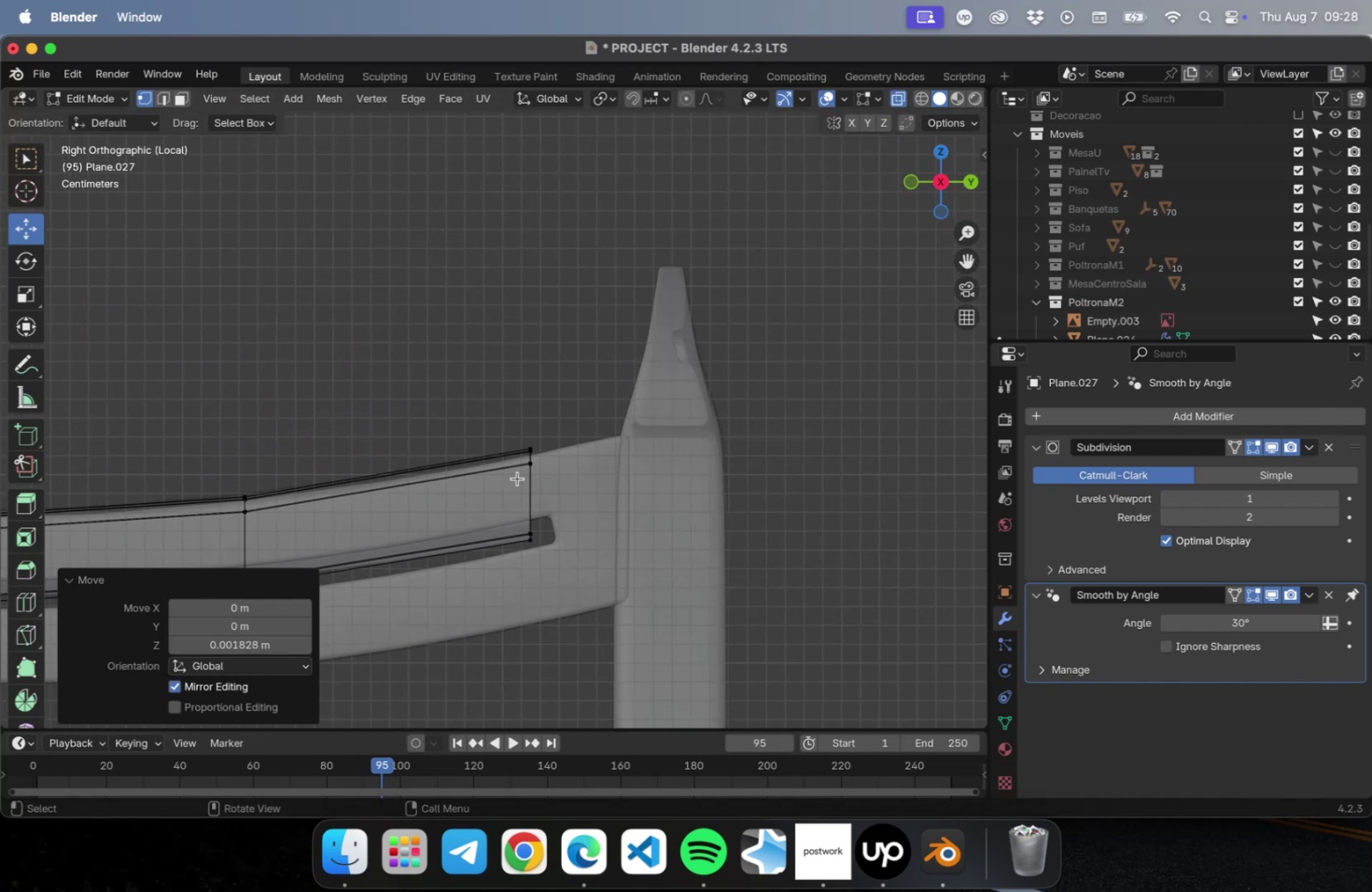 
scroll: coordinate [515, 478], scroll_direction: up, amount: 10.0
 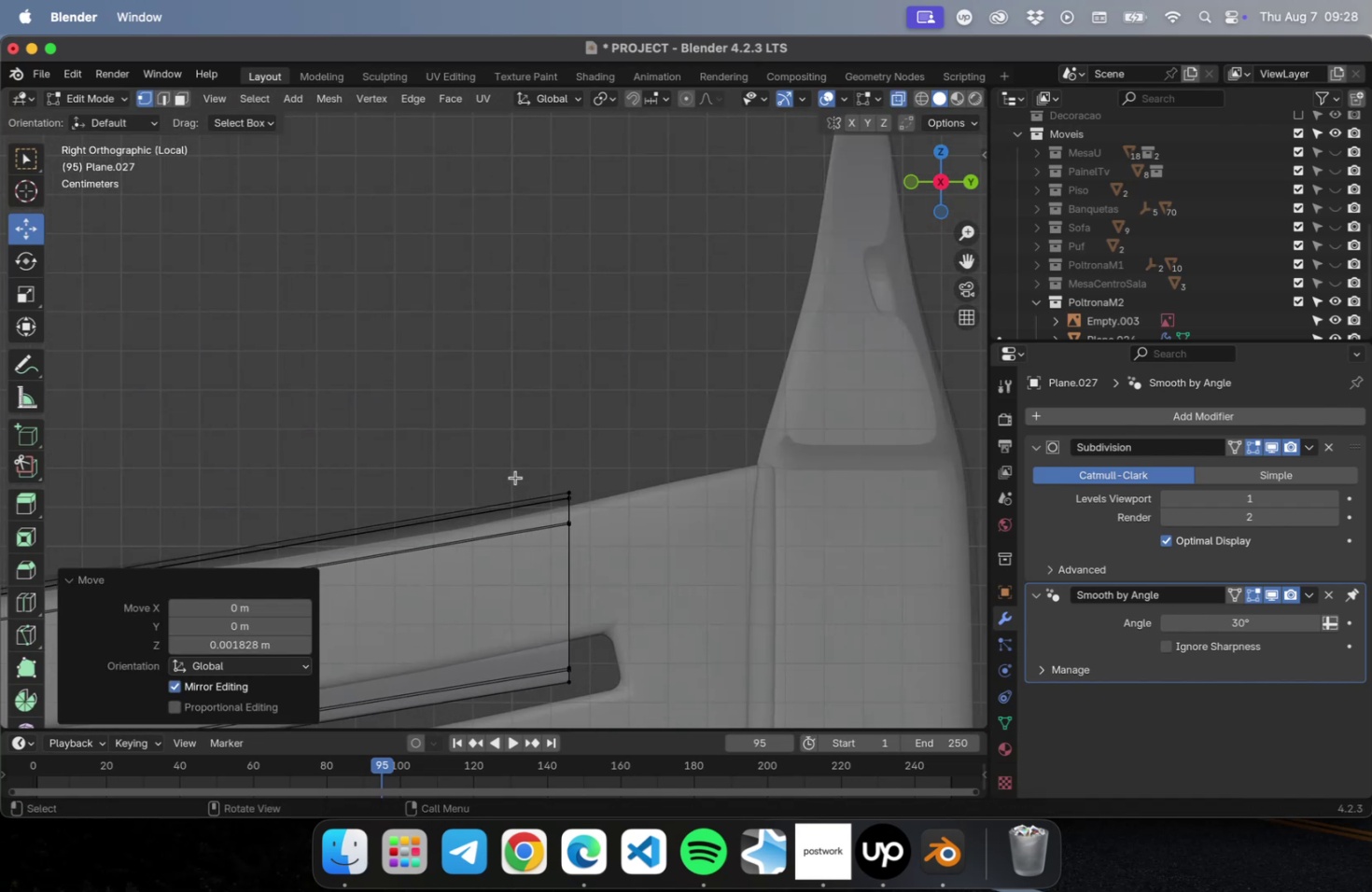 
scroll: coordinate [768, 488], scroll_direction: down, amount: 22.0
 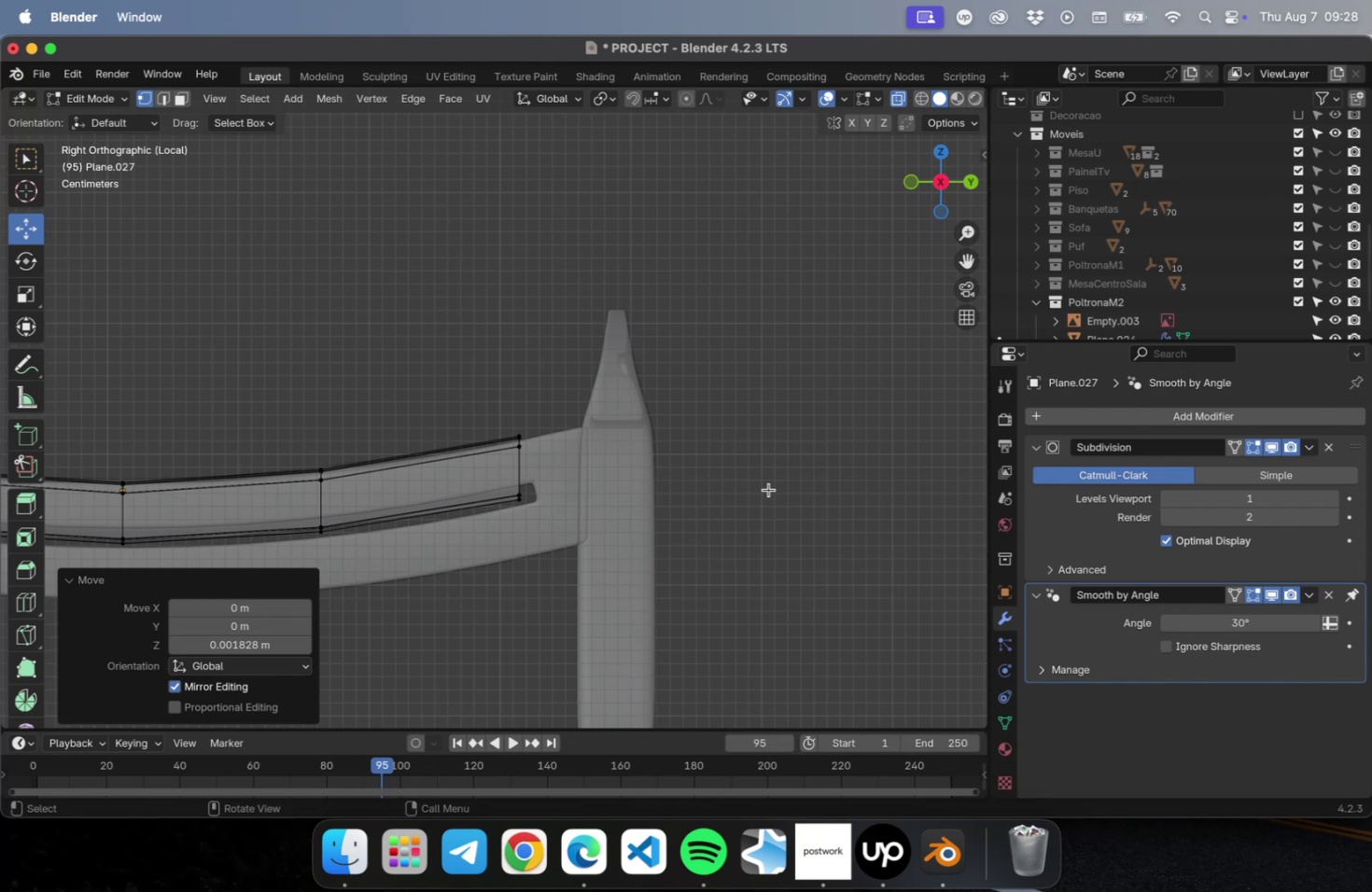 
key(Tab)
 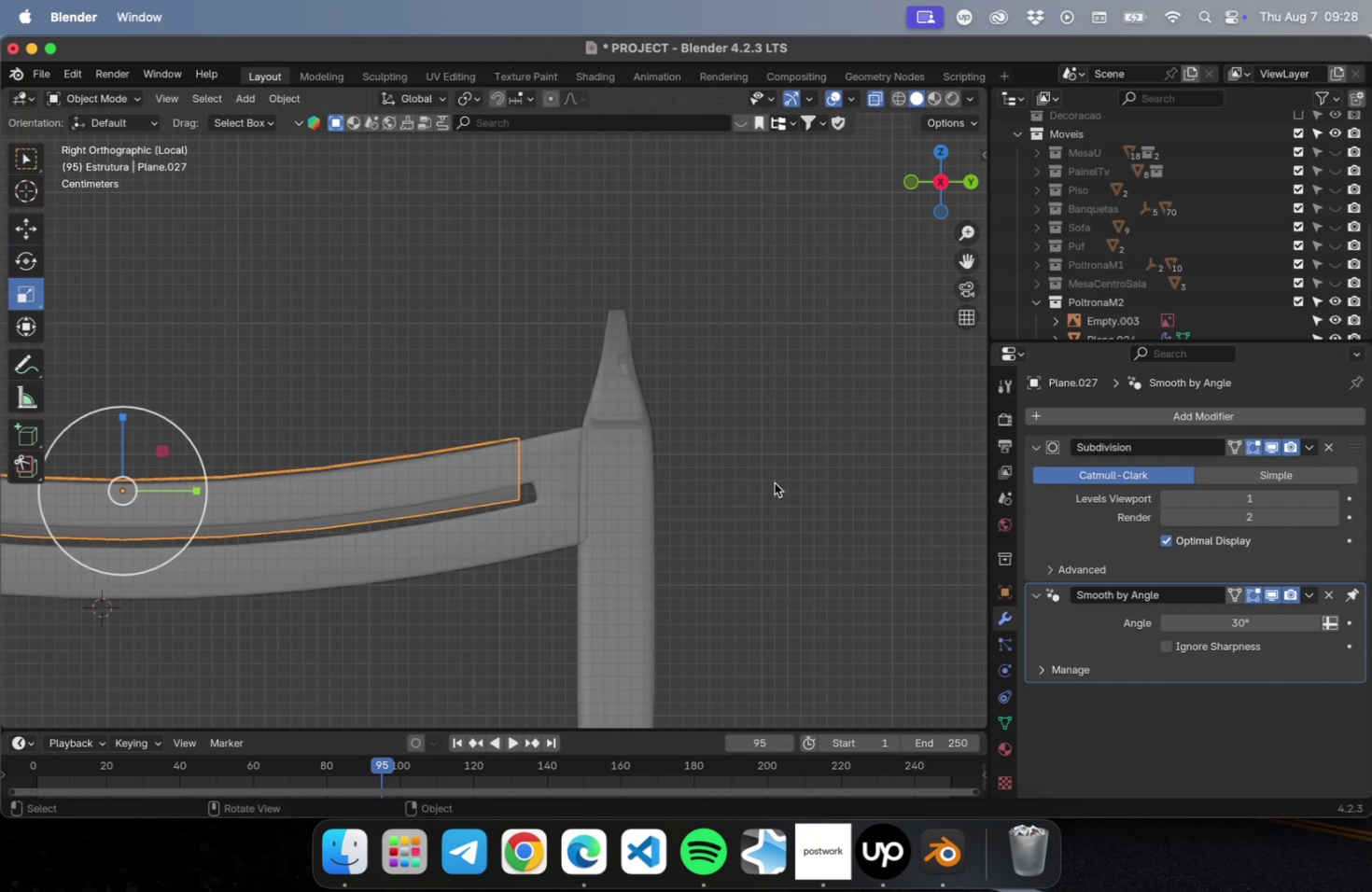 
left_click([775, 481])
 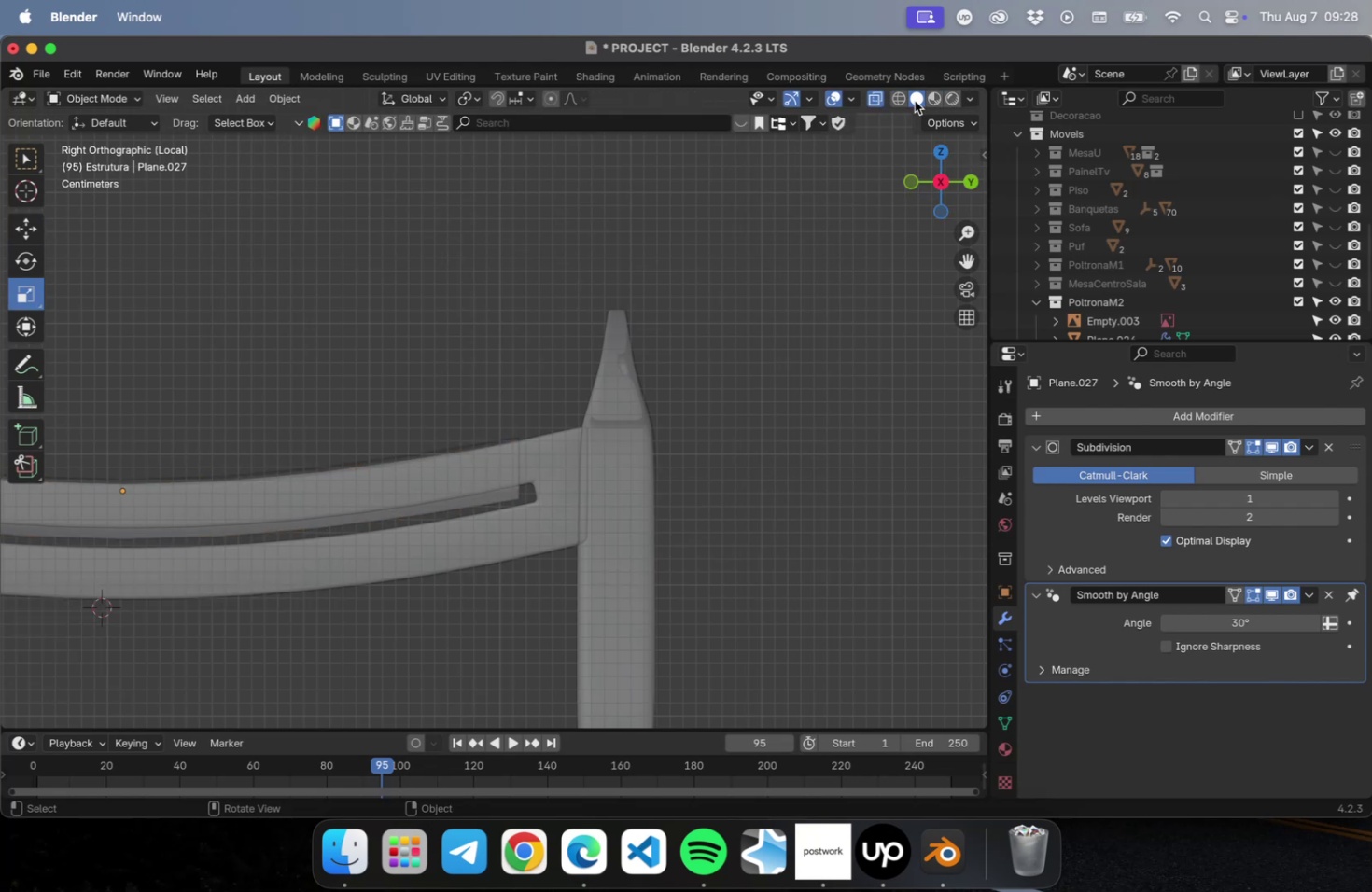 
left_click([874, 96])
 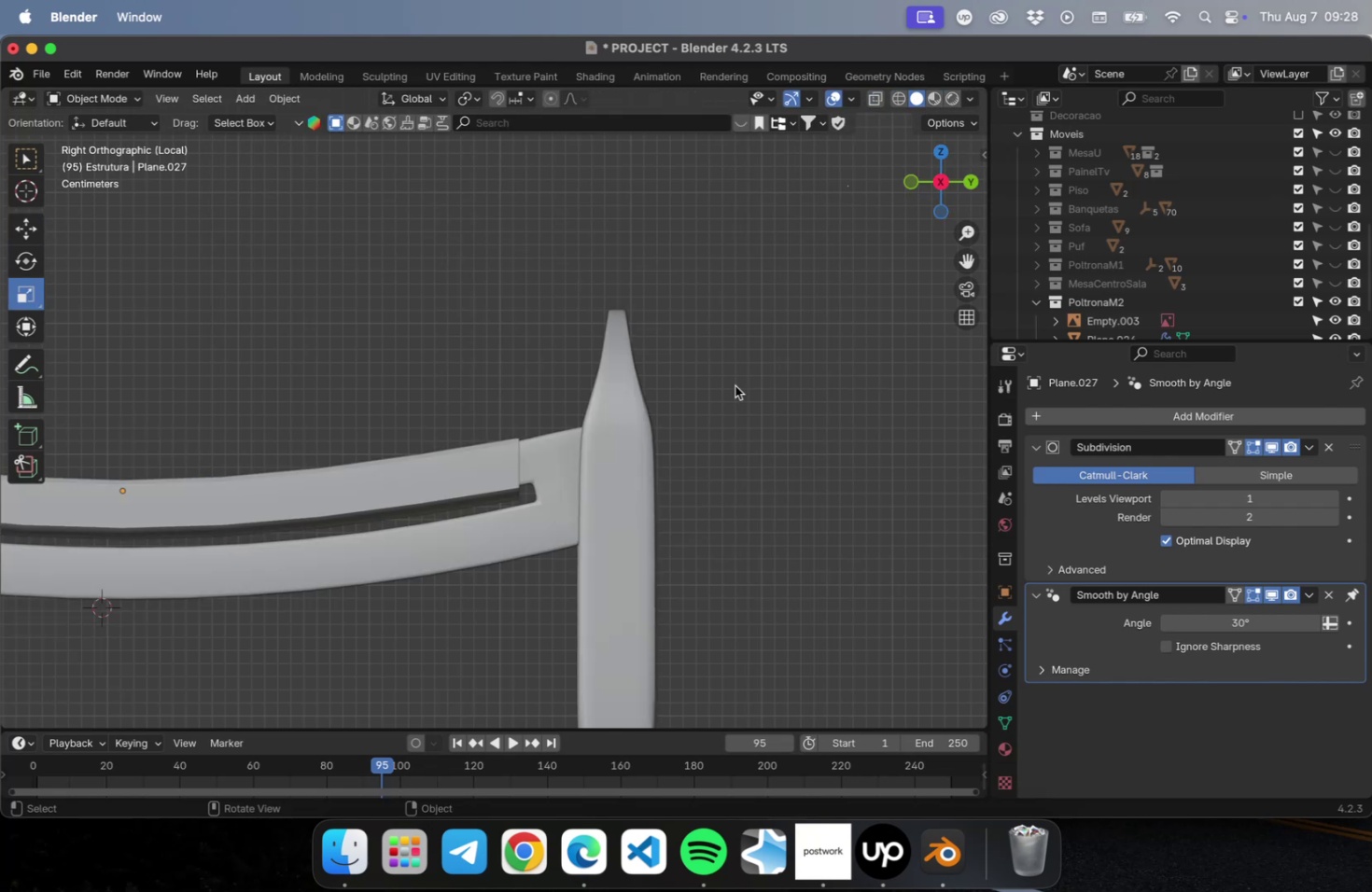 
scroll: coordinate [727, 406], scroll_direction: down, amount: 9.0
 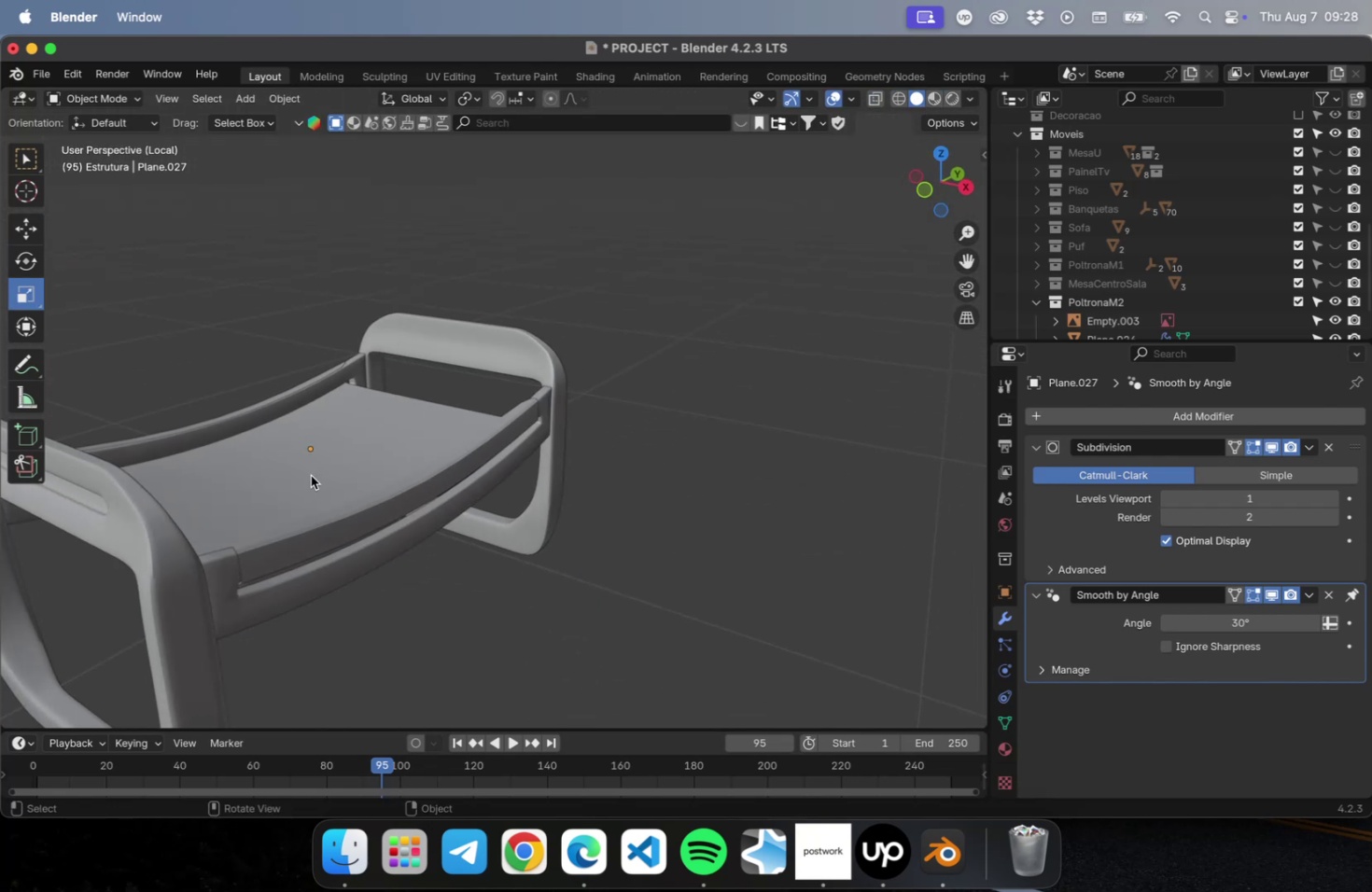 
left_click([301, 468])
 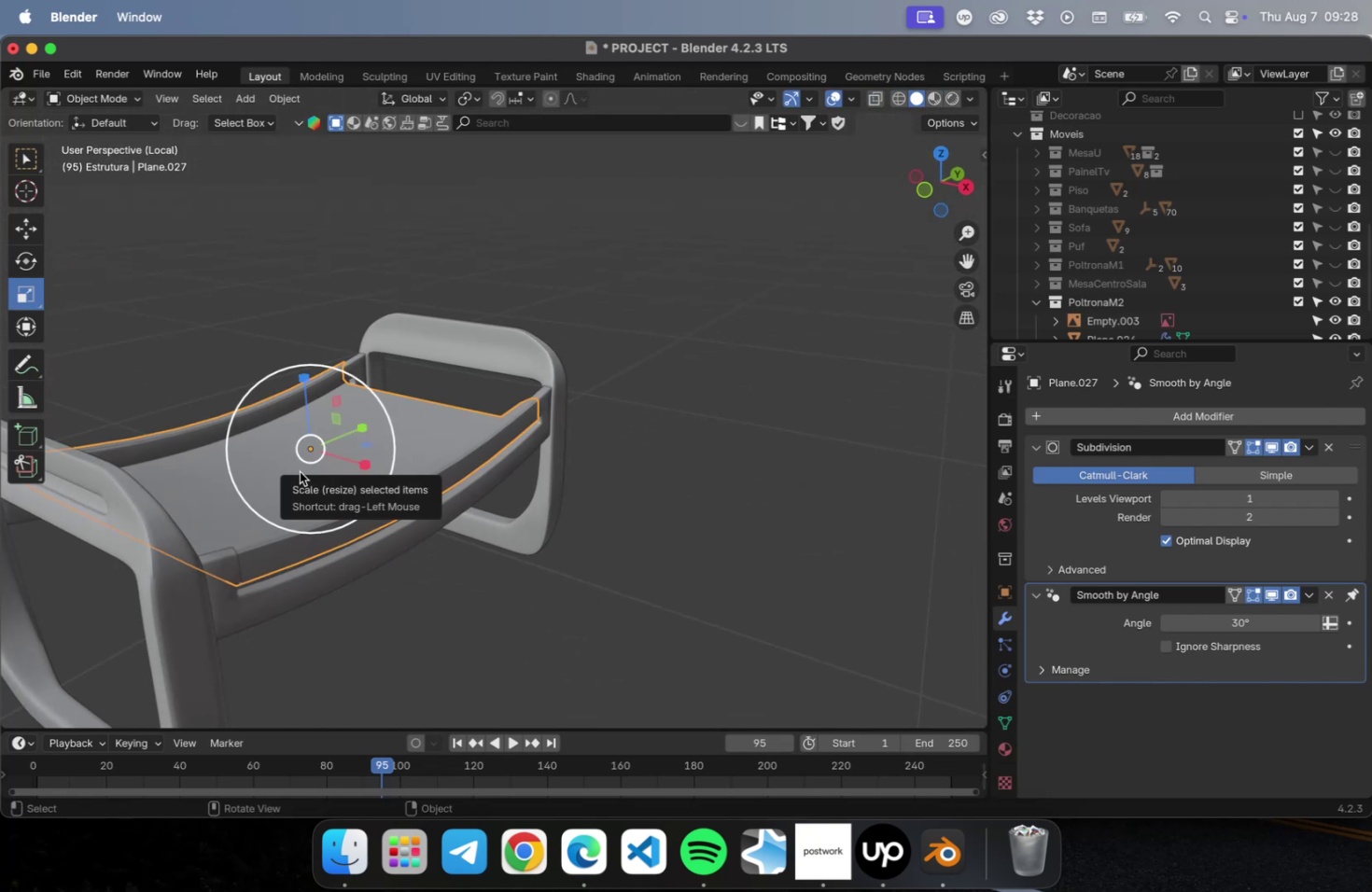 
key(Meta+2)
 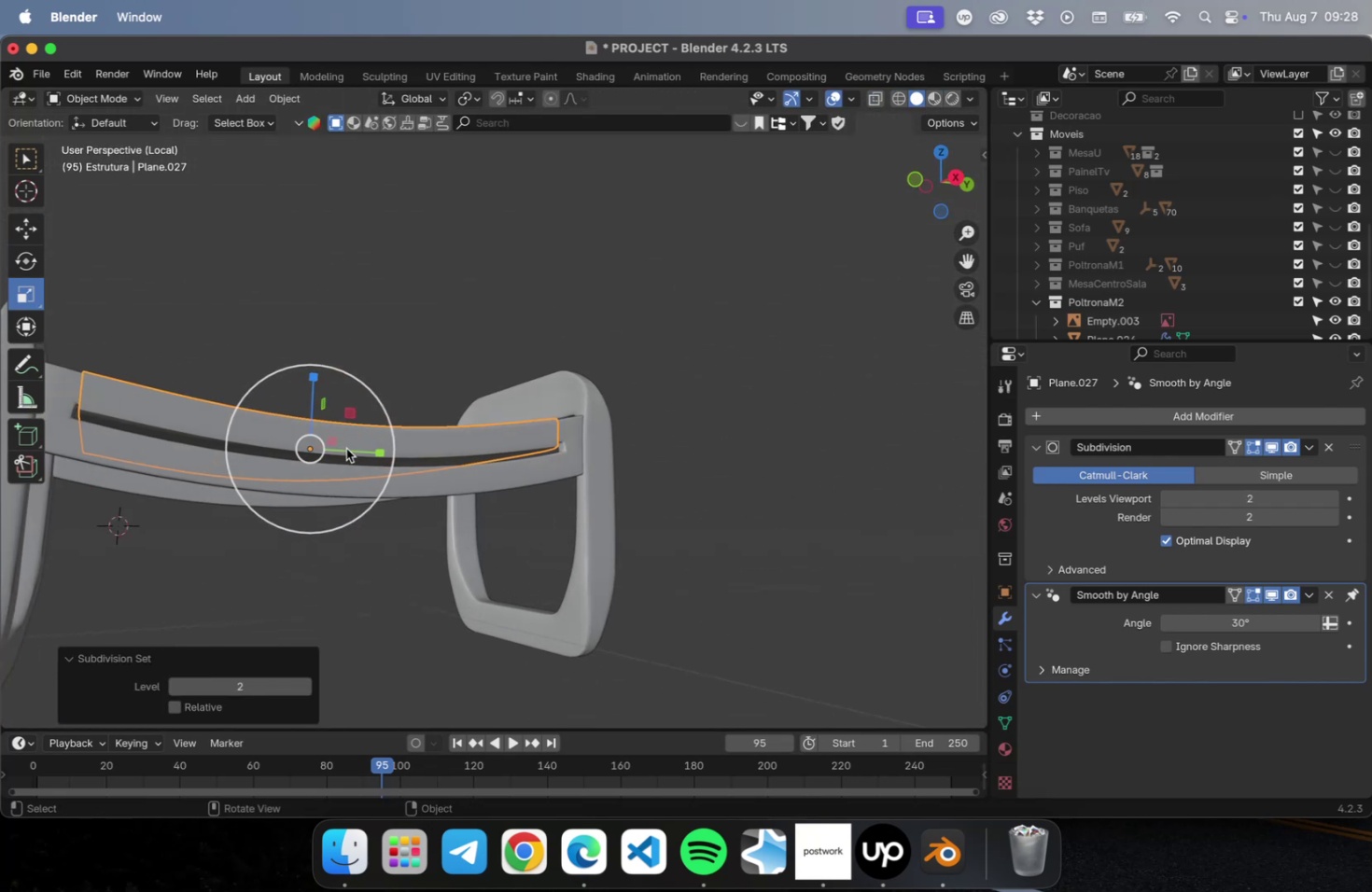 
left_click([303, 608])
 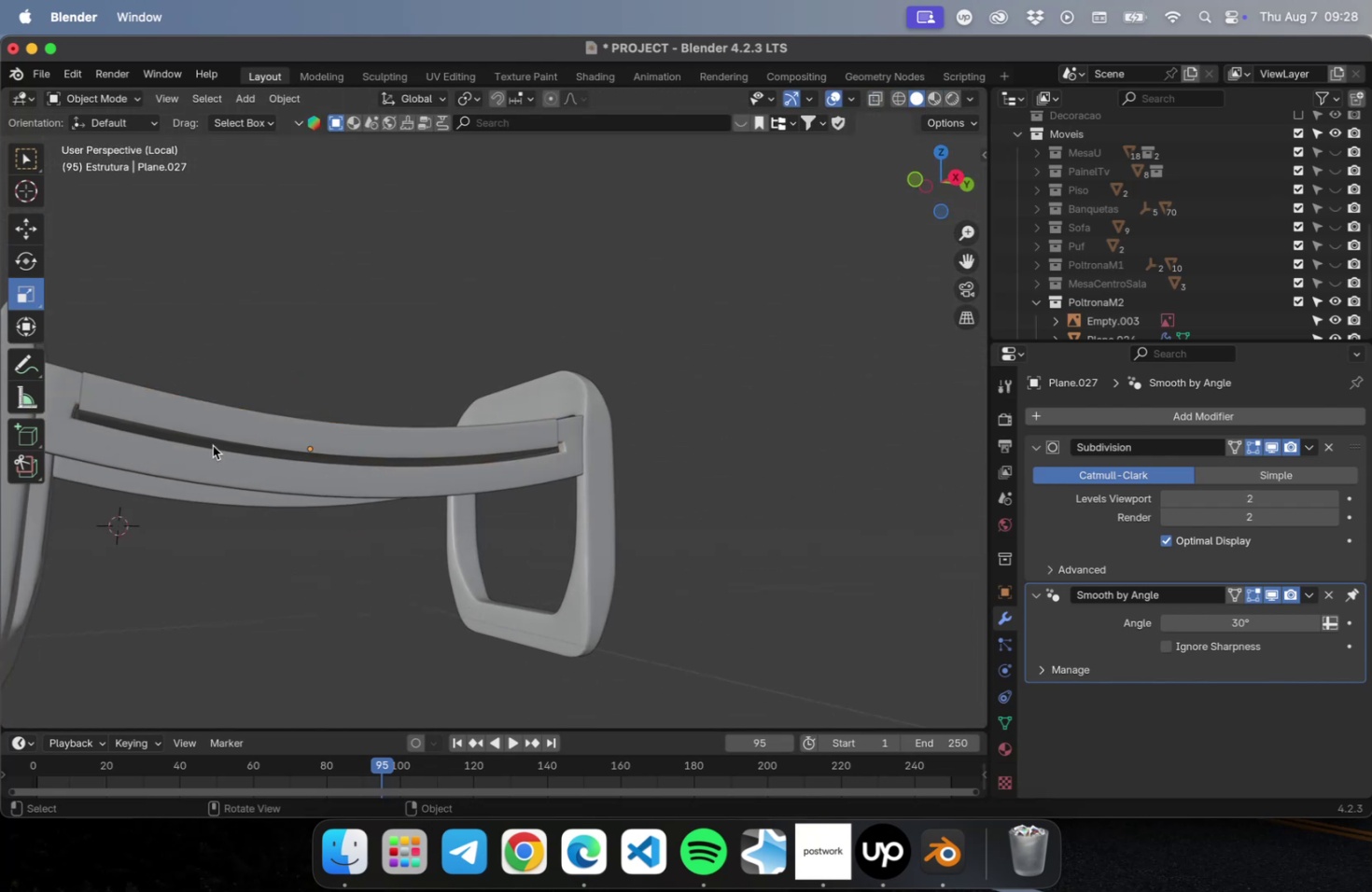 
scroll: coordinate [205, 435], scroll_direction: up, amount: 9.0
 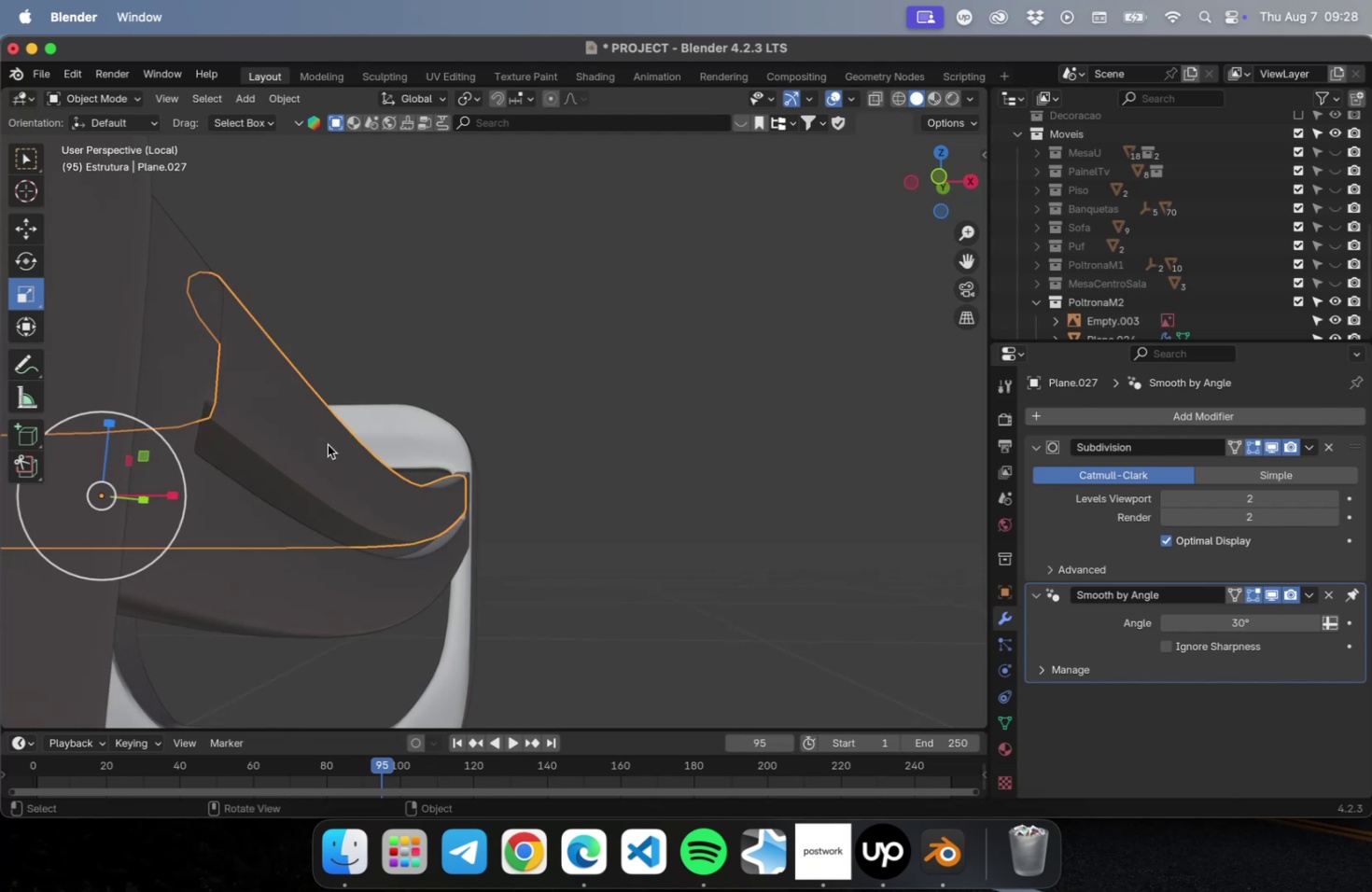 
key(Tab)
 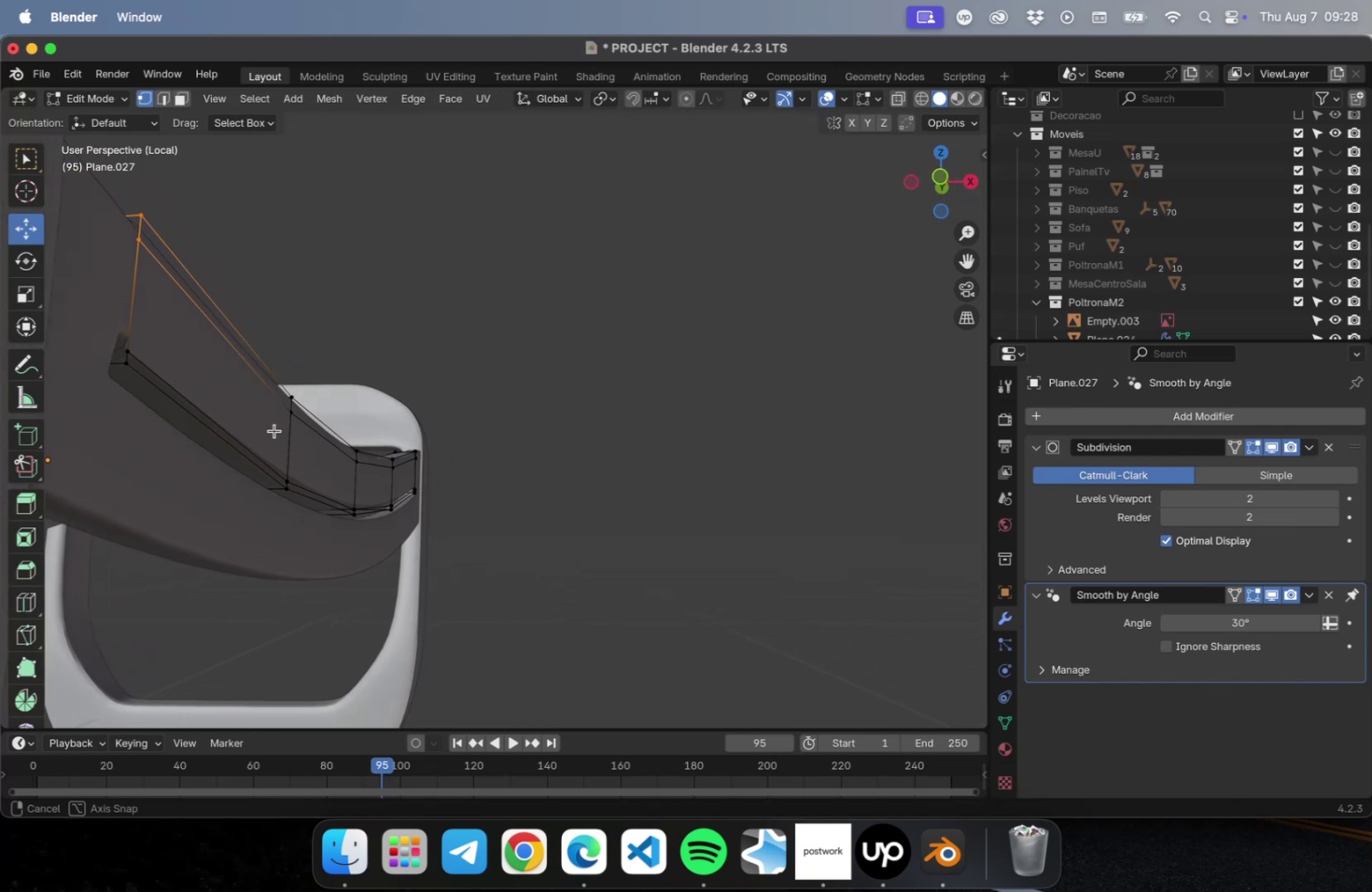 
wait(6.57)
 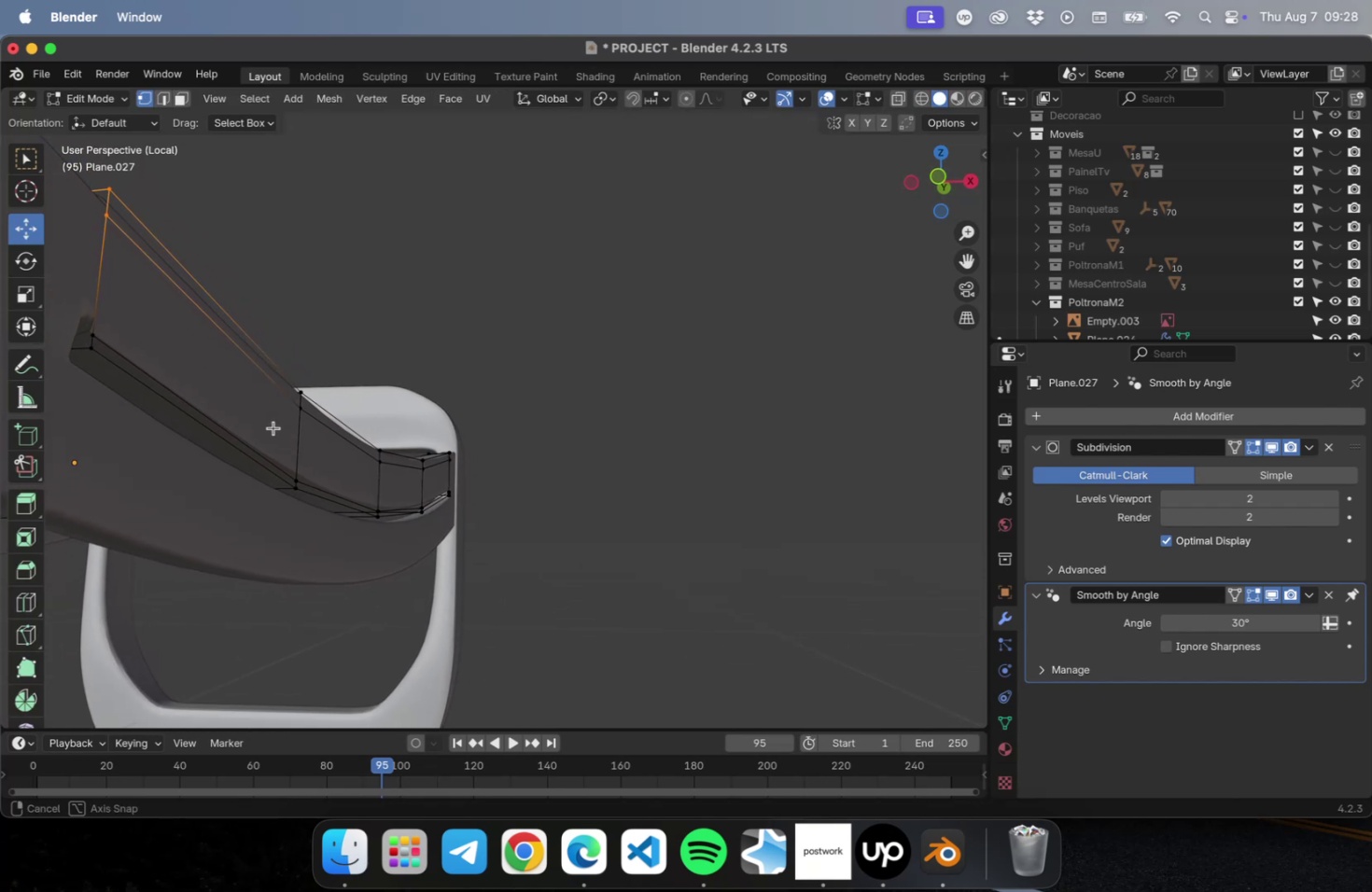 
hold_key(key=ShiftLeft, duration=0.97)
 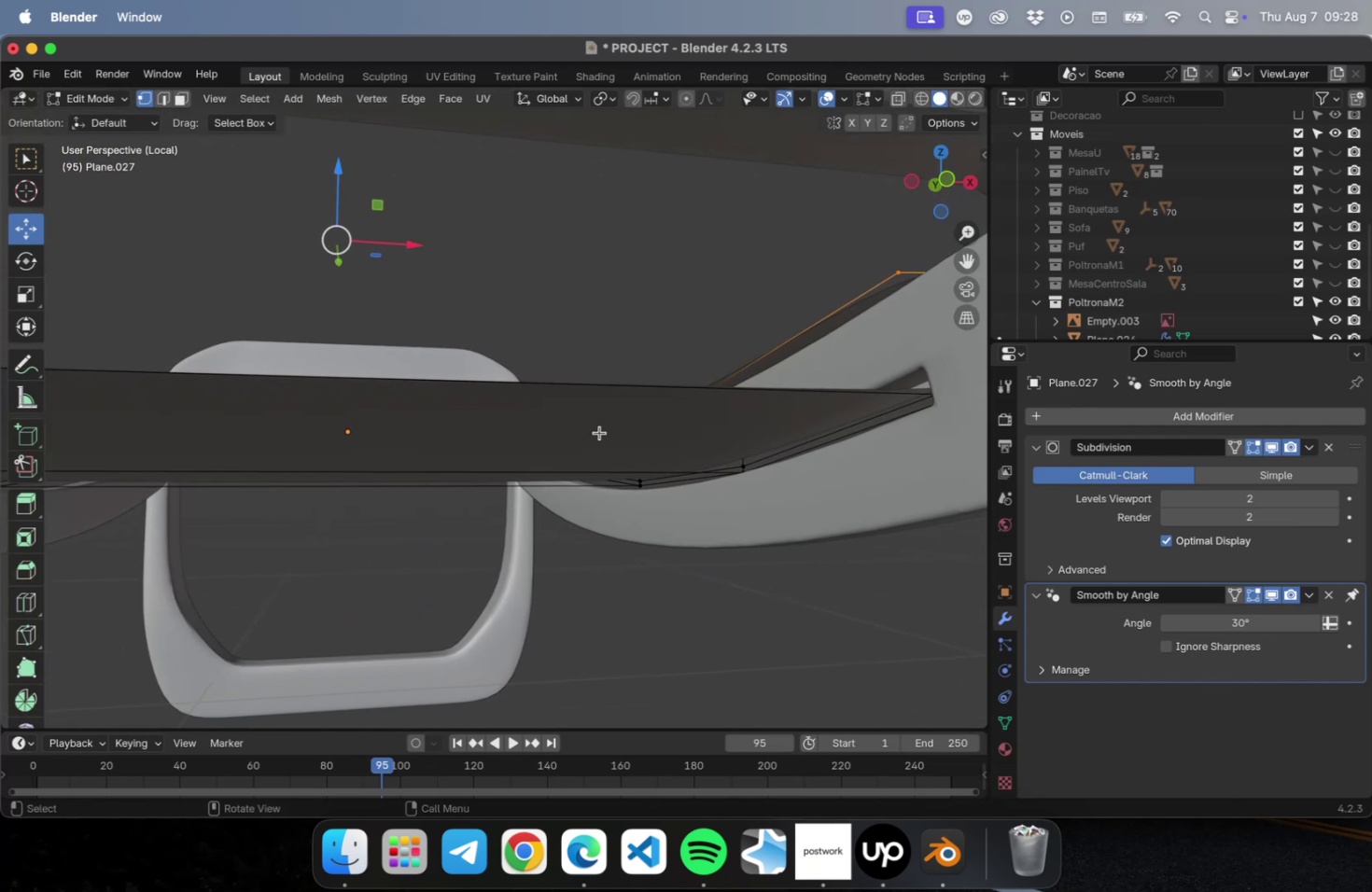 
hold_key(key=ShiftLeft, duration=0.51)
 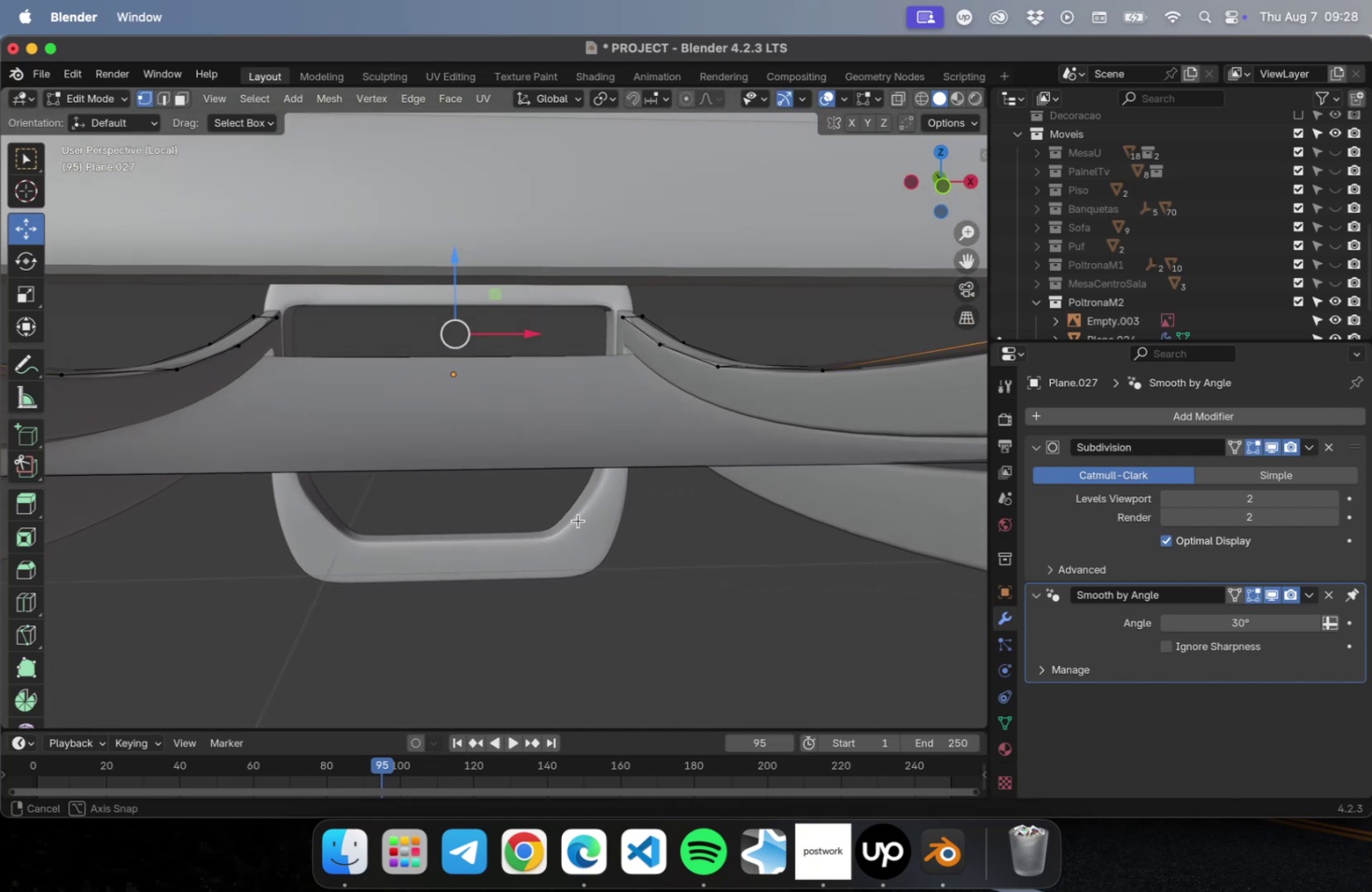 
scroll: coordinate [573, 492], scroll_direction: down, amount: 1.0
 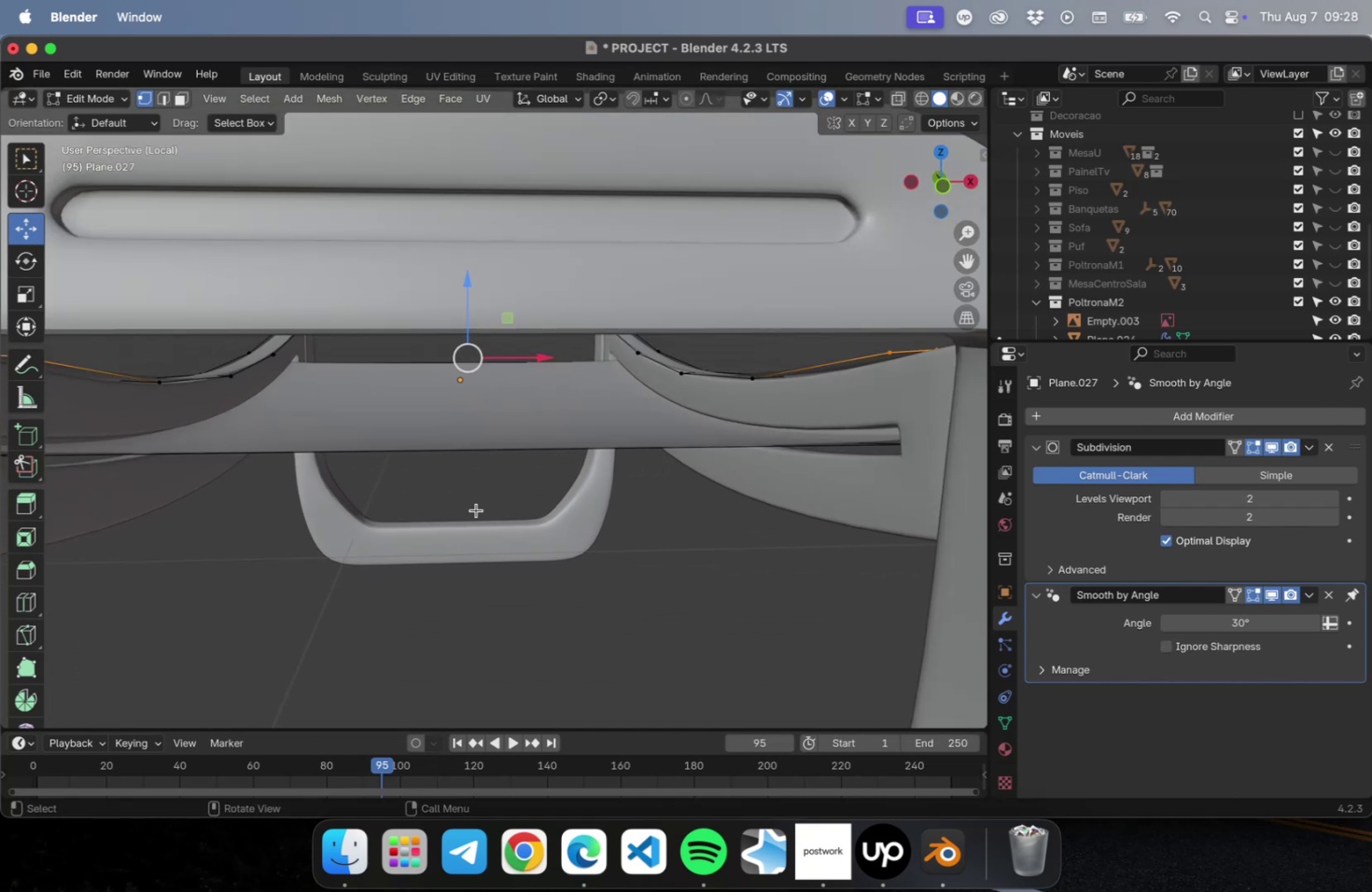 
hold_key(key=ShiftLeft, duration=2.17)
 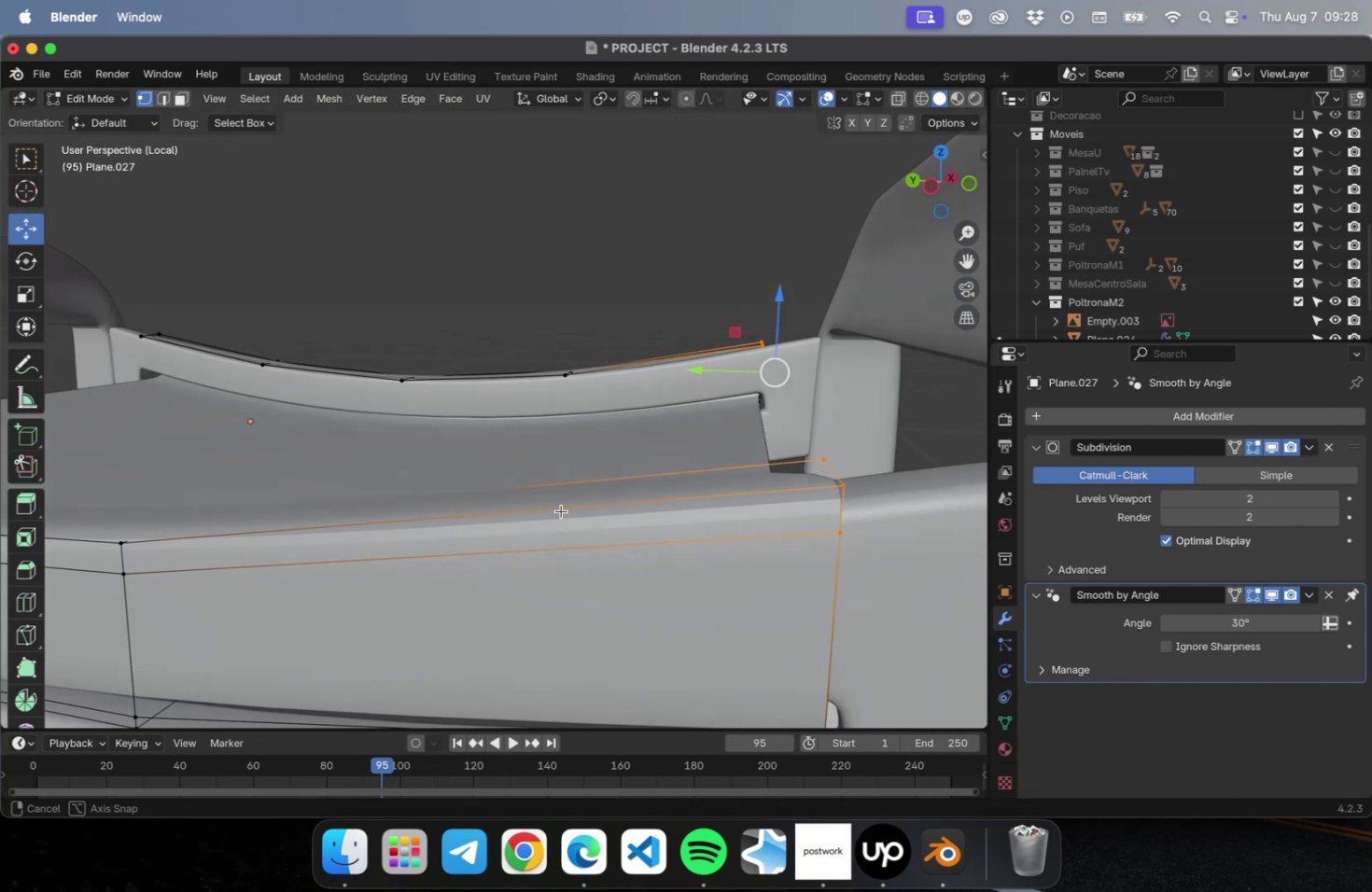 
scroll: coordinate [571, 496], scroll_direction: down, amount: 4.0
 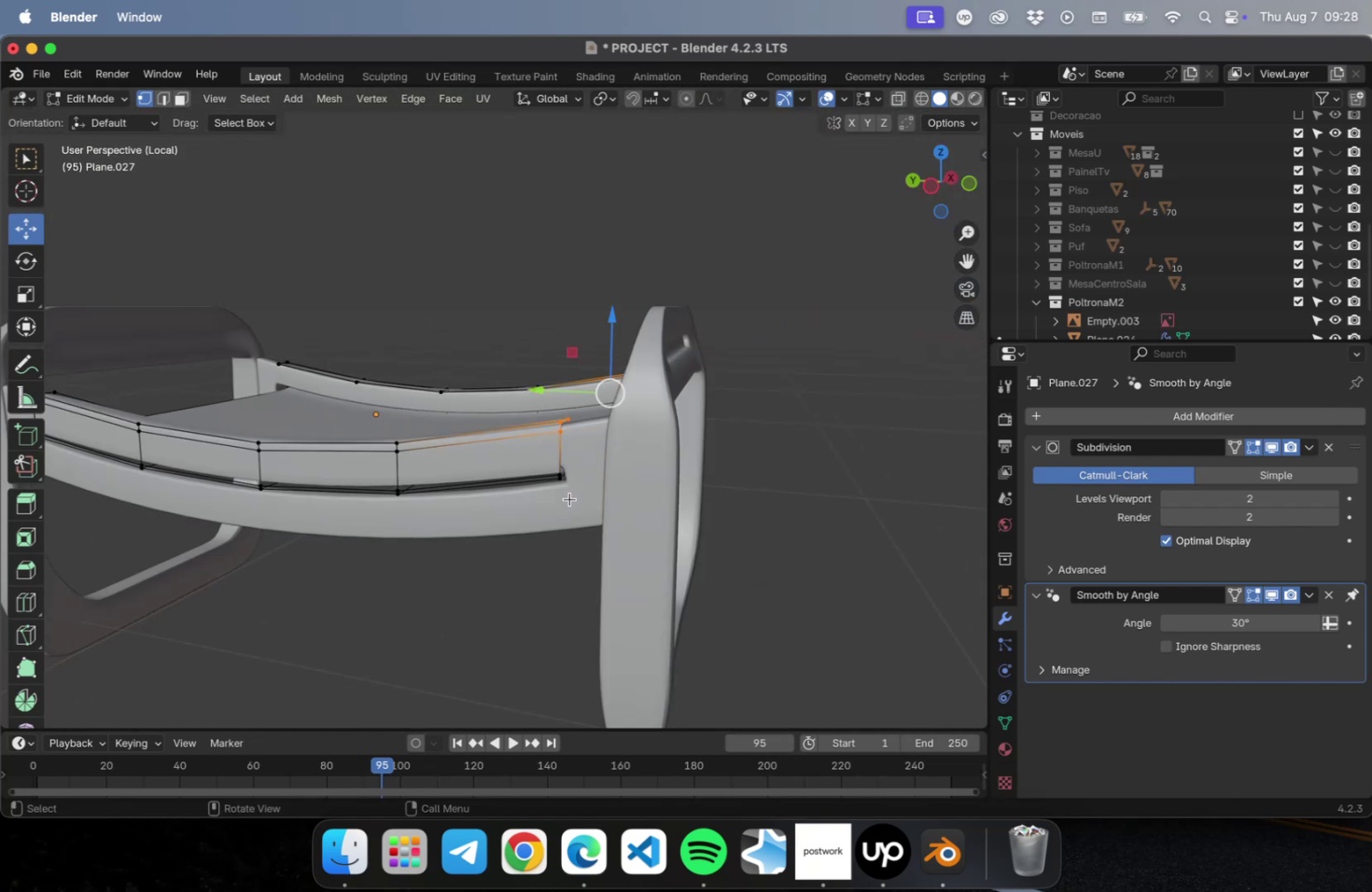 
key(Tab)
 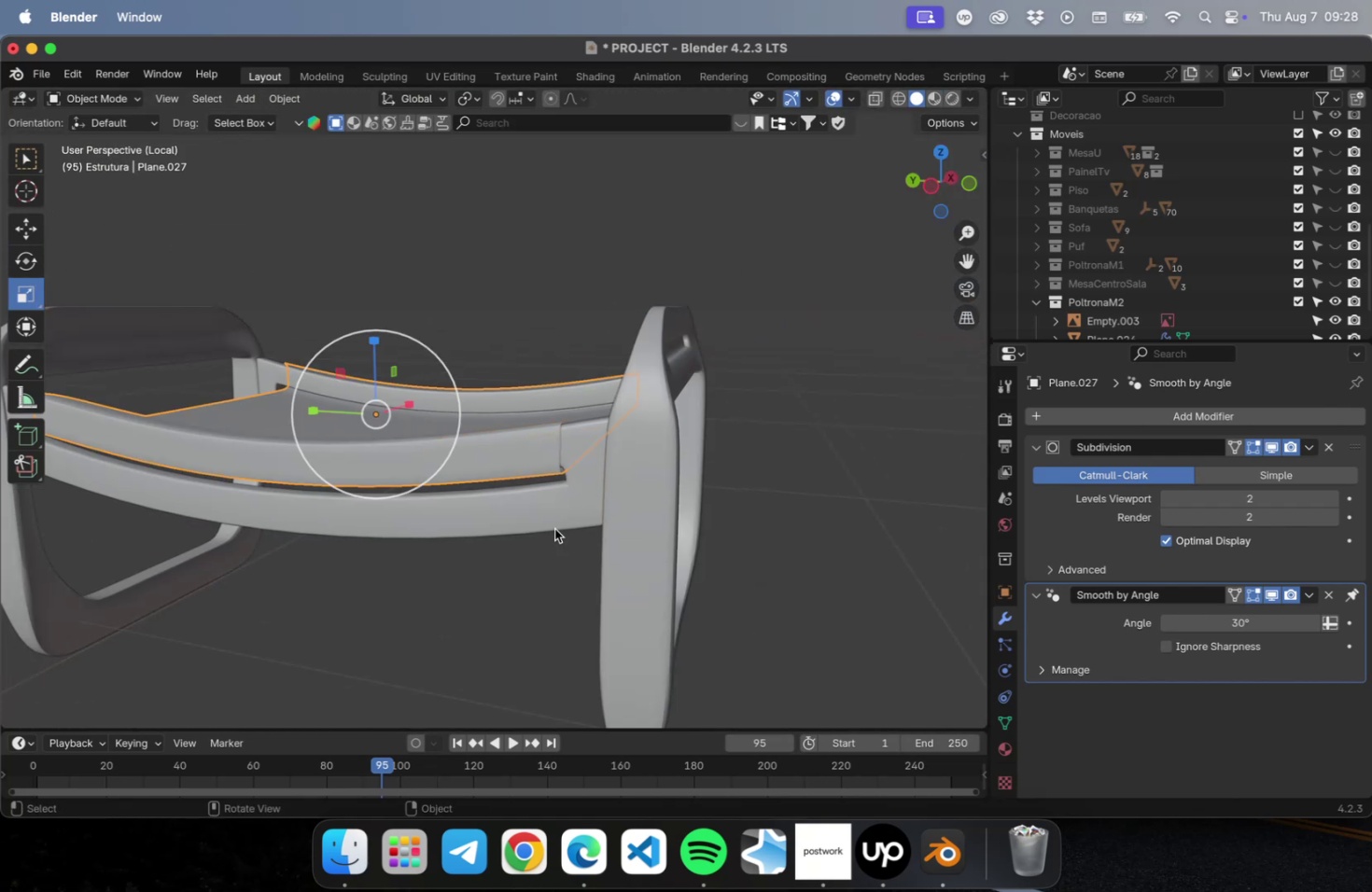 
left_click([564, 614])
 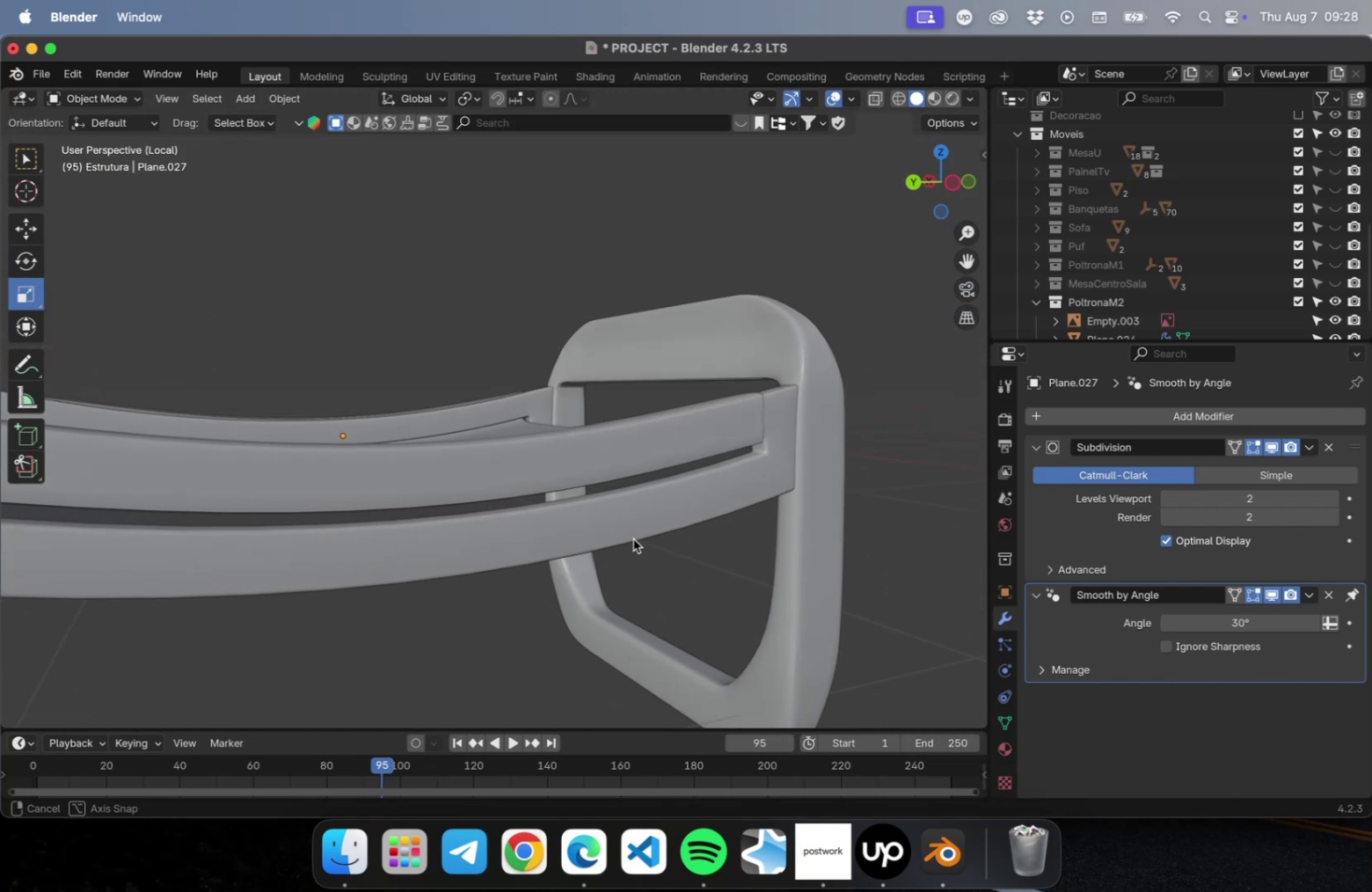 
scroll: coordinate [647, 540], scroll_direction: down, amount: 1.0
 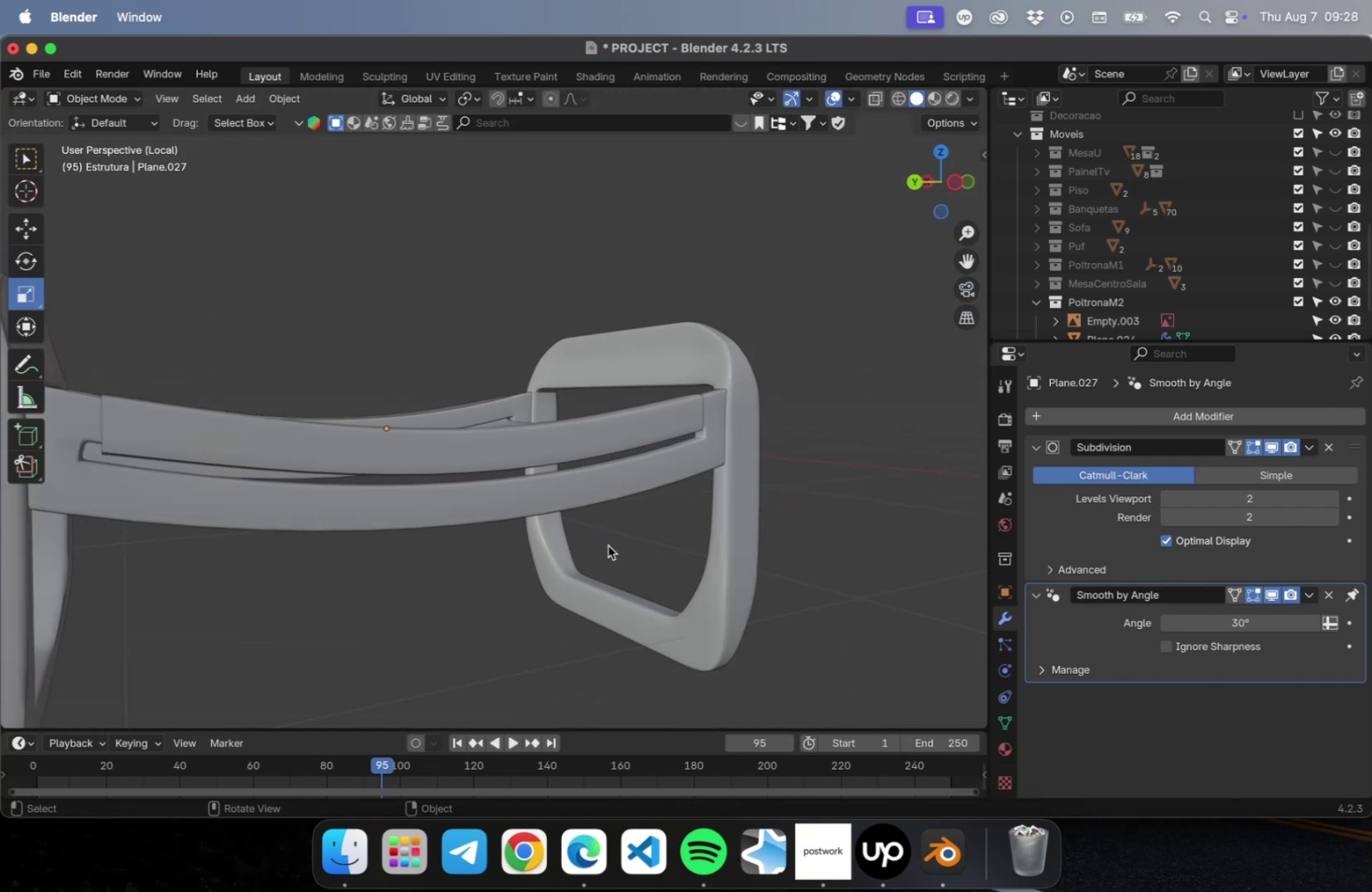 
hold_key(key=ShiftLeft, duration=0.78)
 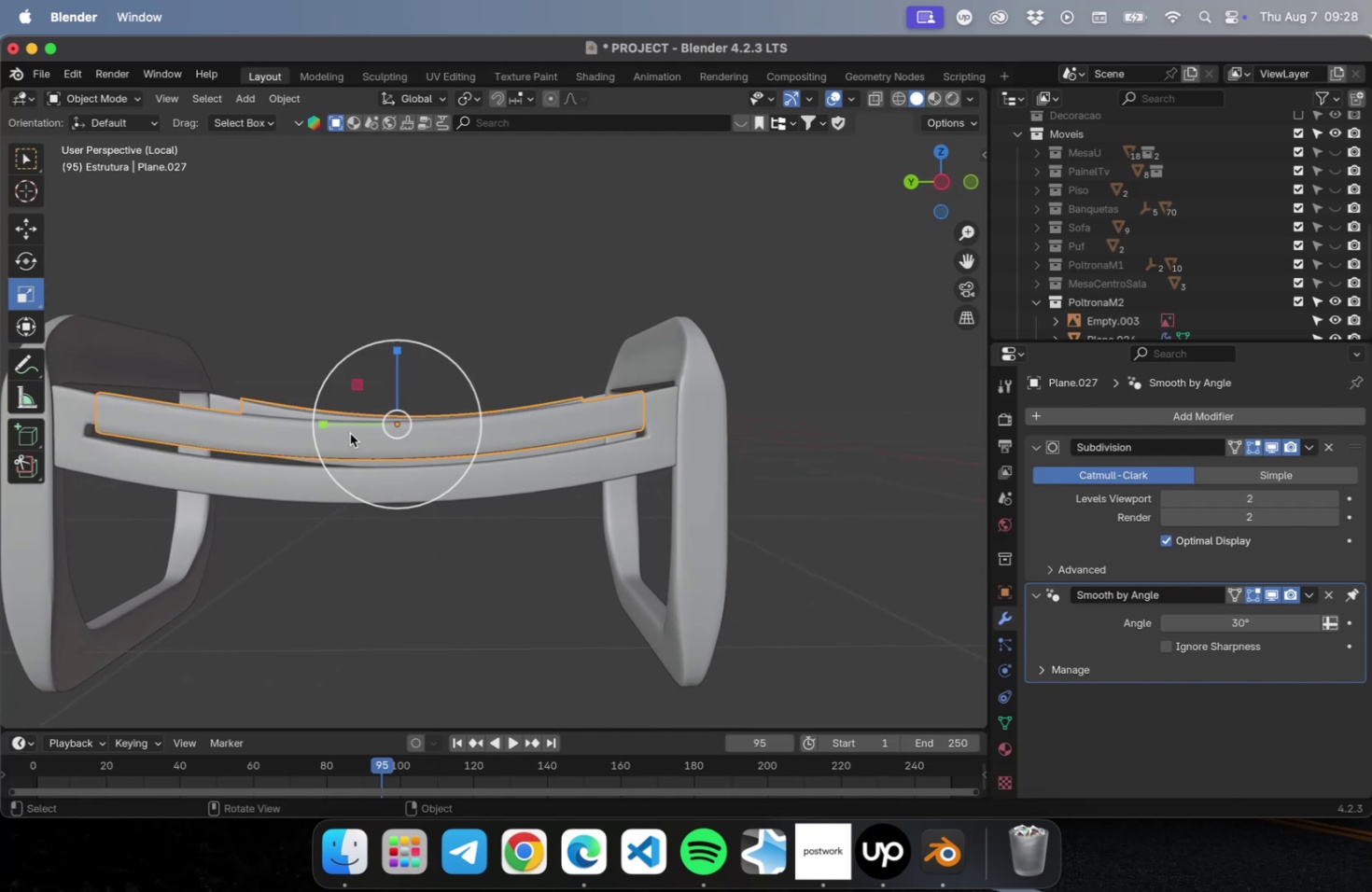 
wait(7.74)
 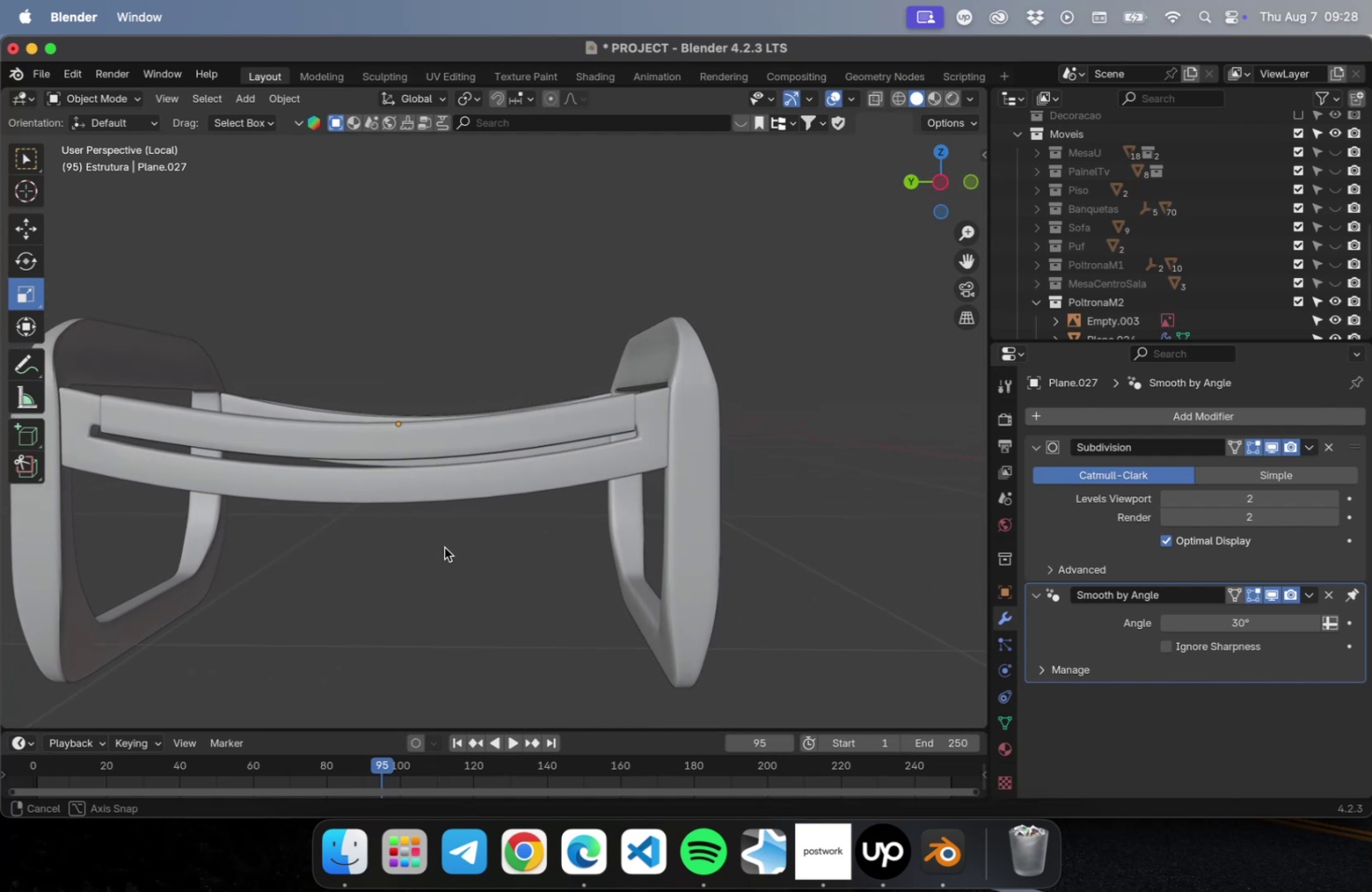 
key(NumLock)
 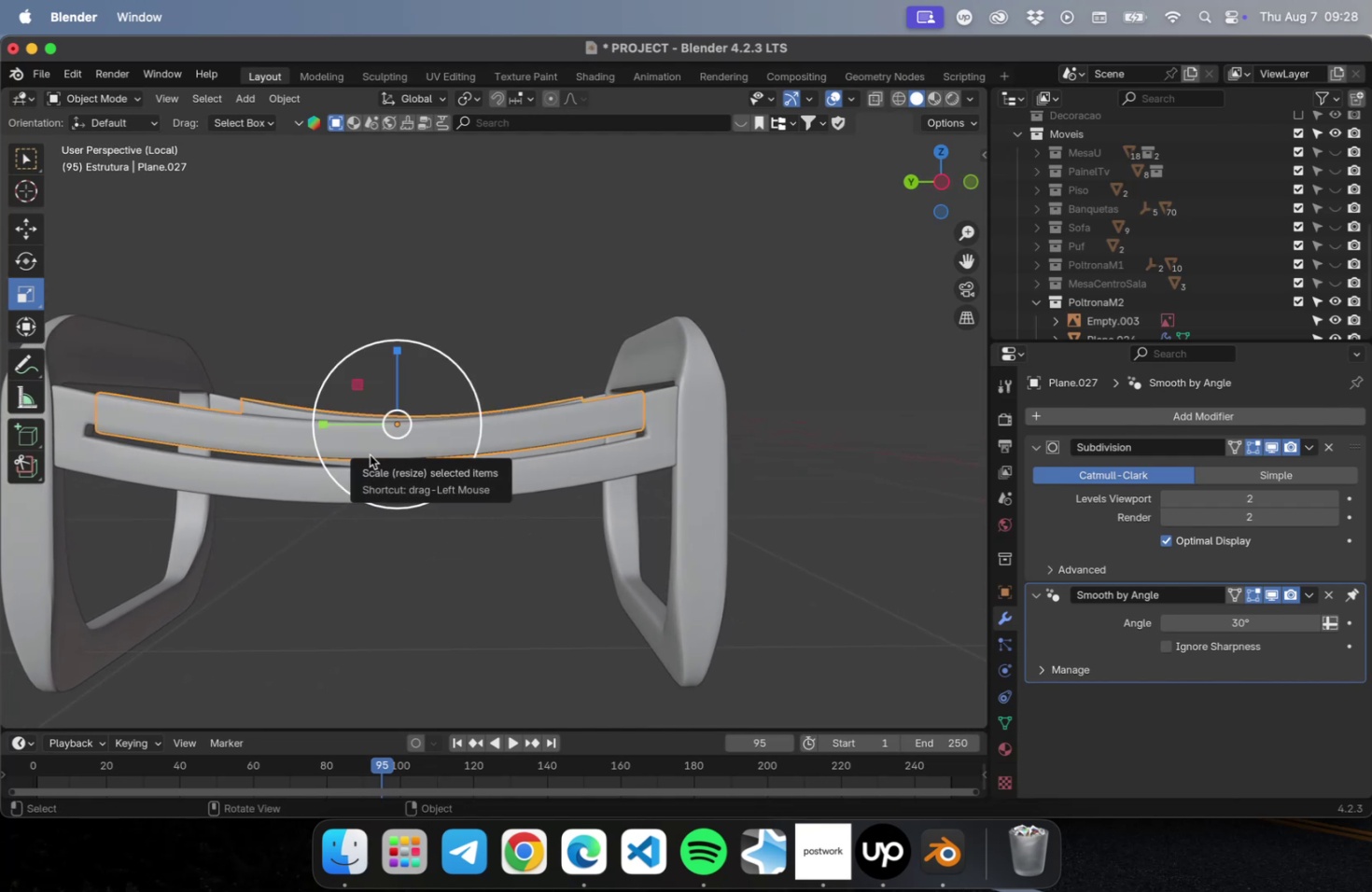 
key(Numpad1)
 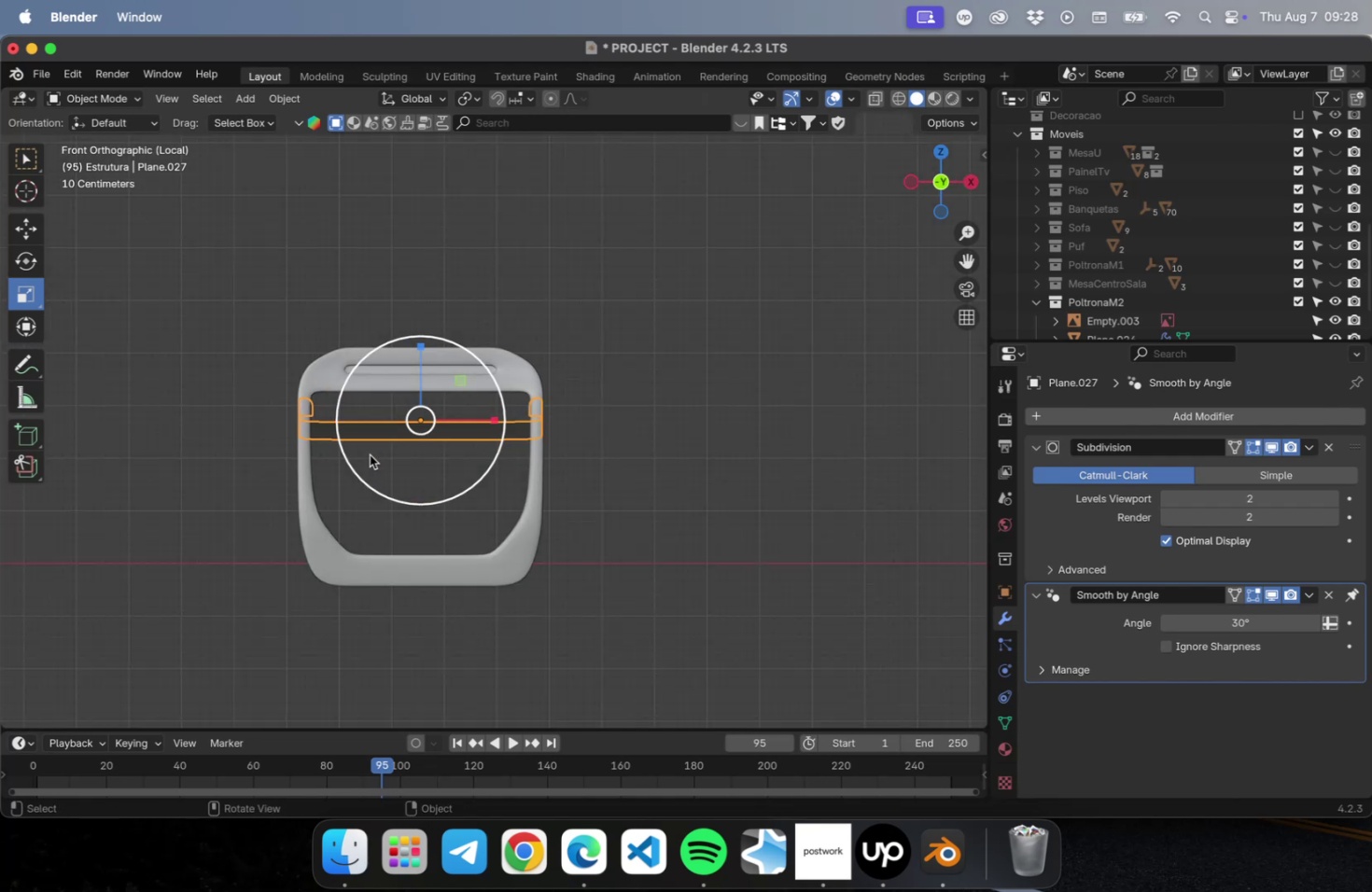 
key(NumLock)
 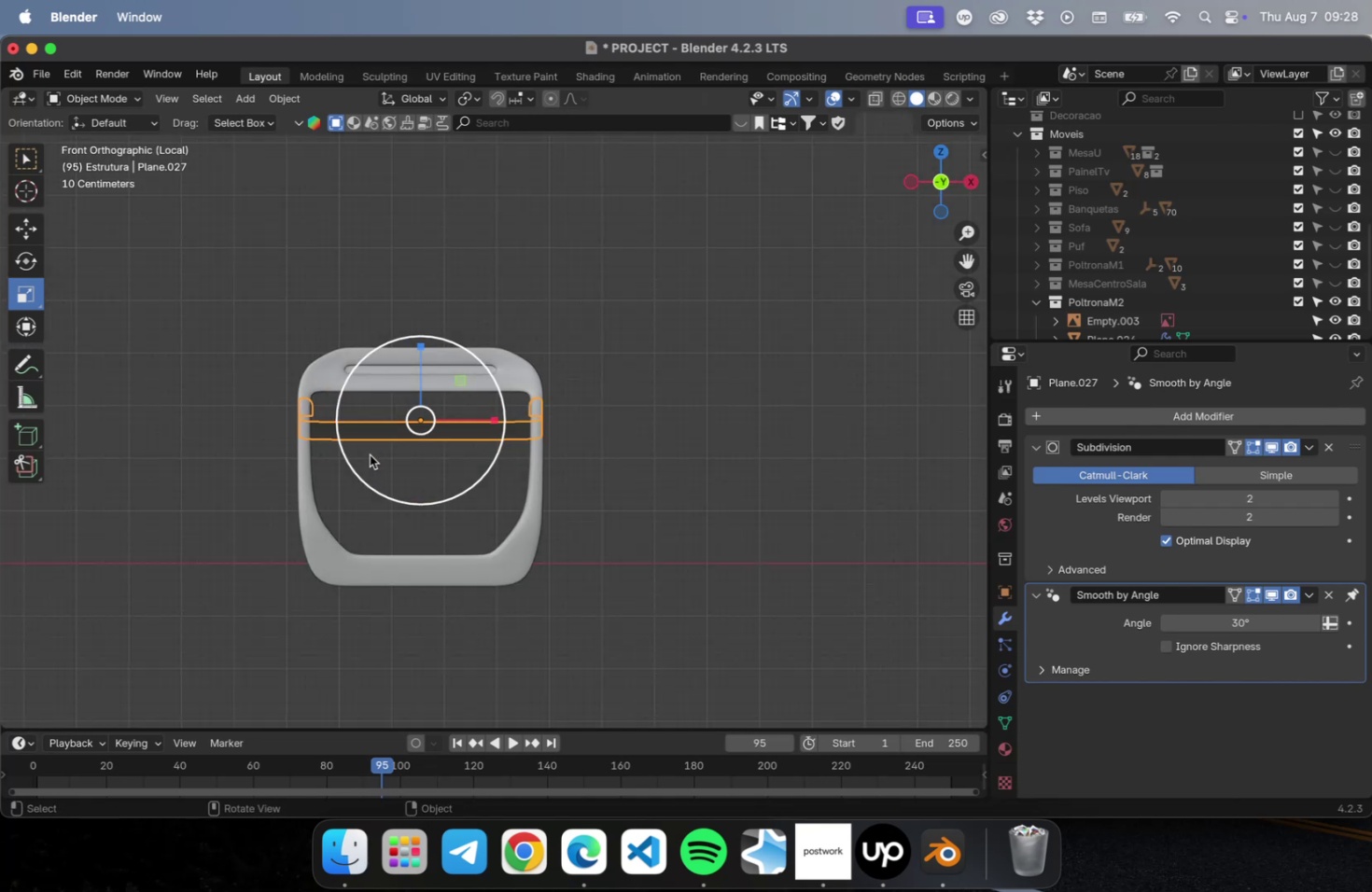 
key(Numpad2)
 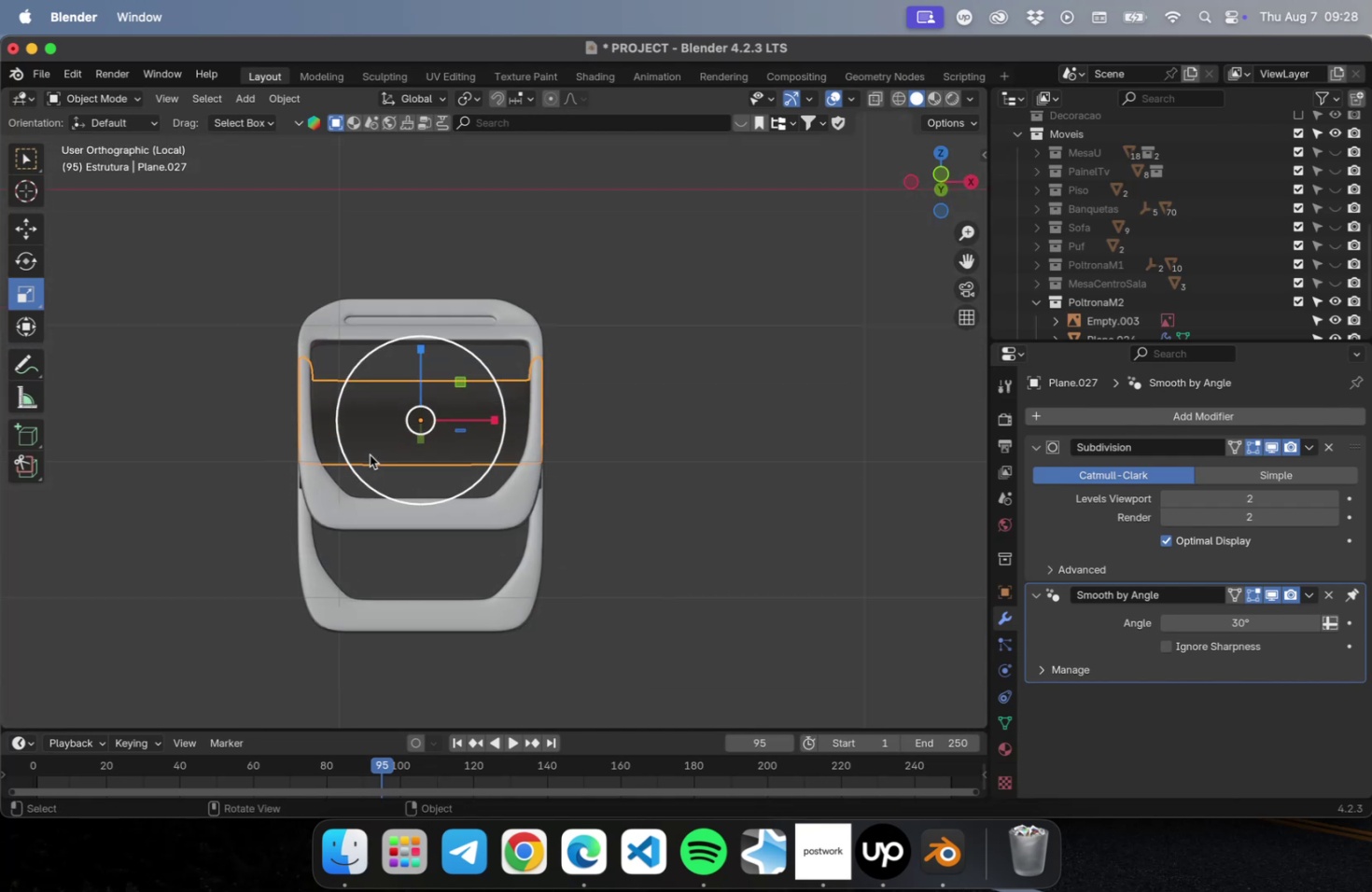 
key(NumLock)
 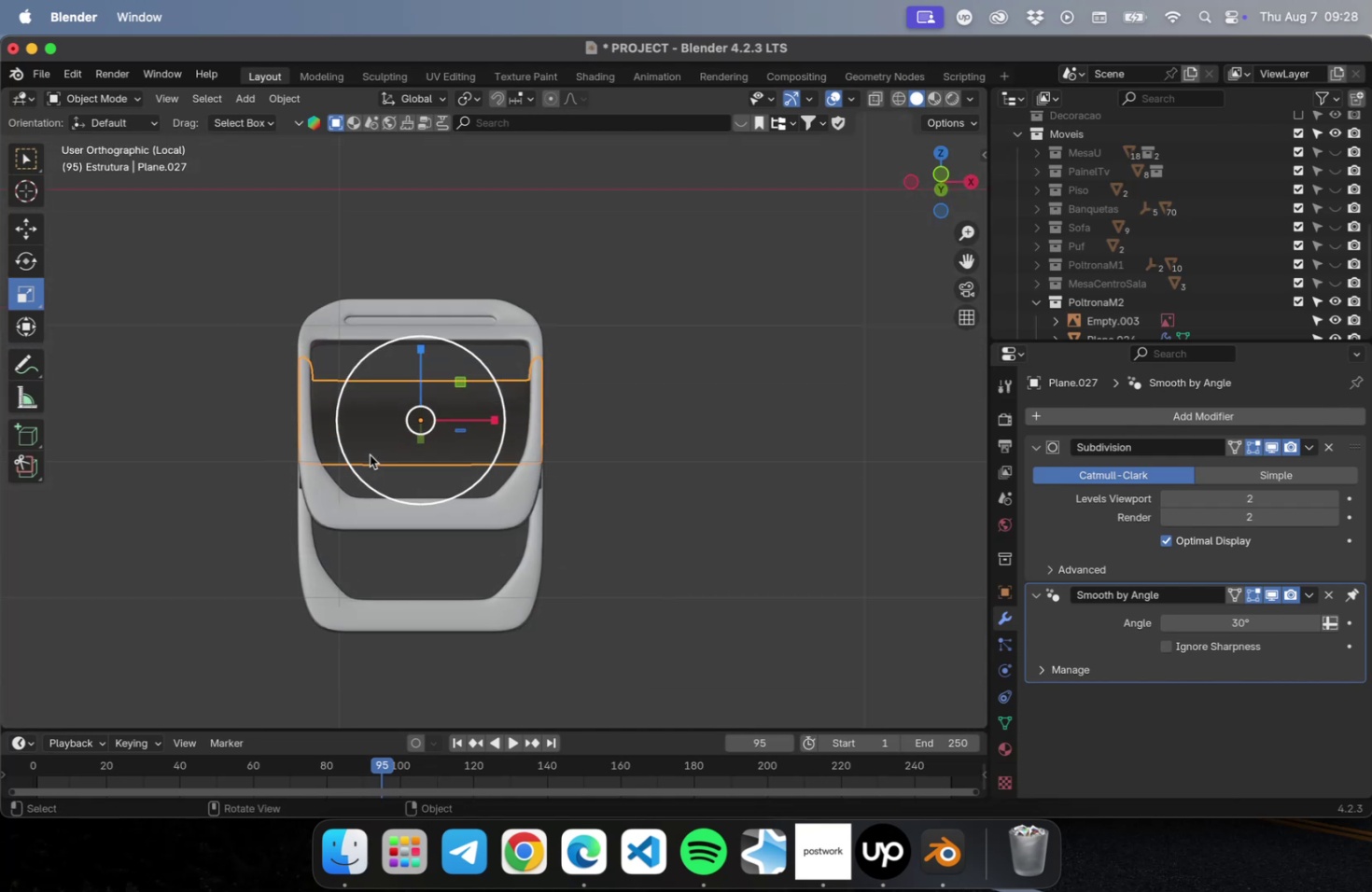 
key(Numpad3)
 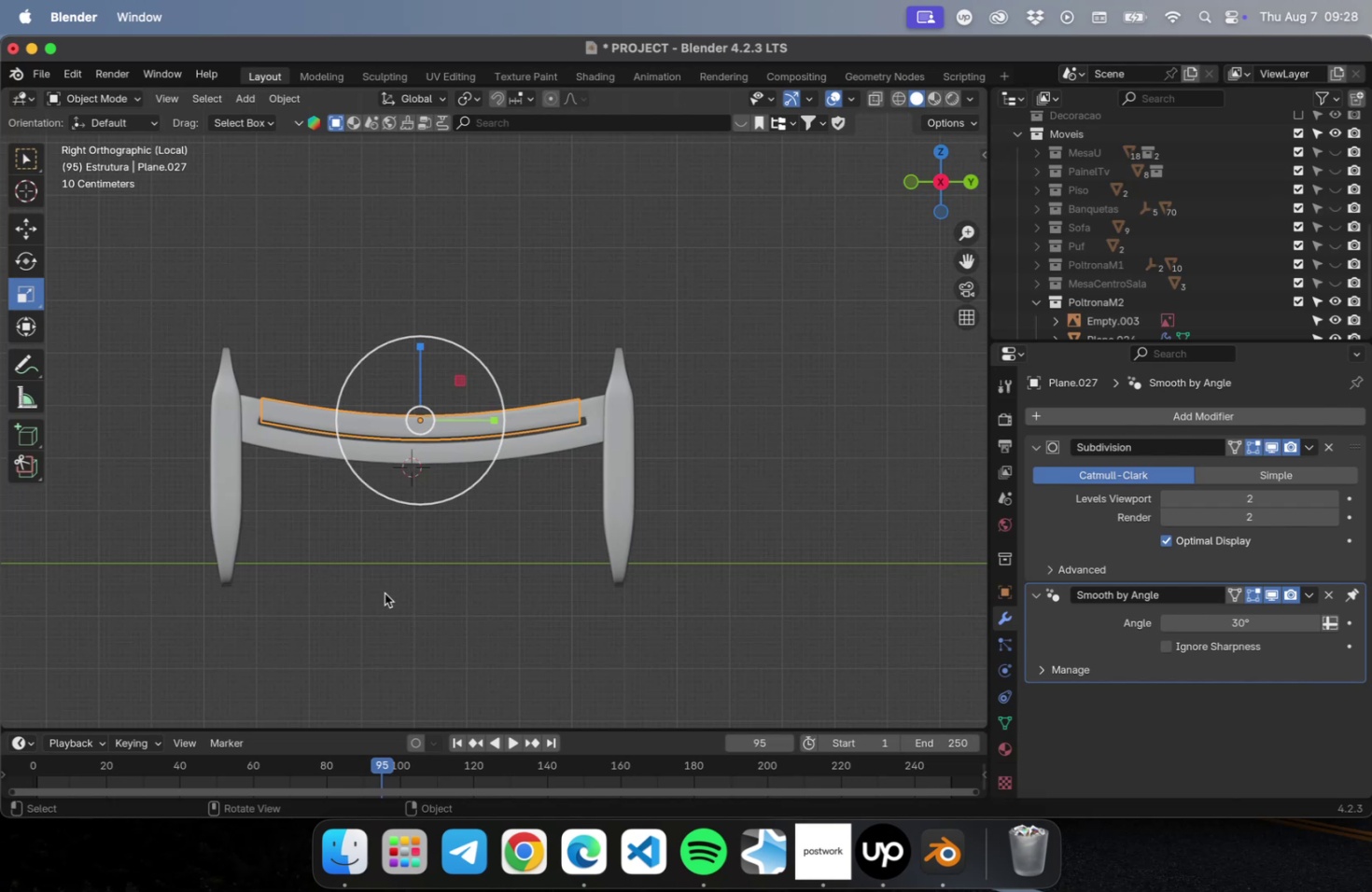 
key(CapsLock)
 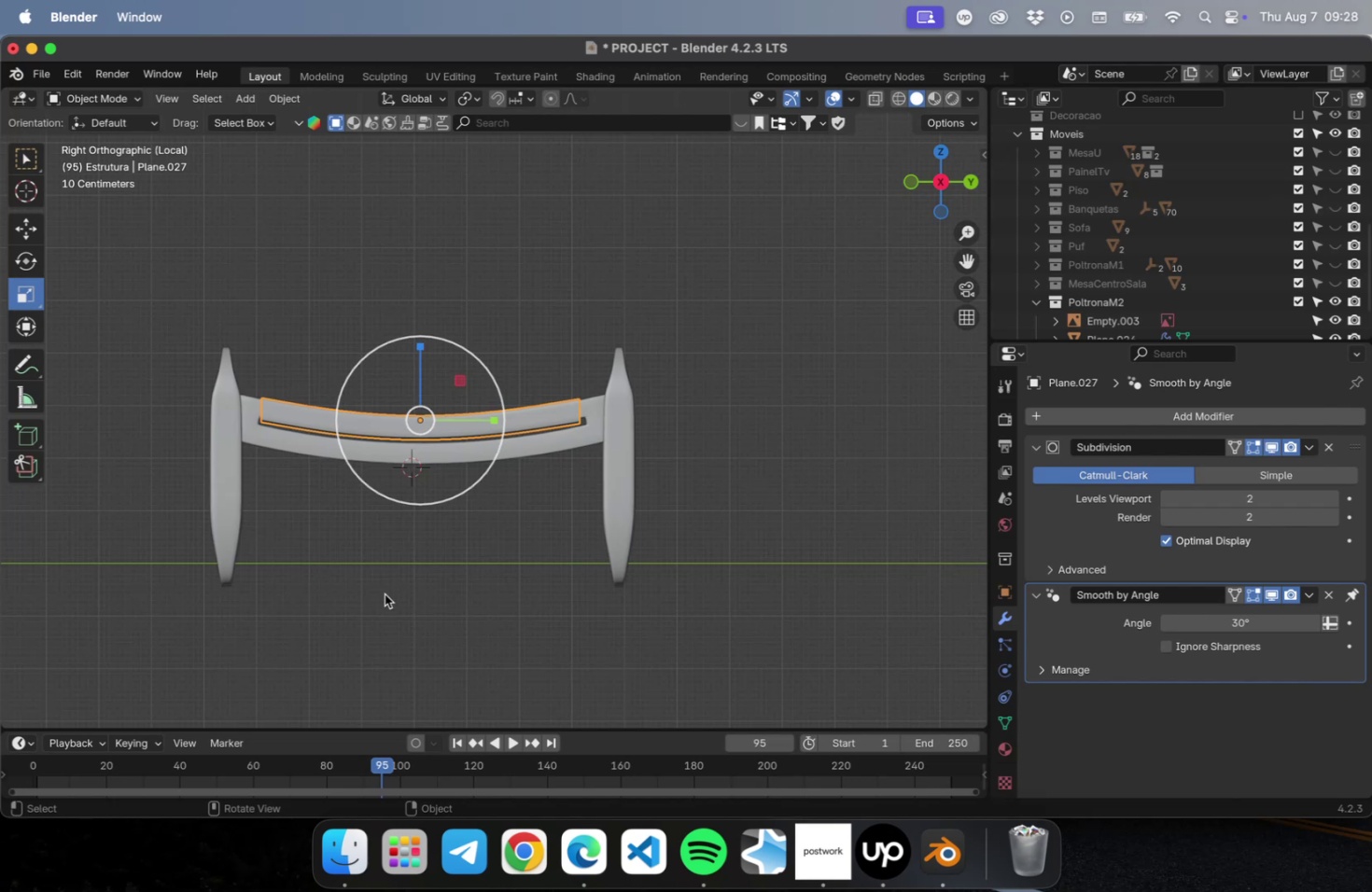 
key(Tab)
 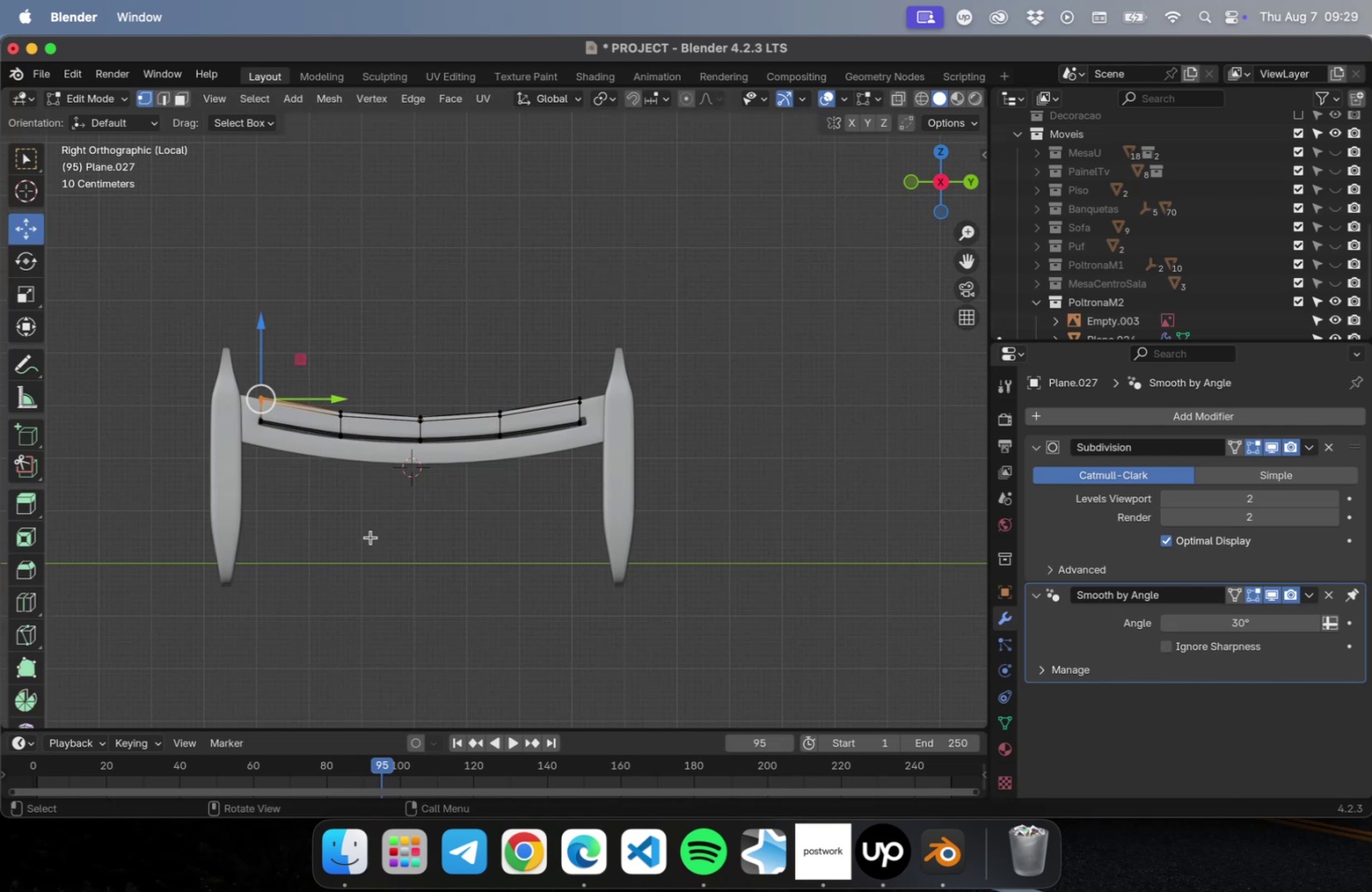 
scroll: coordinate [353, 489], scroll_direction: up, amount: 9.0
 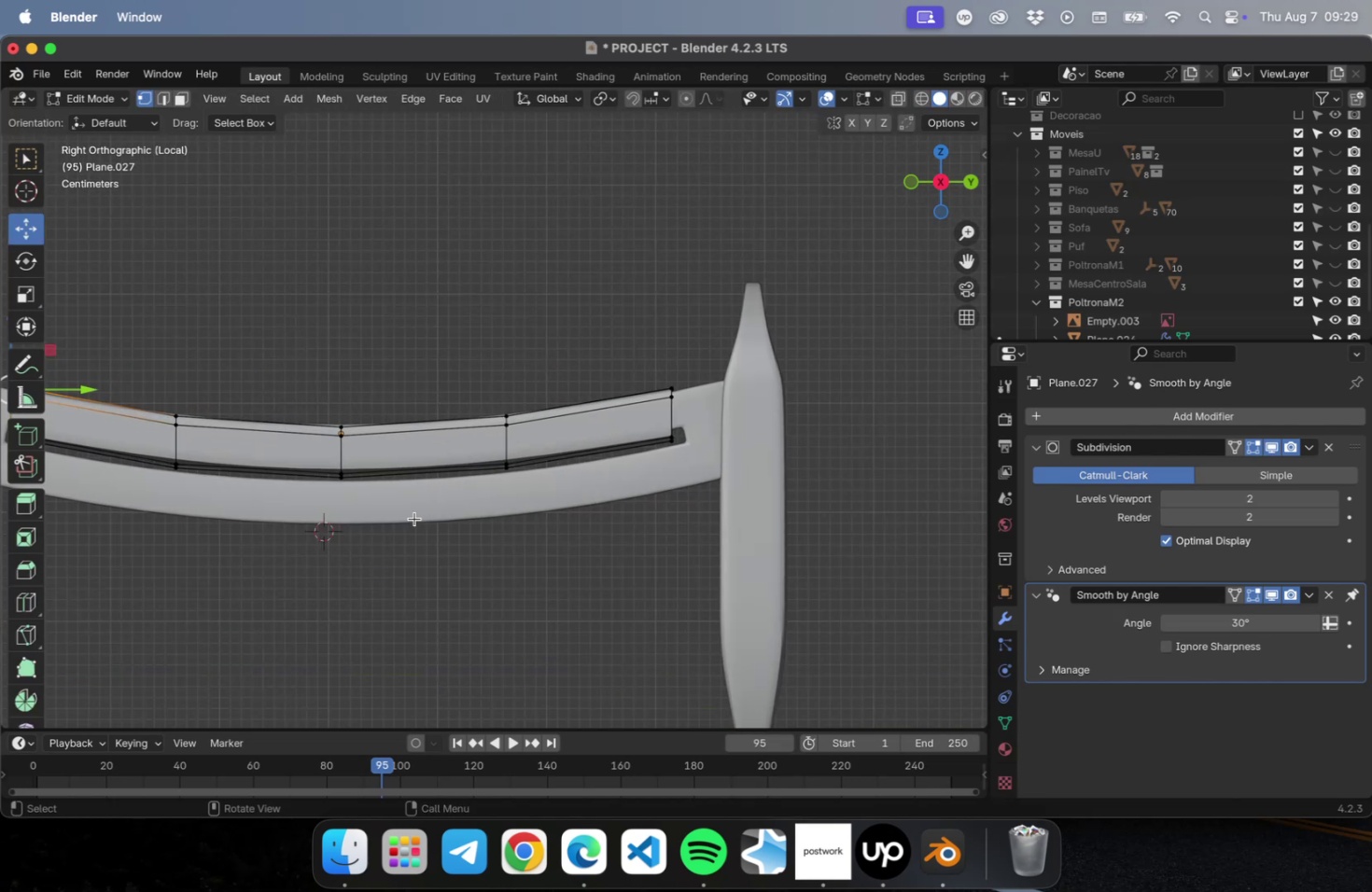 
hold_key(key=ShiftLeft, duration=0.72)
 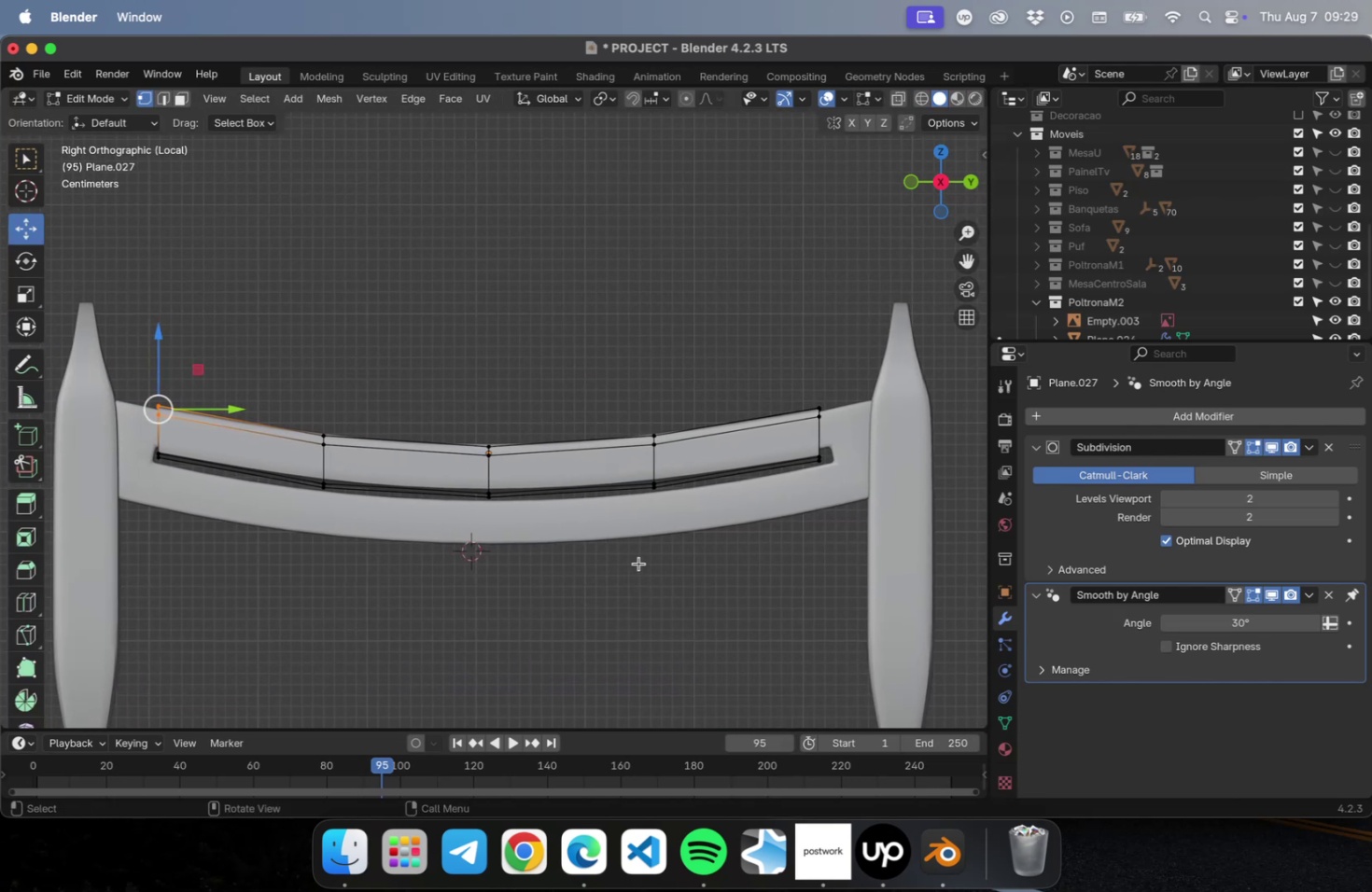 
key(Tab)
 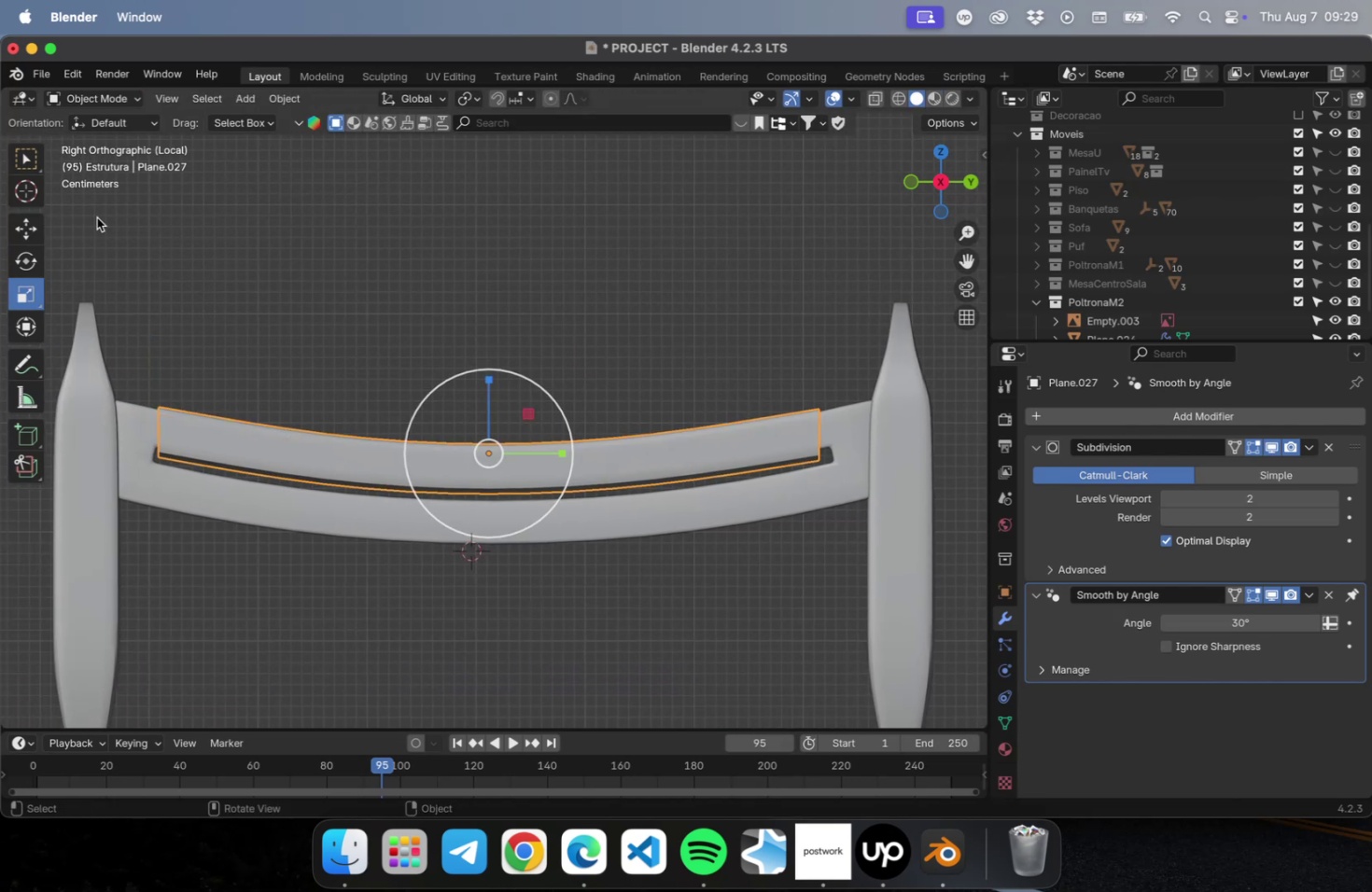 
left_click([27, 225])
 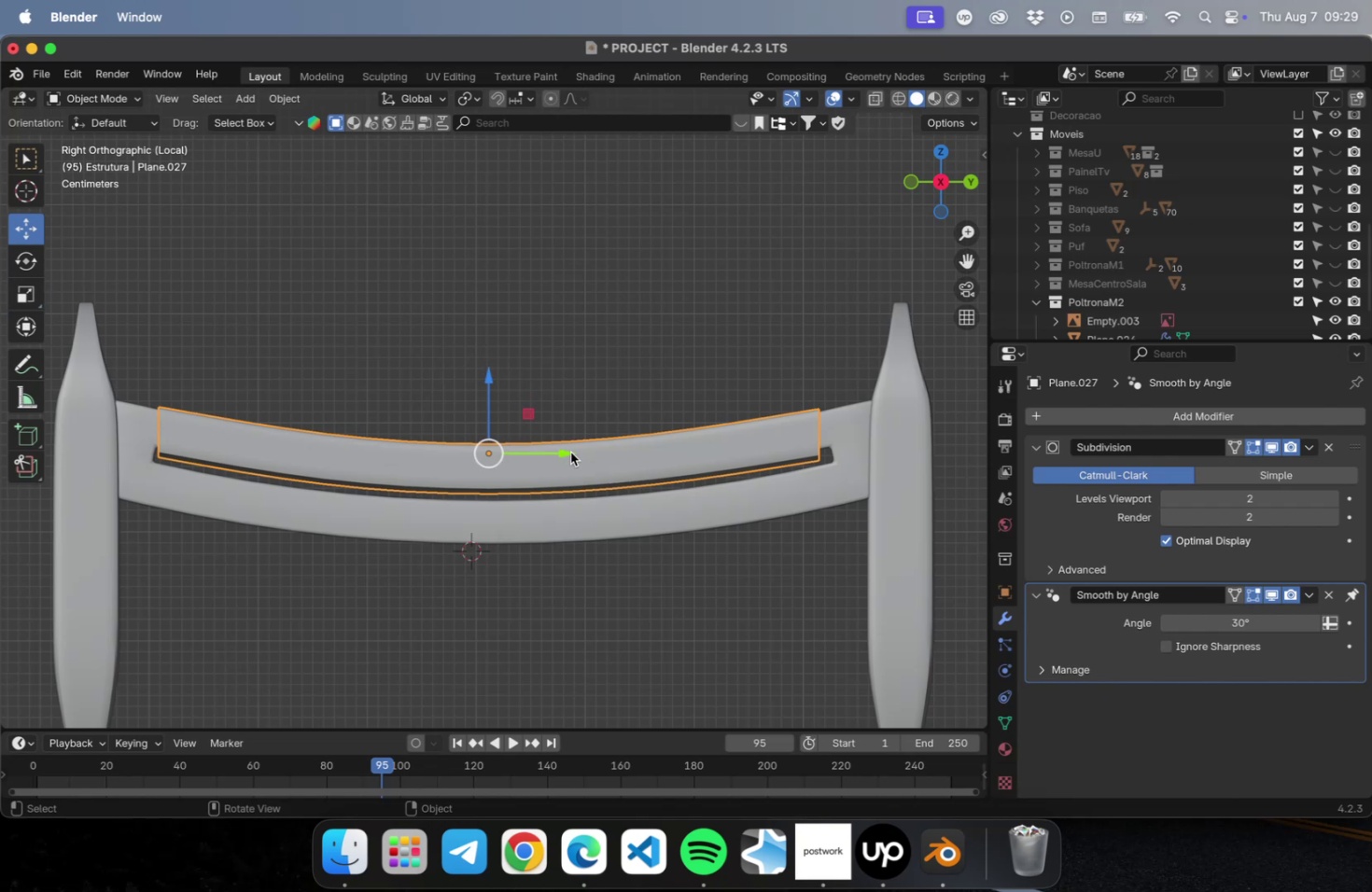 
left_click_drag(start_coordinate=[563, 452], to_coordinate=[570, 451])
 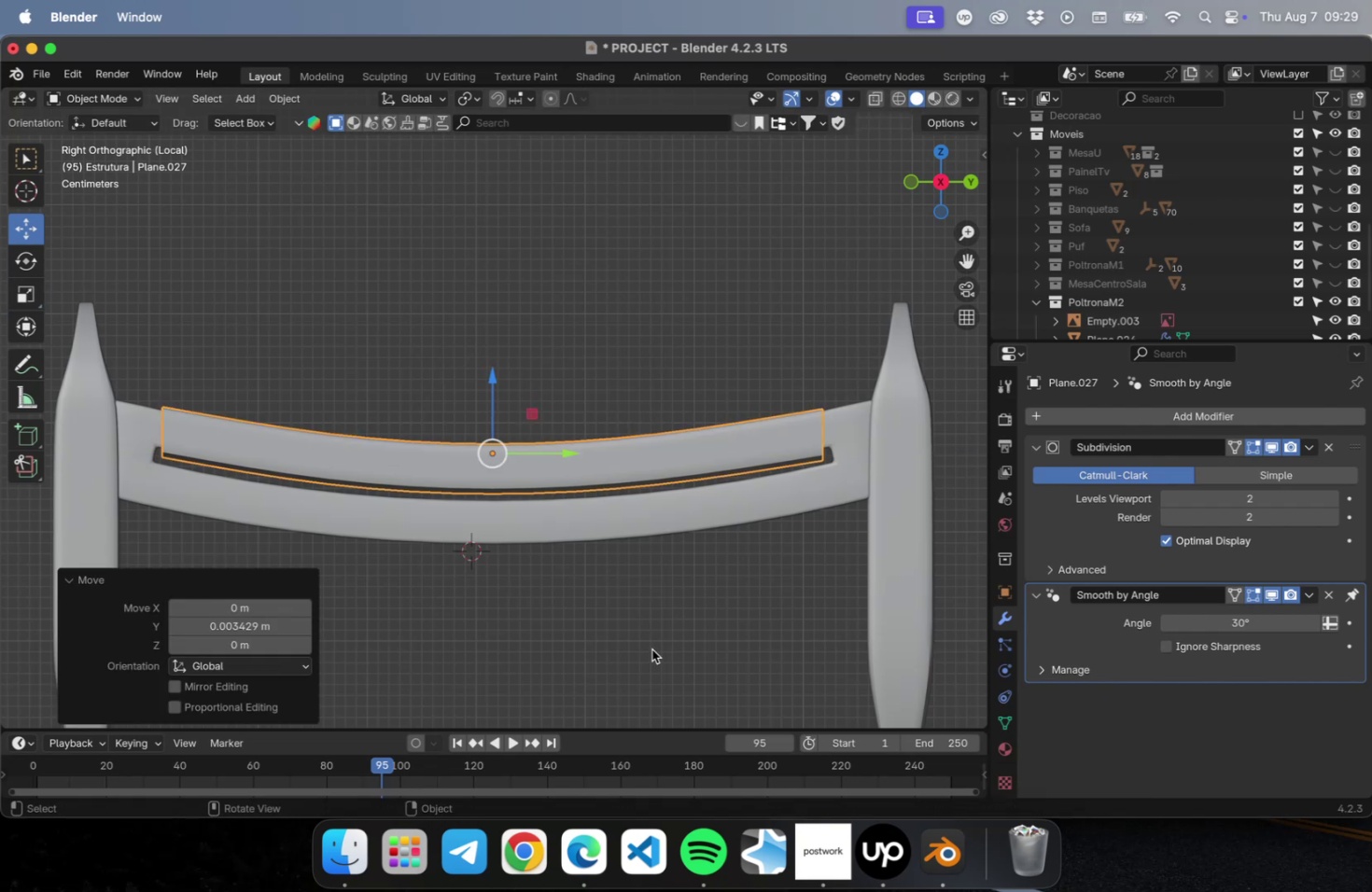 
left_click([652, 649])
 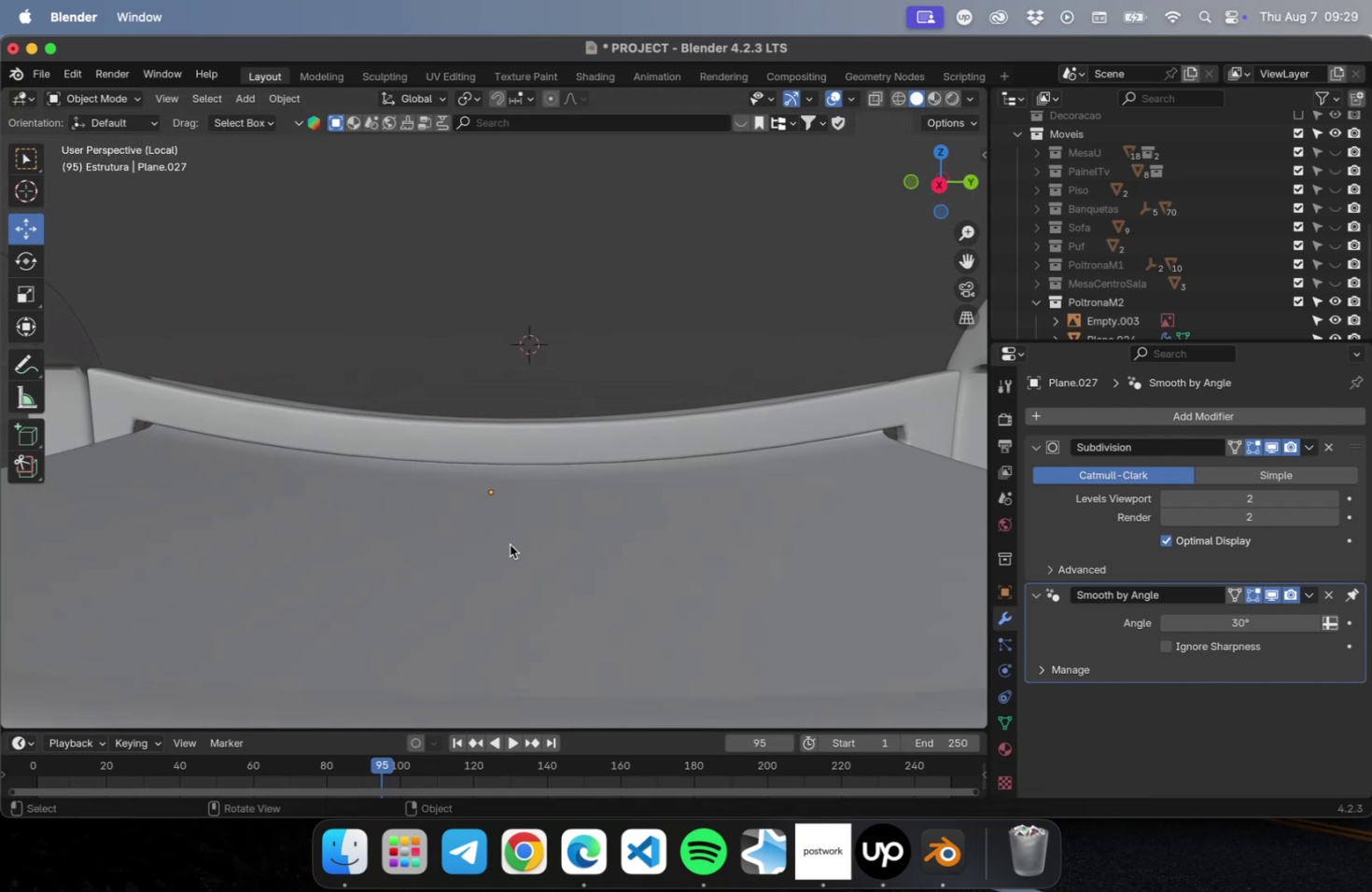 
scroll: coordinate [509, 535], scroll_direction: down, amount: 10.0
 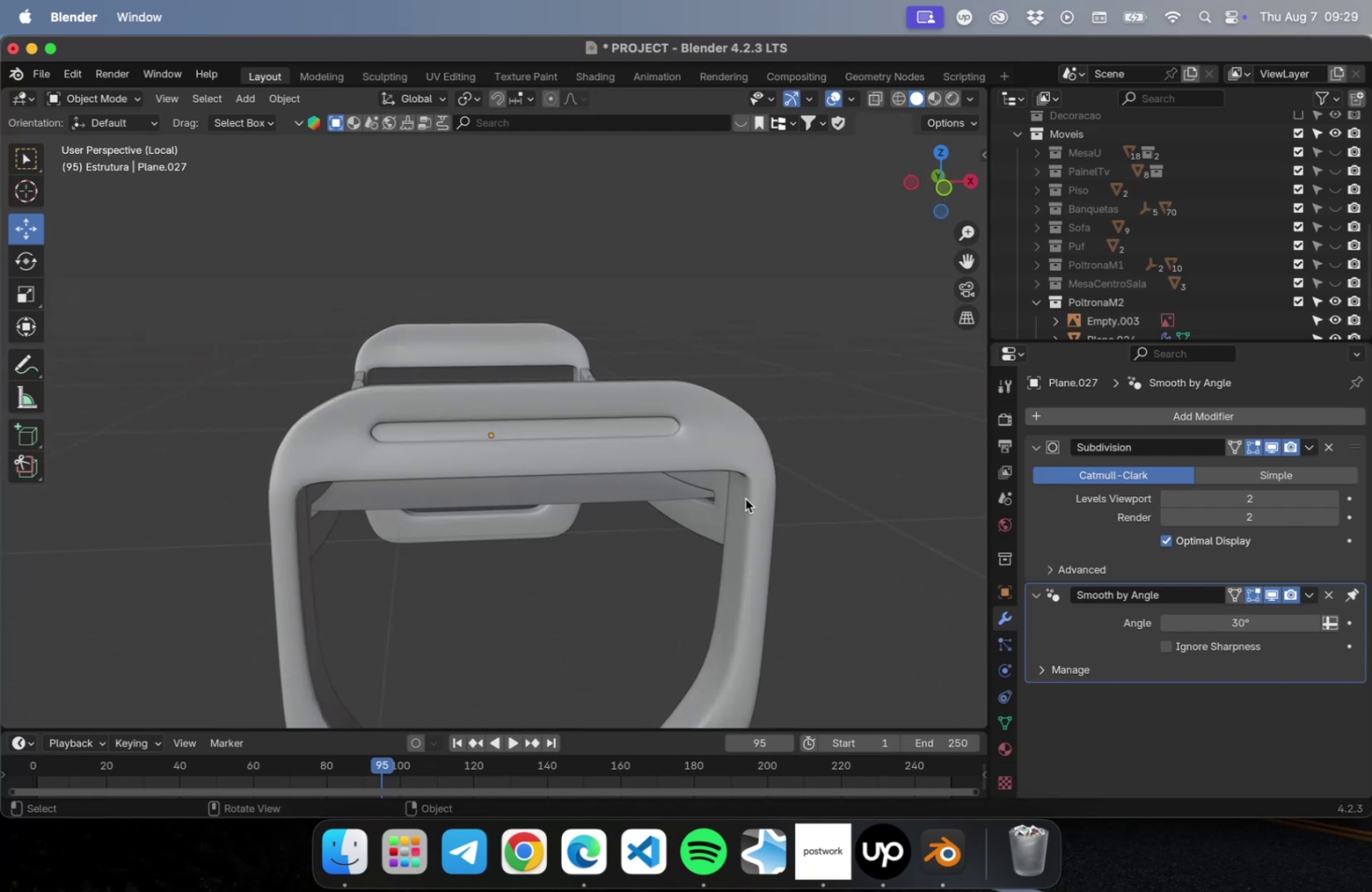 
wait(6.73)
 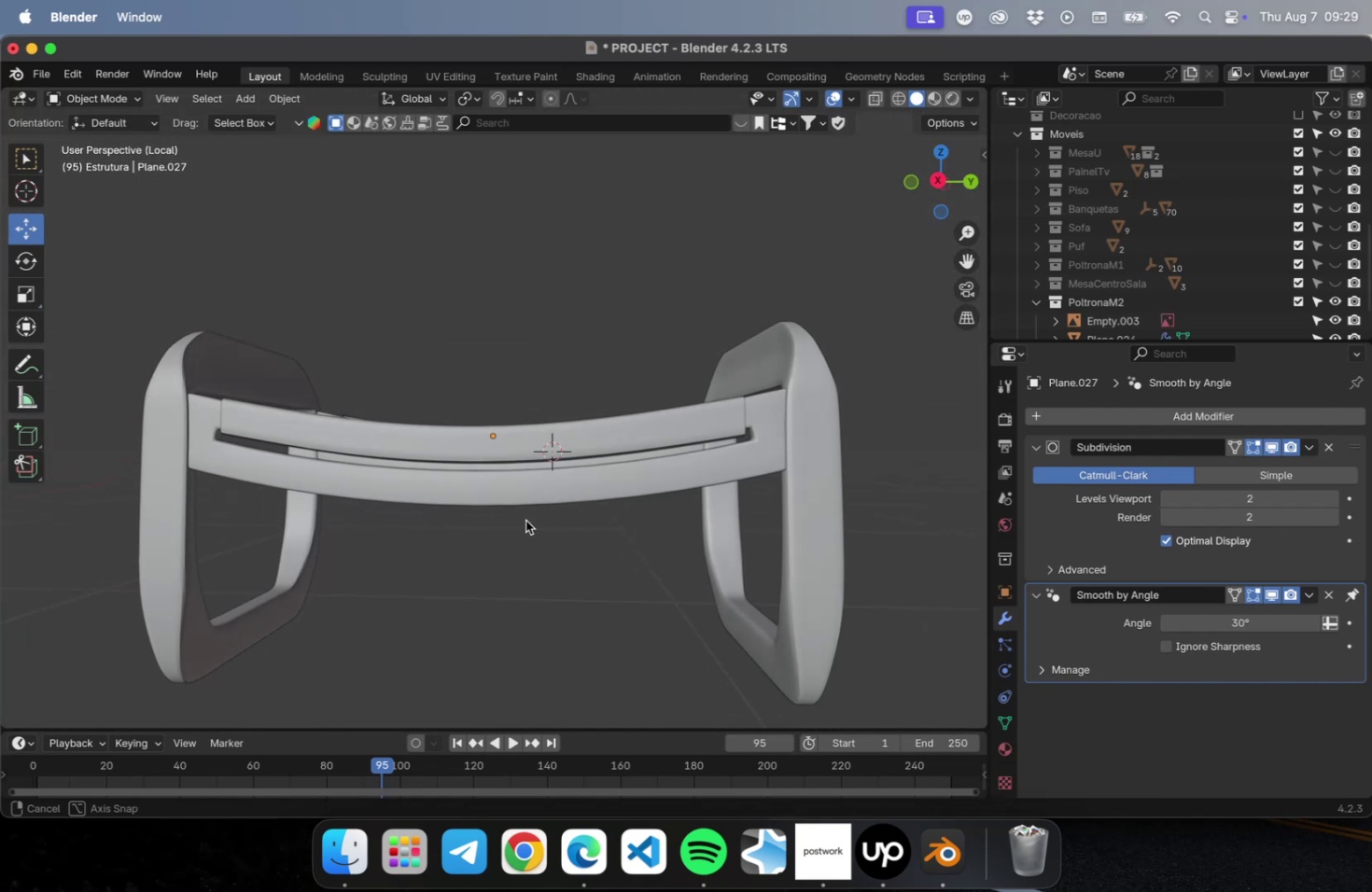 
left_click([515, 463])
 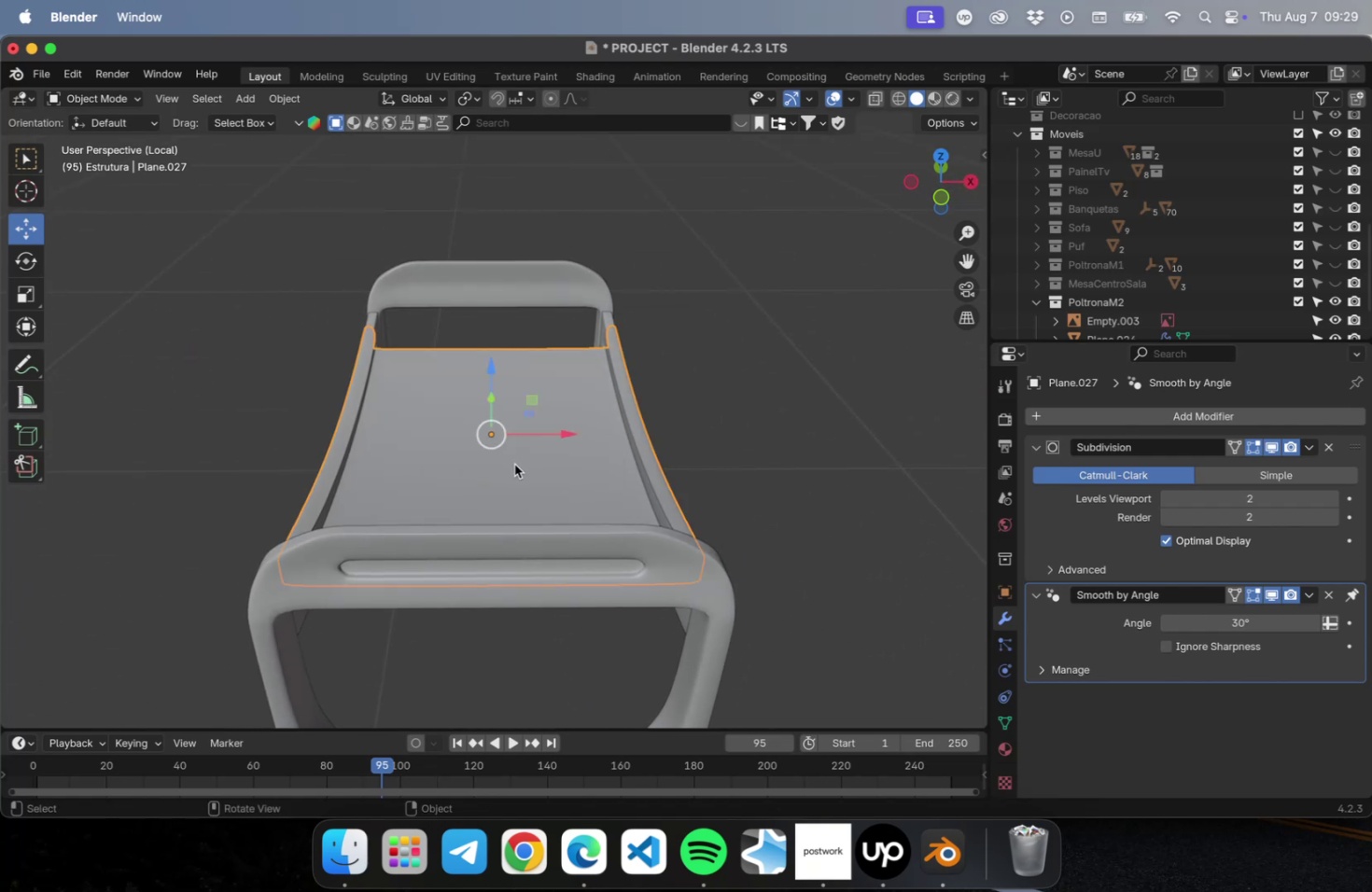 
key(Tab)
 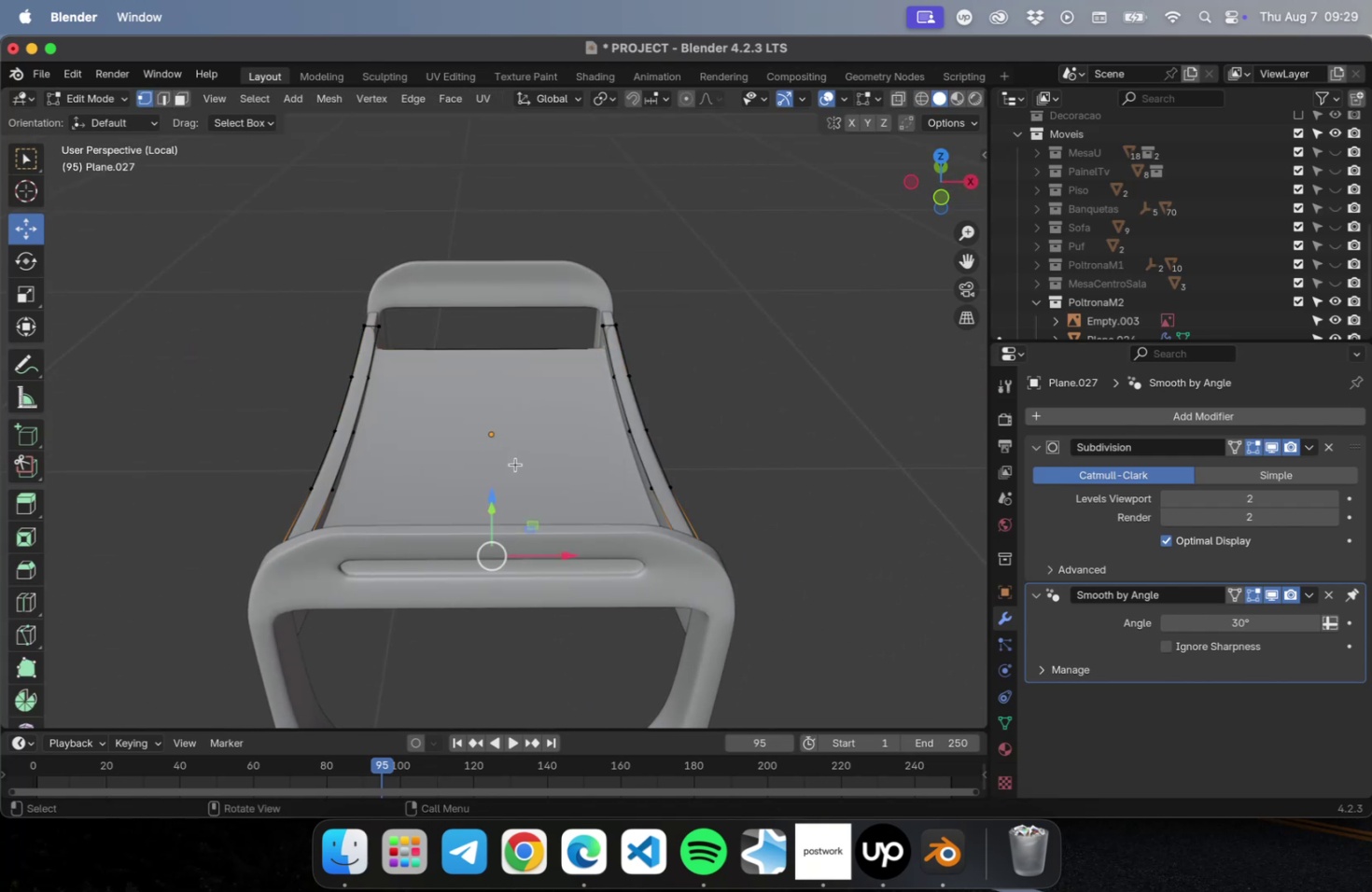 
key(2)
 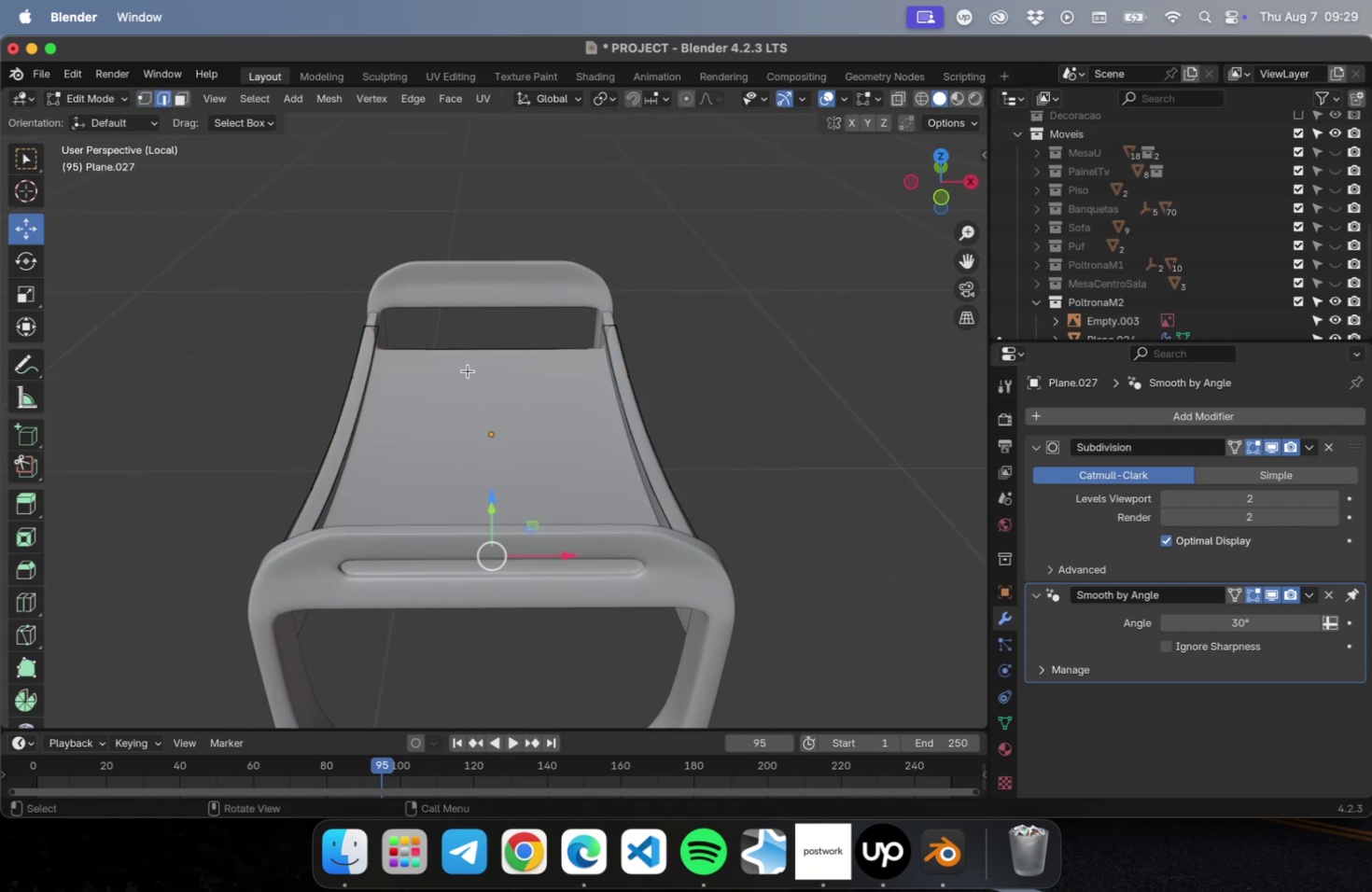 
key(Meta+R)
 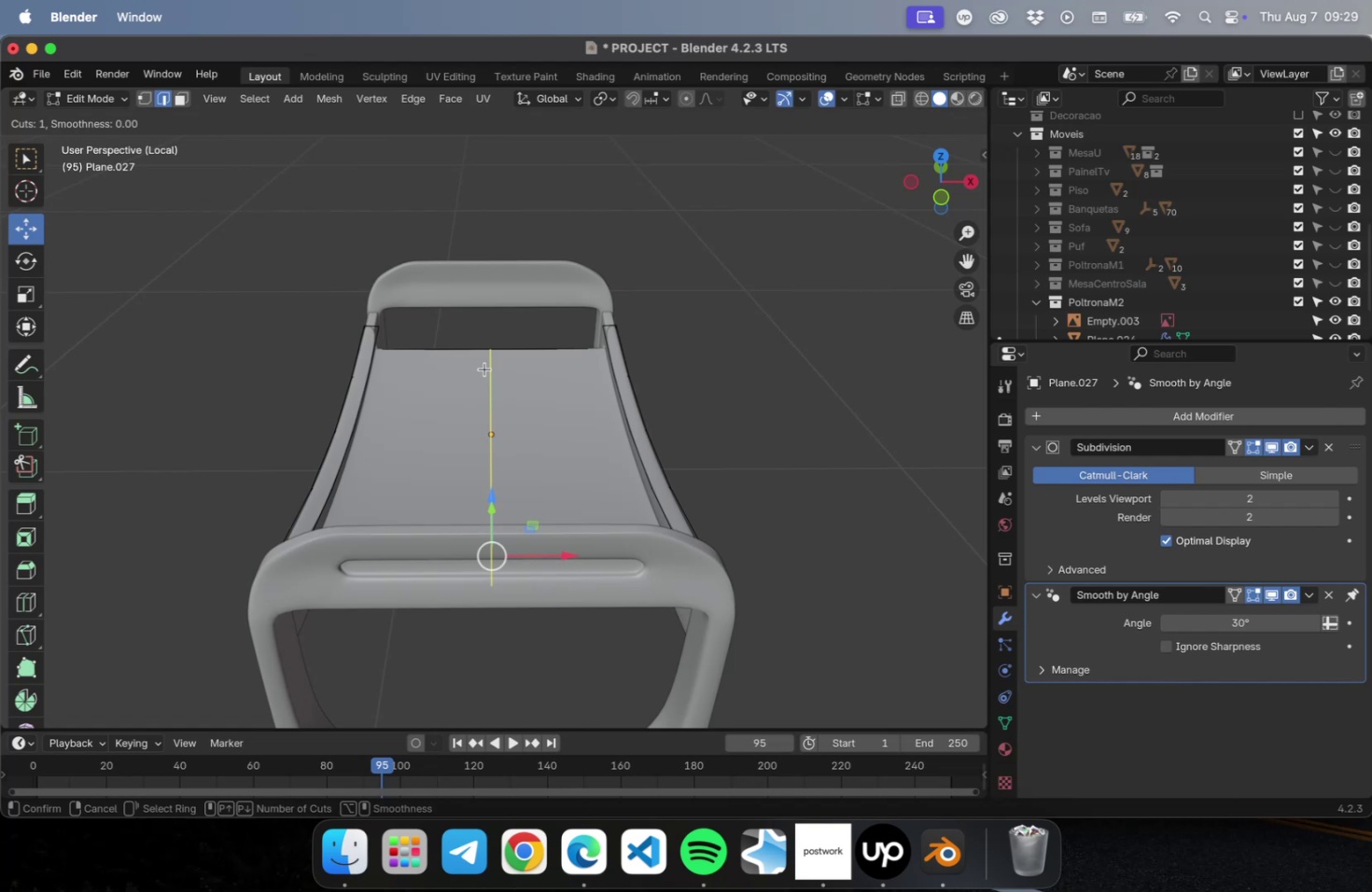 
scroll: coordinate [484, 369], scroll_direction: up, amount: 3.0
 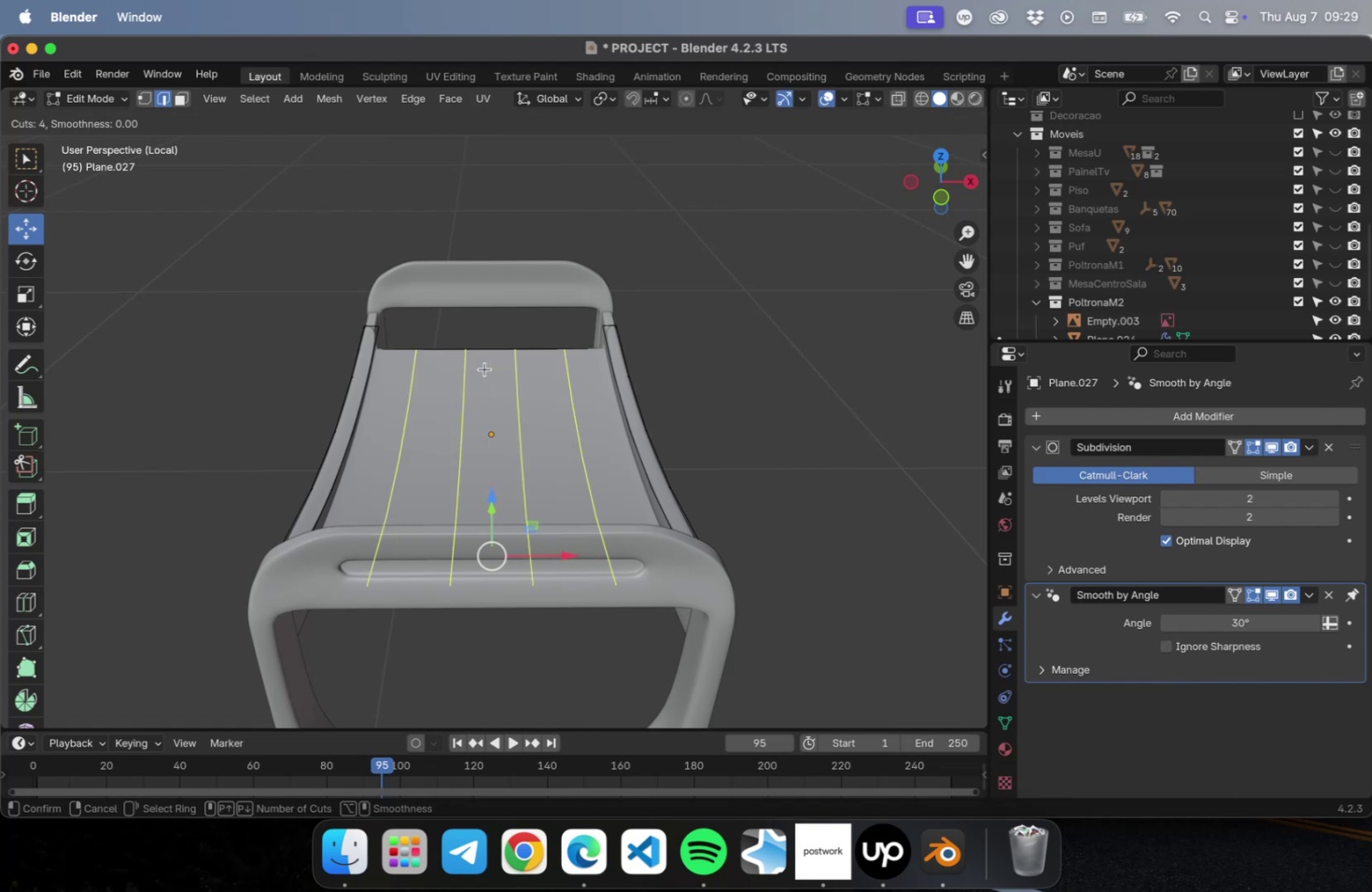 
scroll: coordinate [484, 369], scroll_direction: down, amount: 1.0
 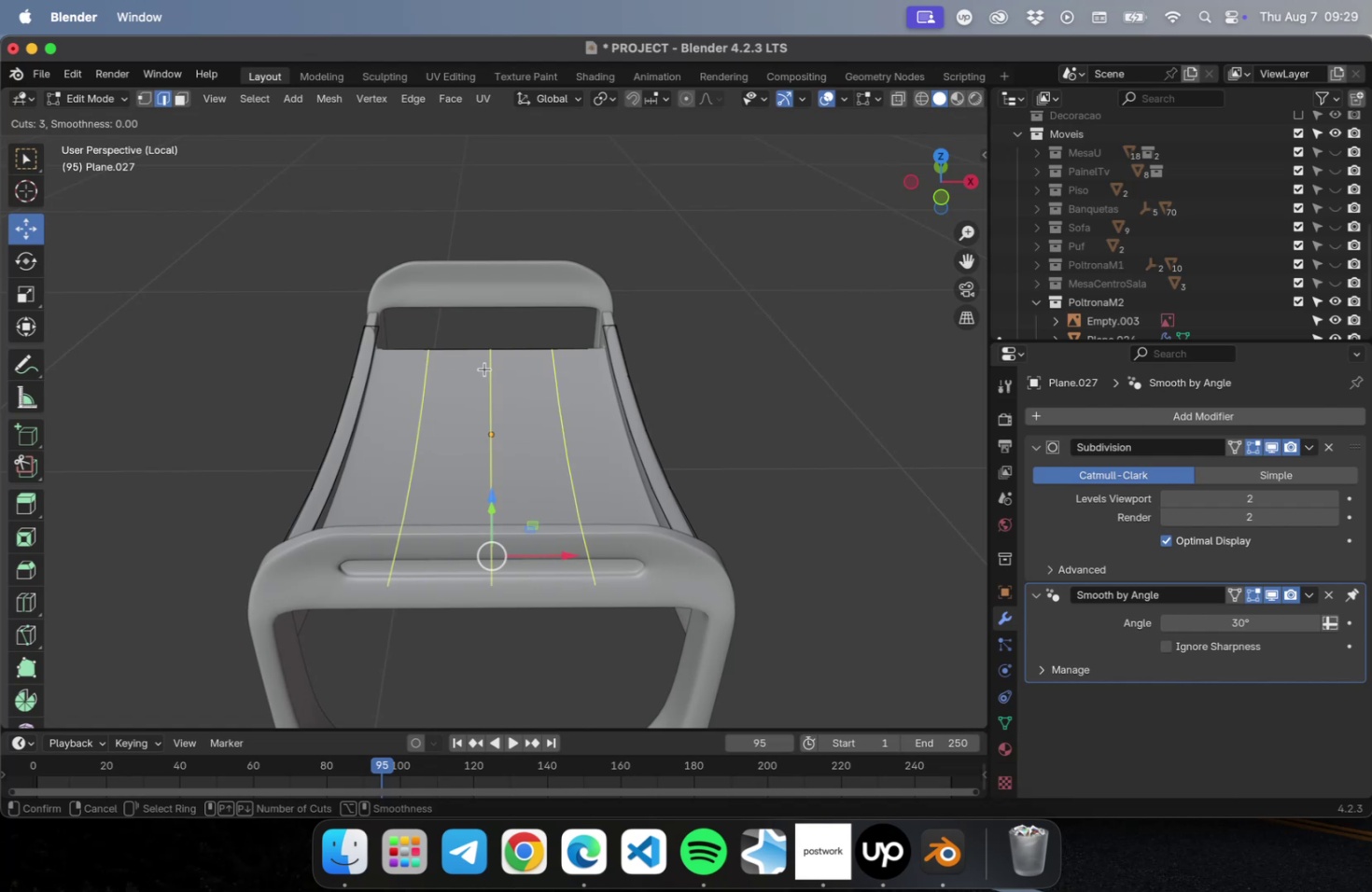 
left_click([484, 369])
 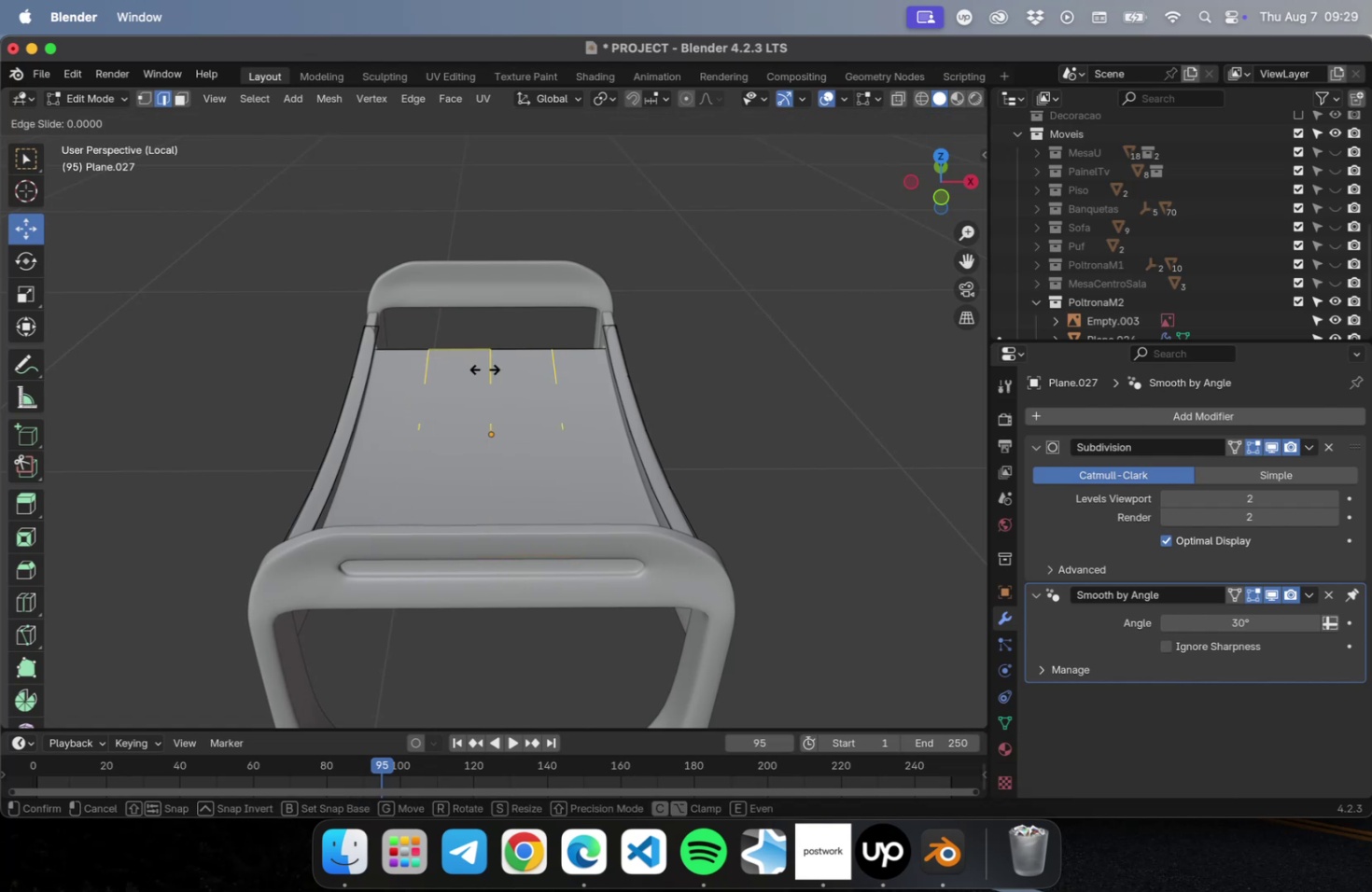 
key(Escape)
 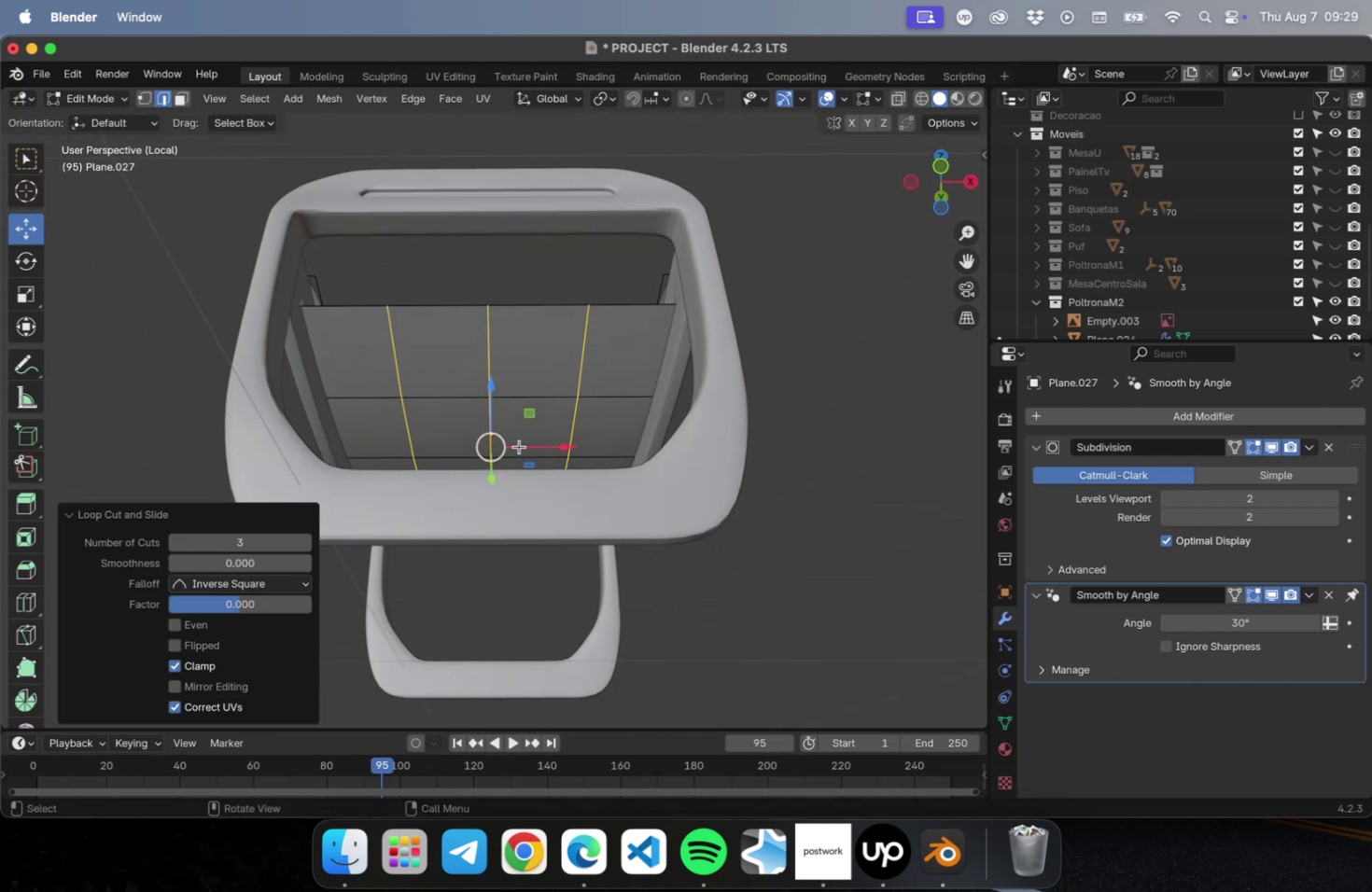 
scroll: coordinate [510, 396], scroll_direction: up, amount: 1.0
 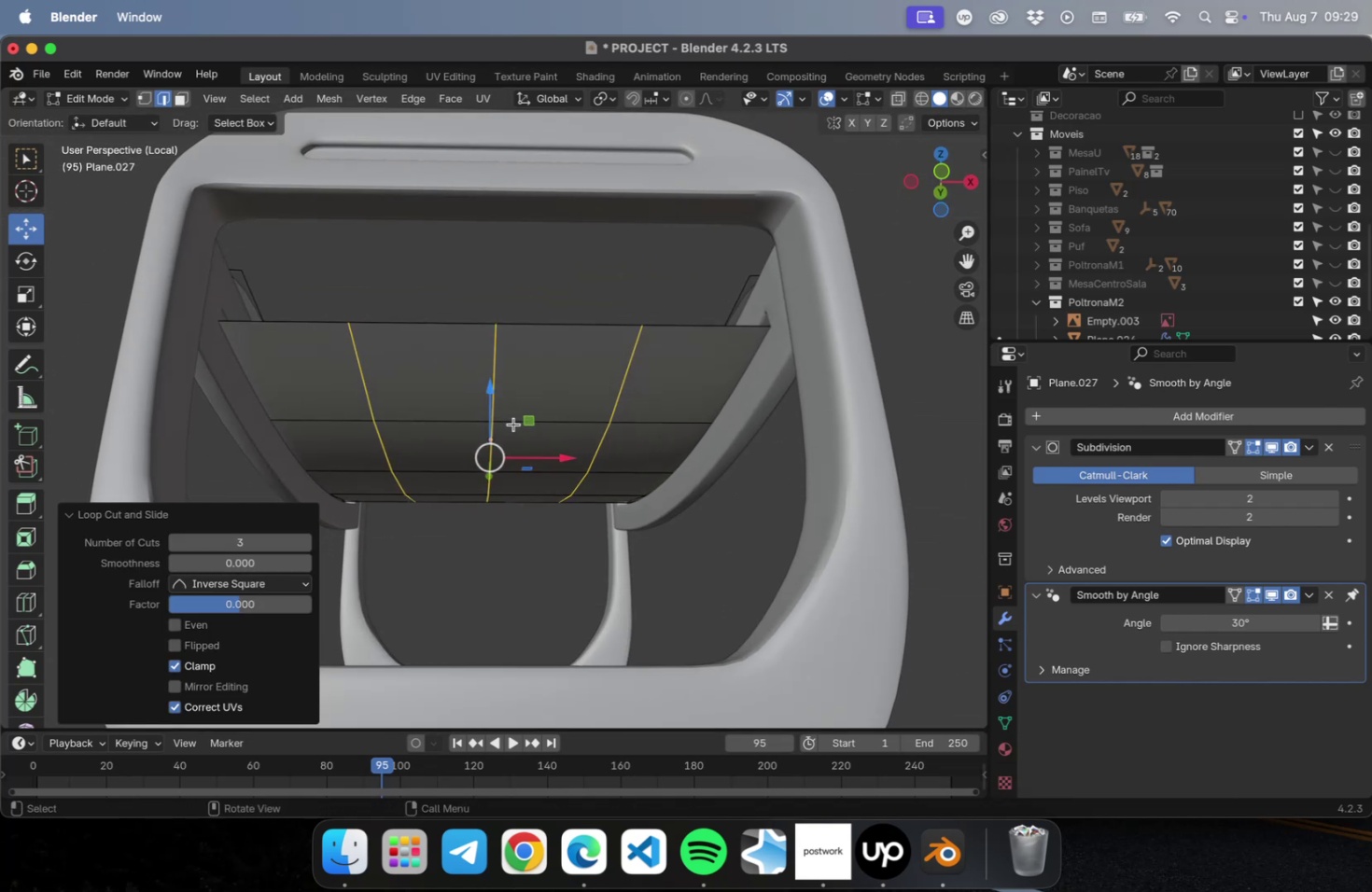 
key(1)
 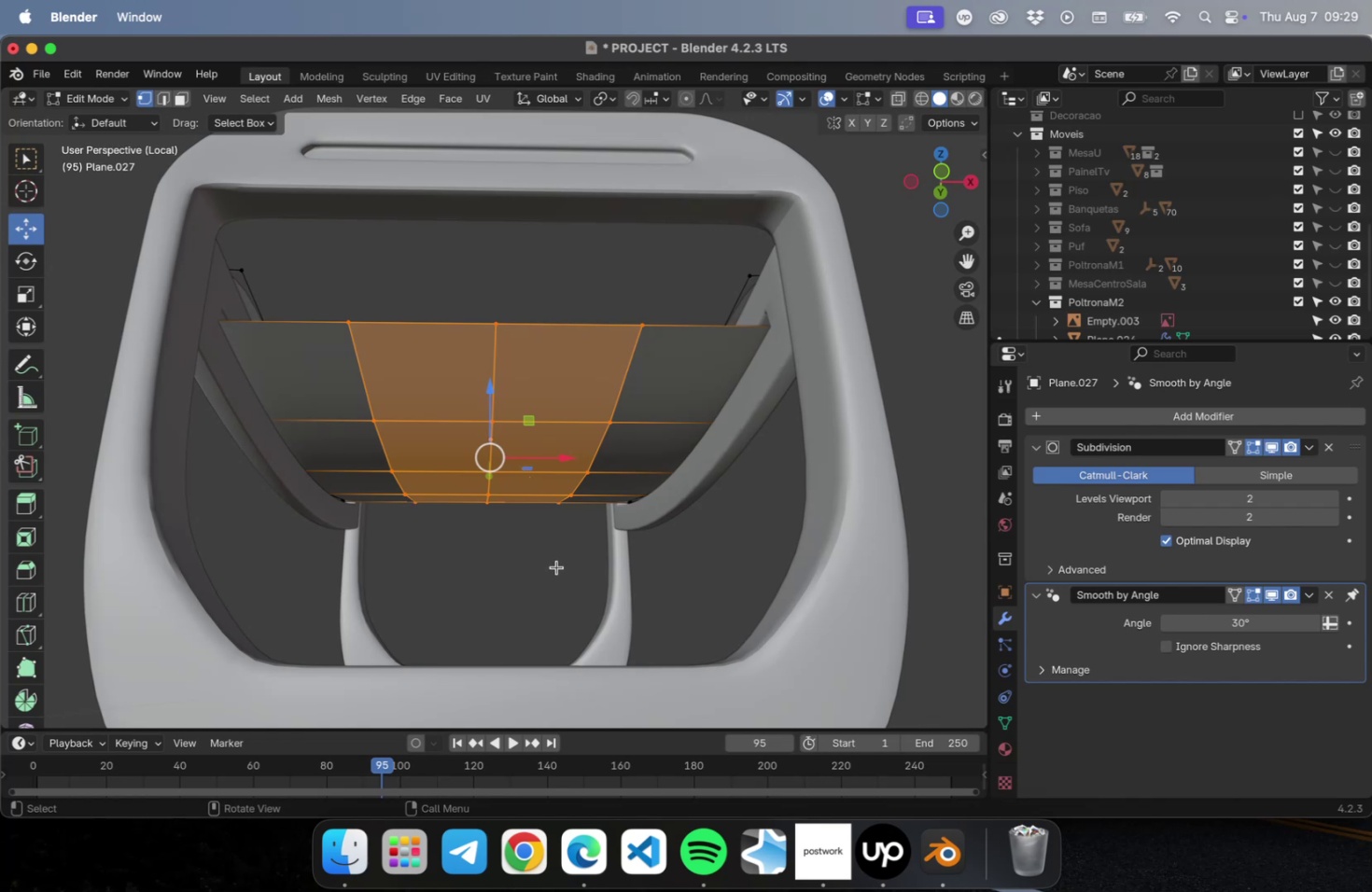 
left_click([539, 600])
 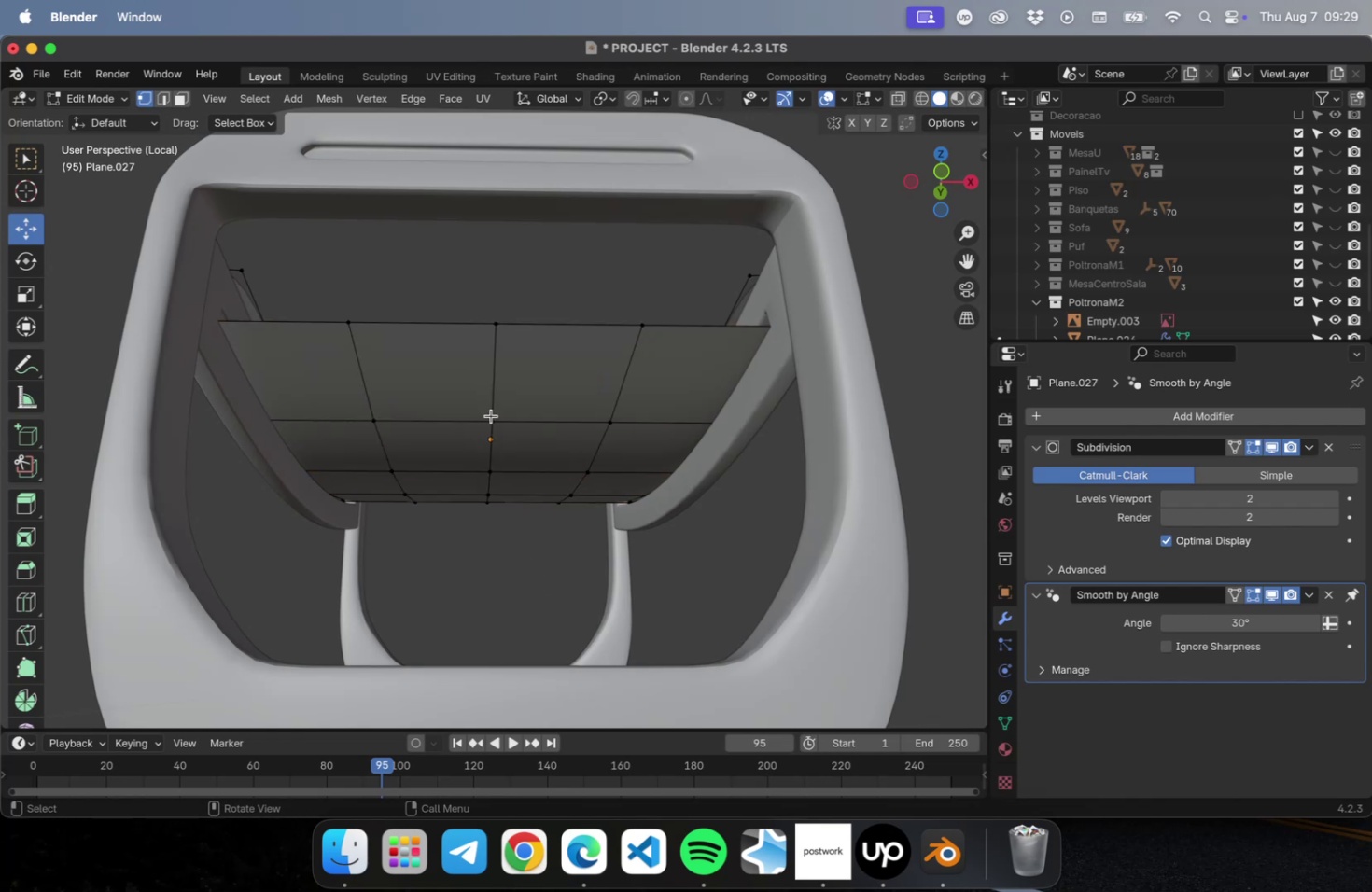 
left_click([493, 418])
 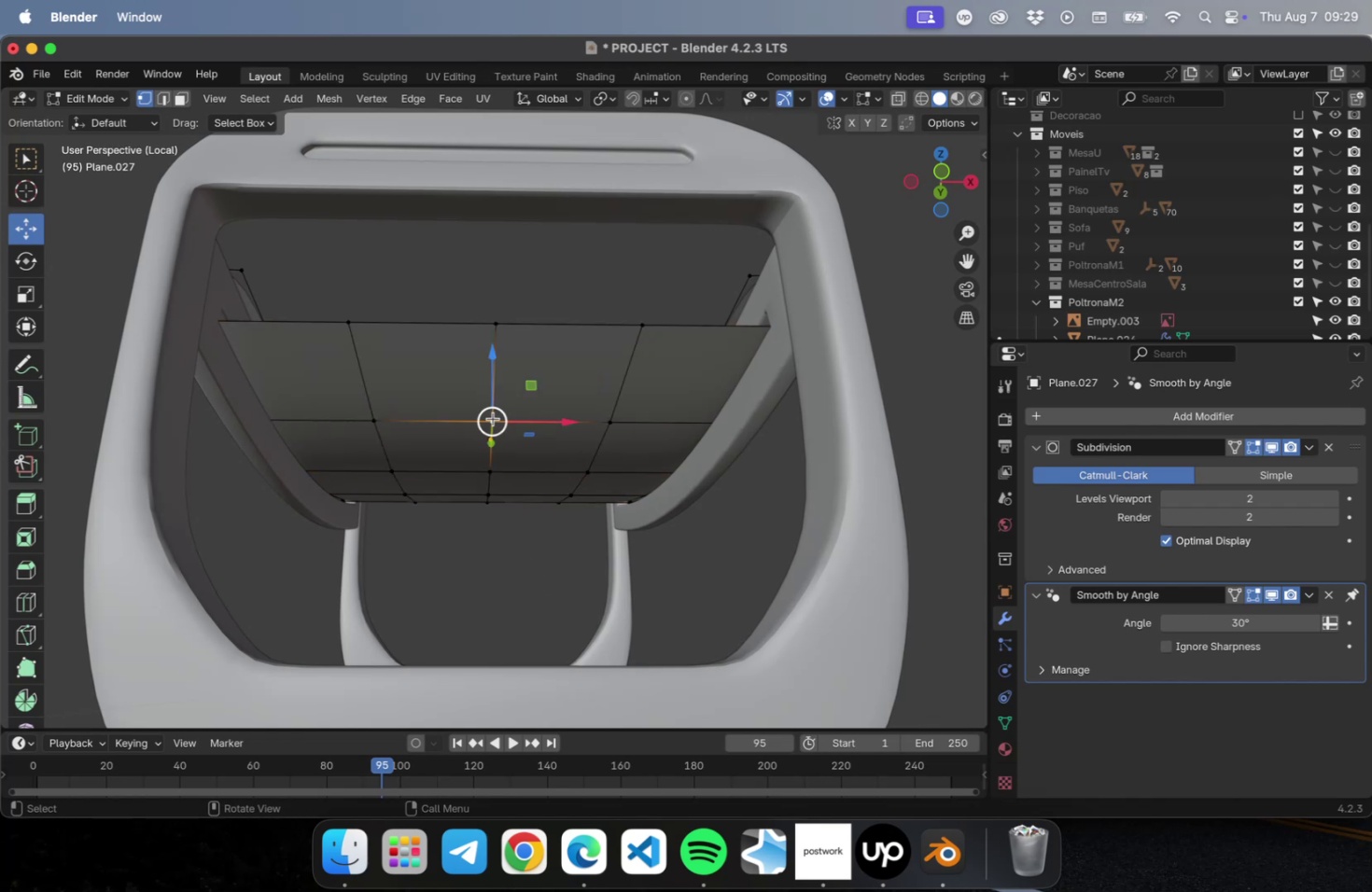 
key(G)
 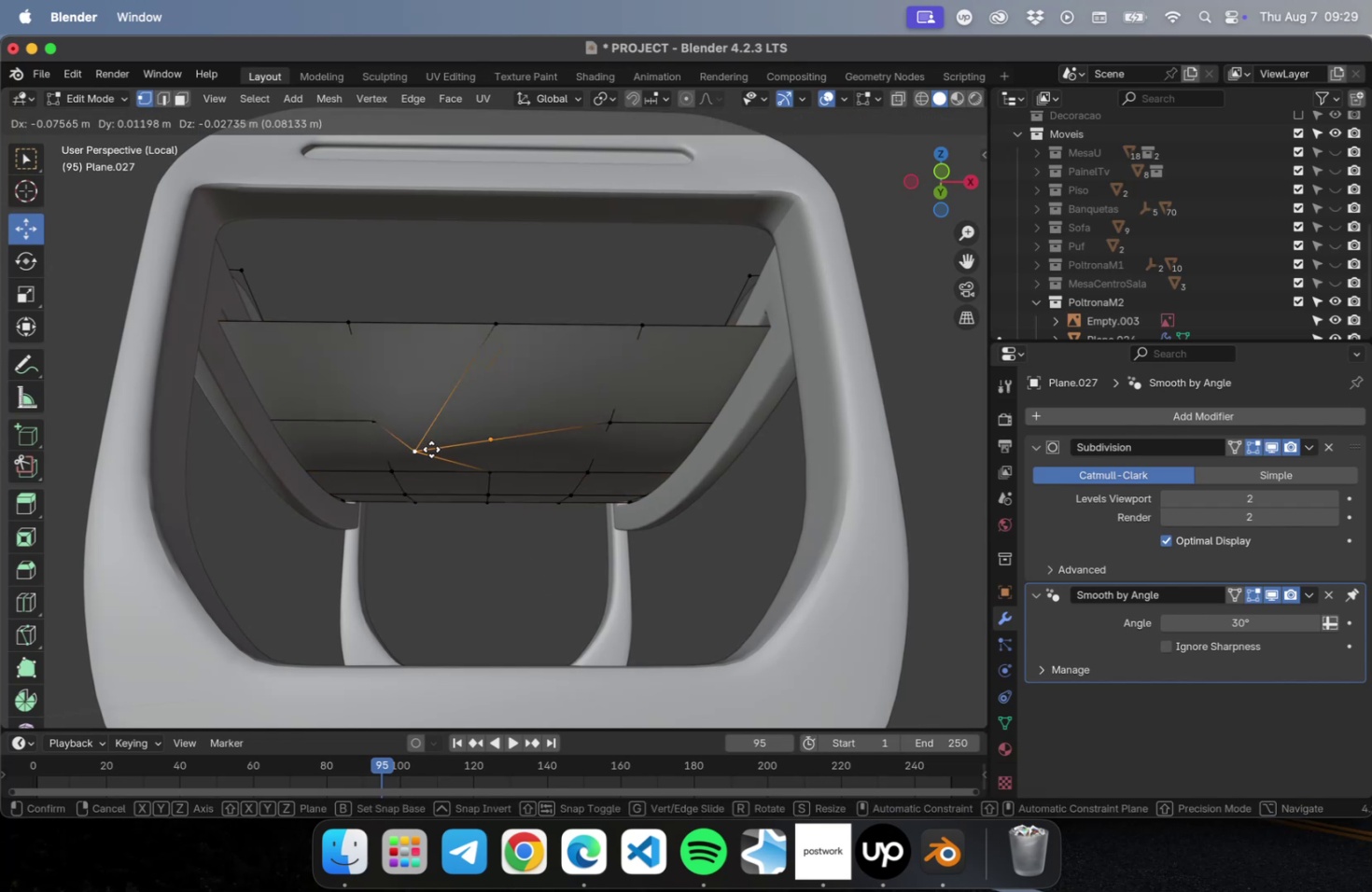 
key(Escape)
 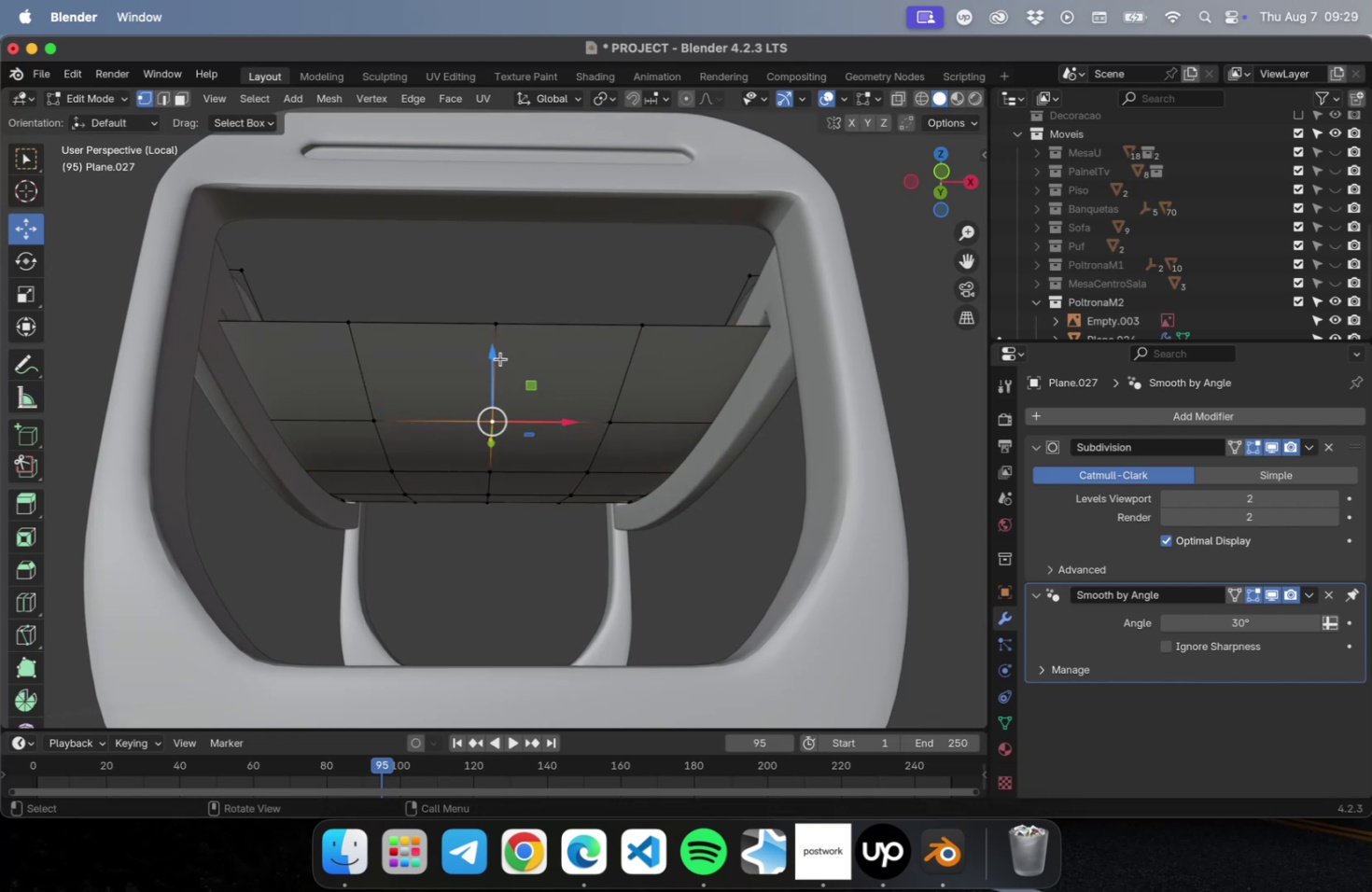 
key(2)
 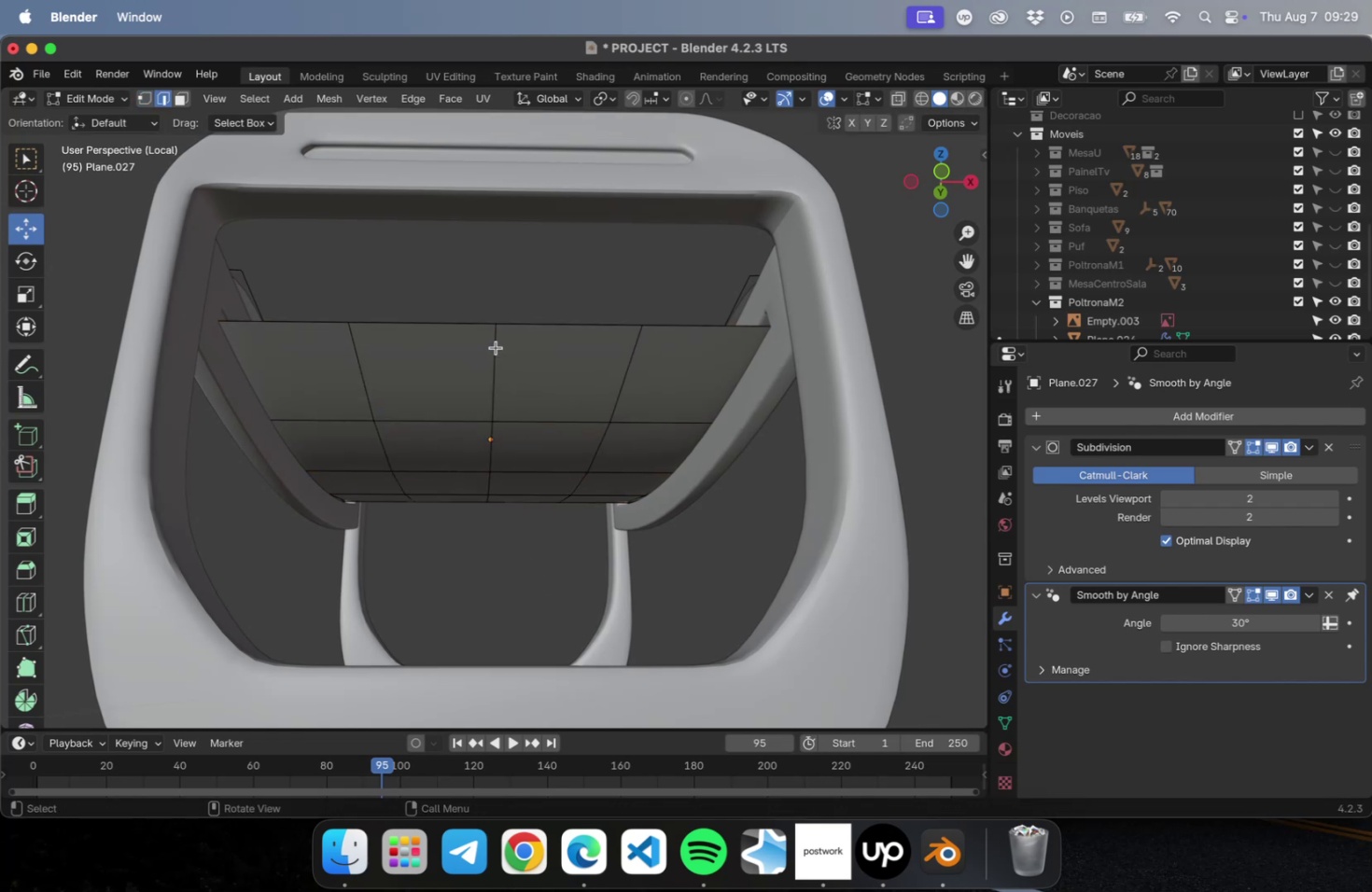 
hold_key(key=OptionLeft, duration=0.53)
left_click([496, 347])
 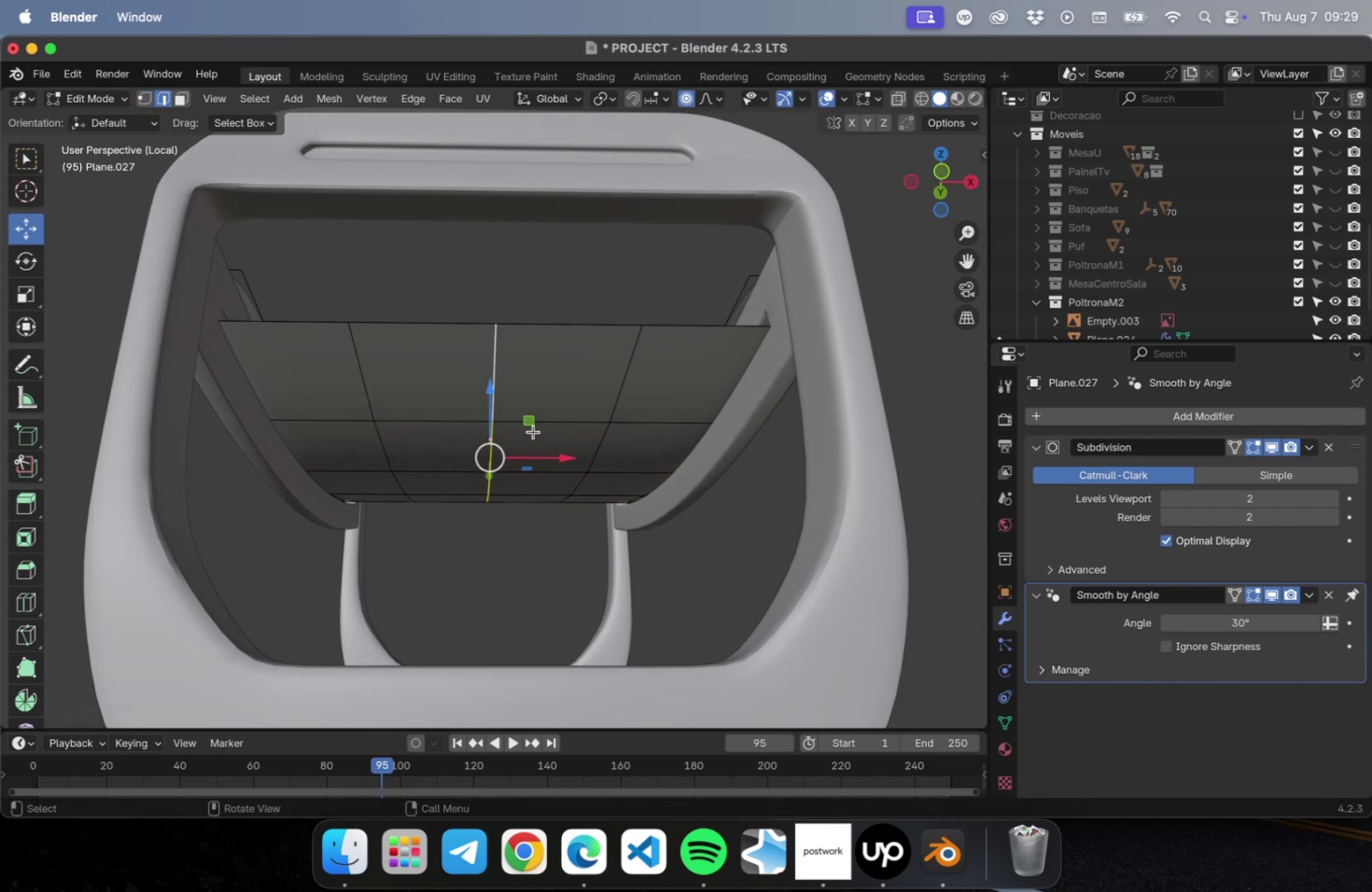 
left_click_drag(start_coordinate=[492, 389], to_coordinate=[490, 401])
 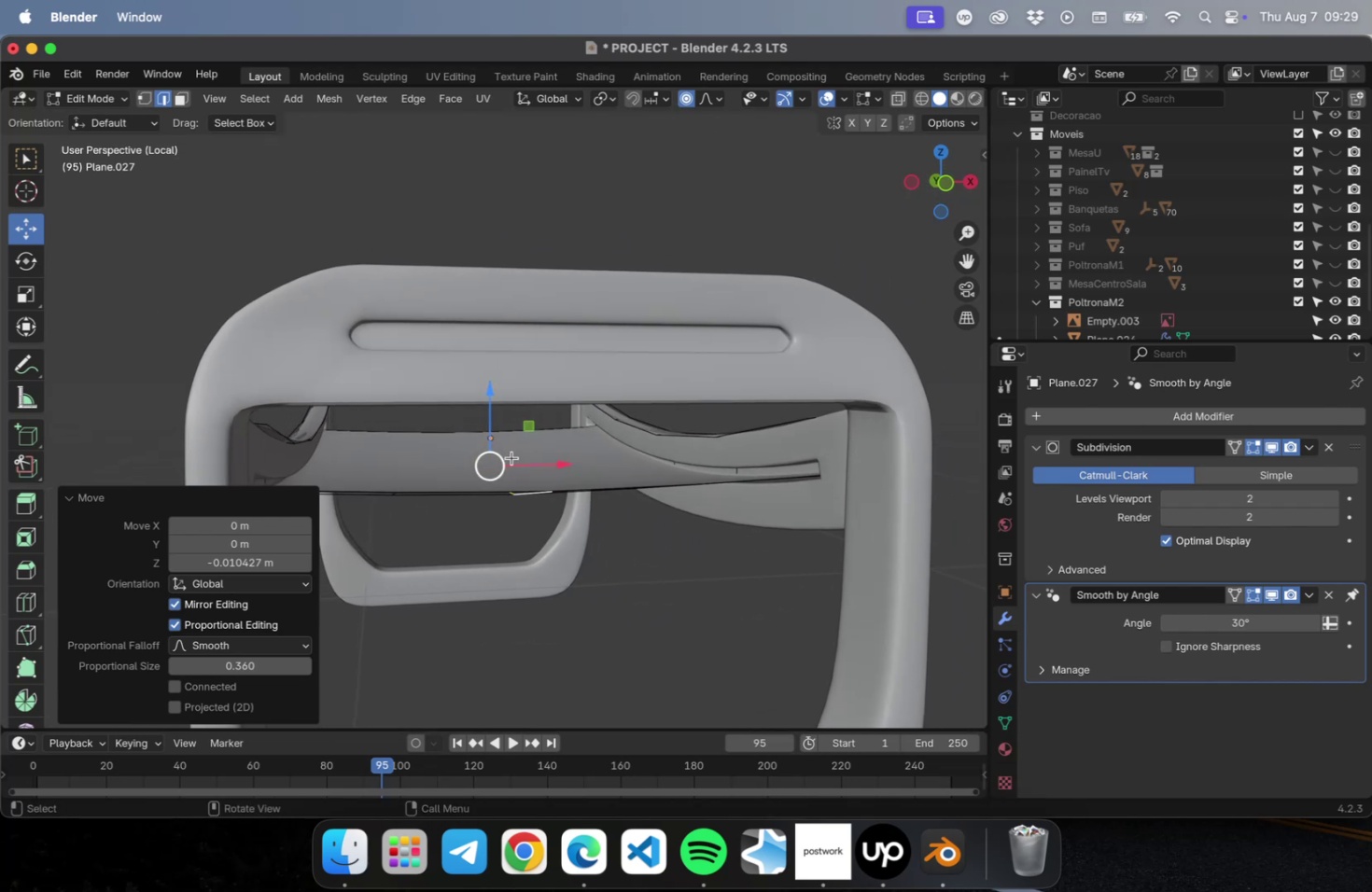 
left_click_drag(start_coordinate=[491, 400], to_coordinate=[490, 415])
 